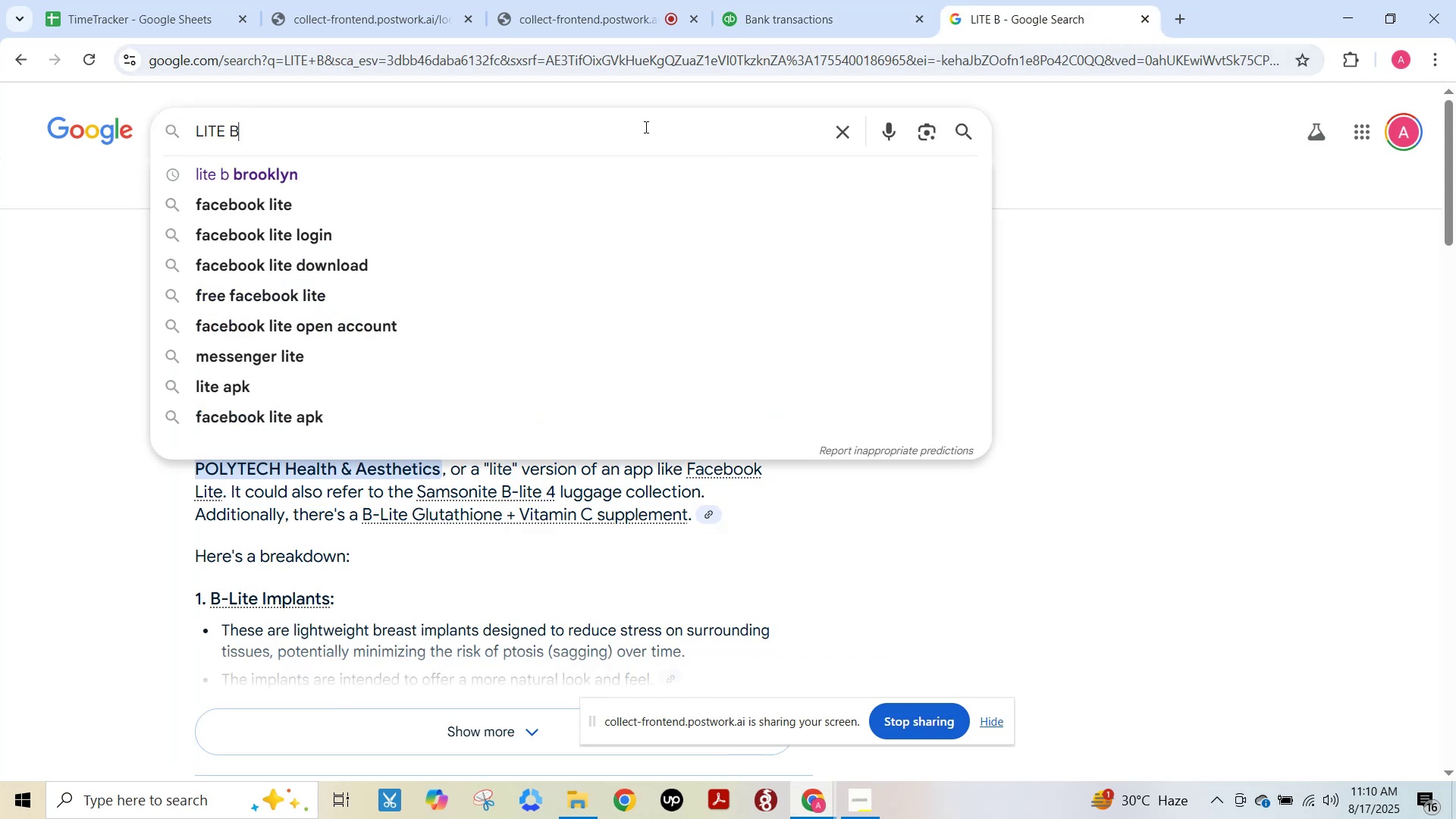 
key(Control+A)
 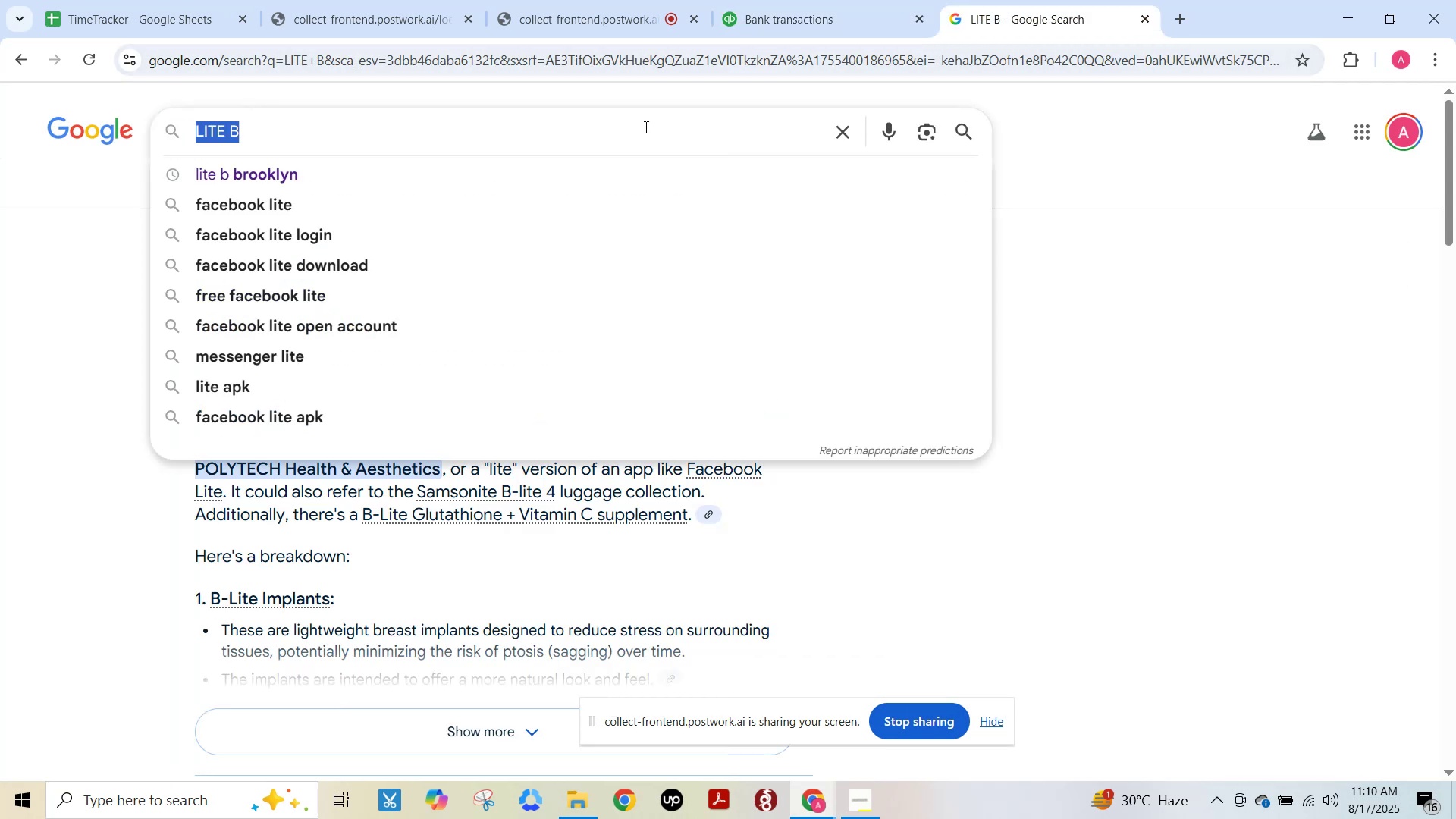 
key(Control+V)
 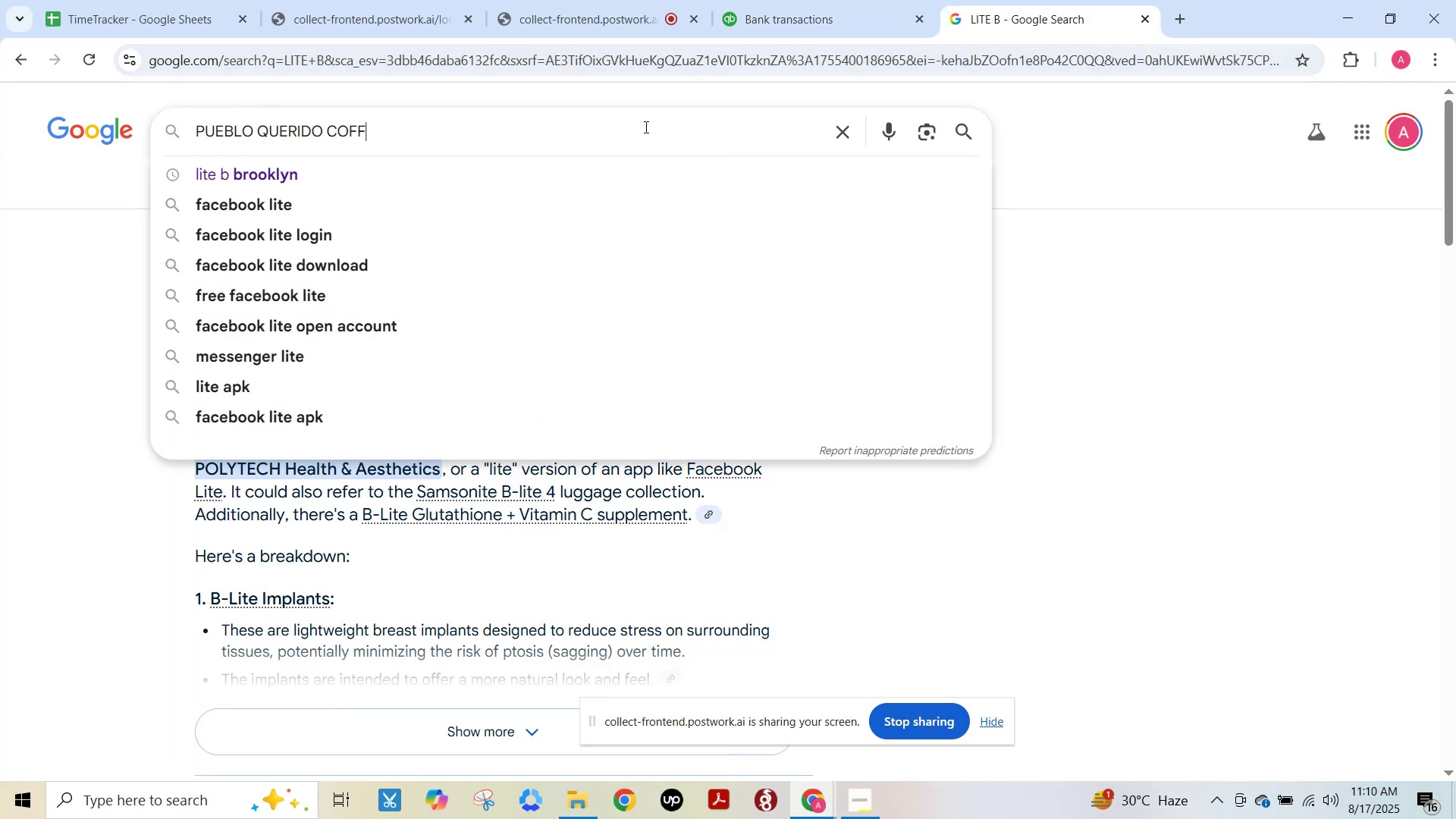 
key(NumpadEnter)
 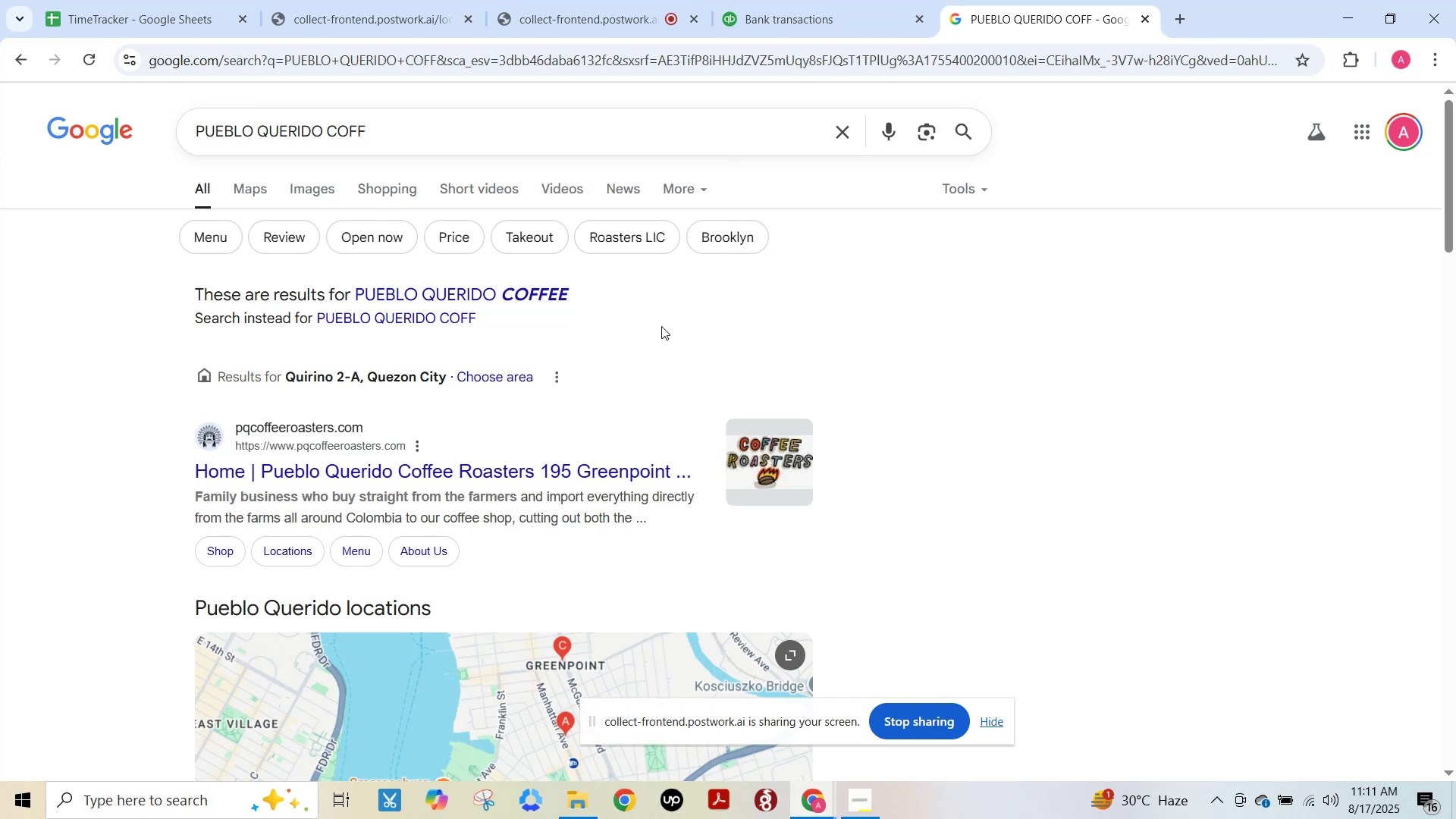 
wait(50.21)
 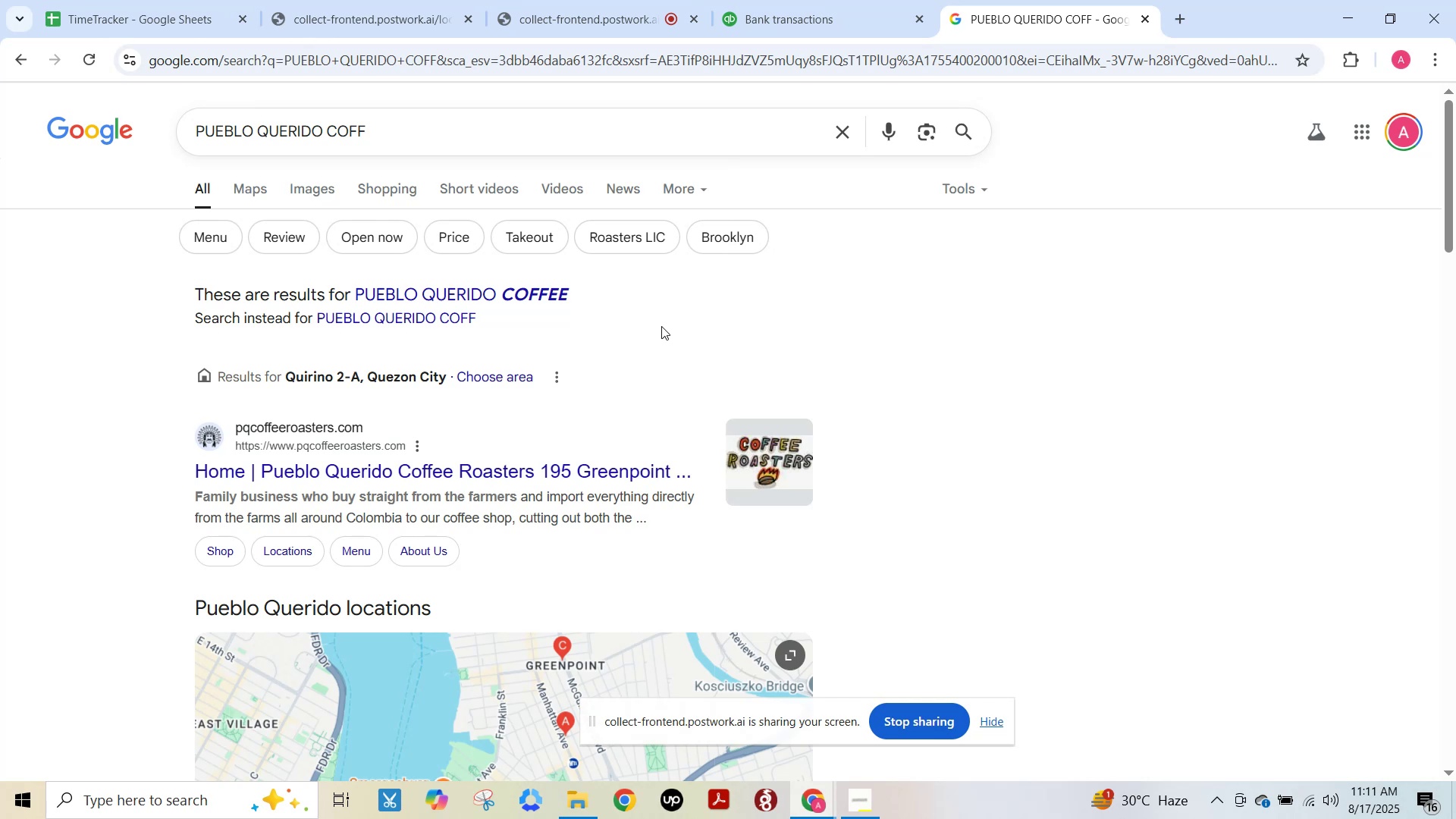 
left_click([422, 472])
 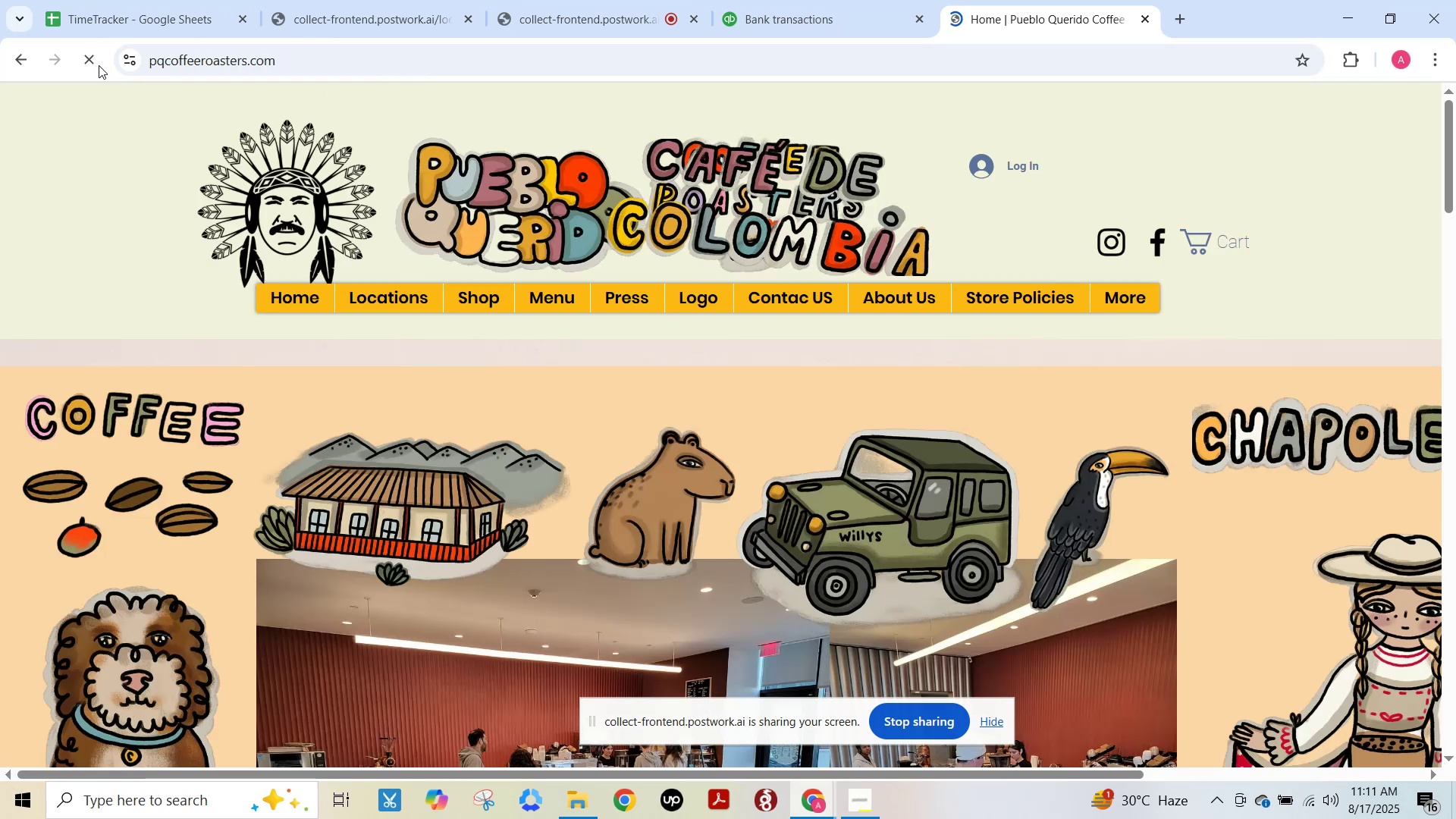 
left_click([14, 68])
 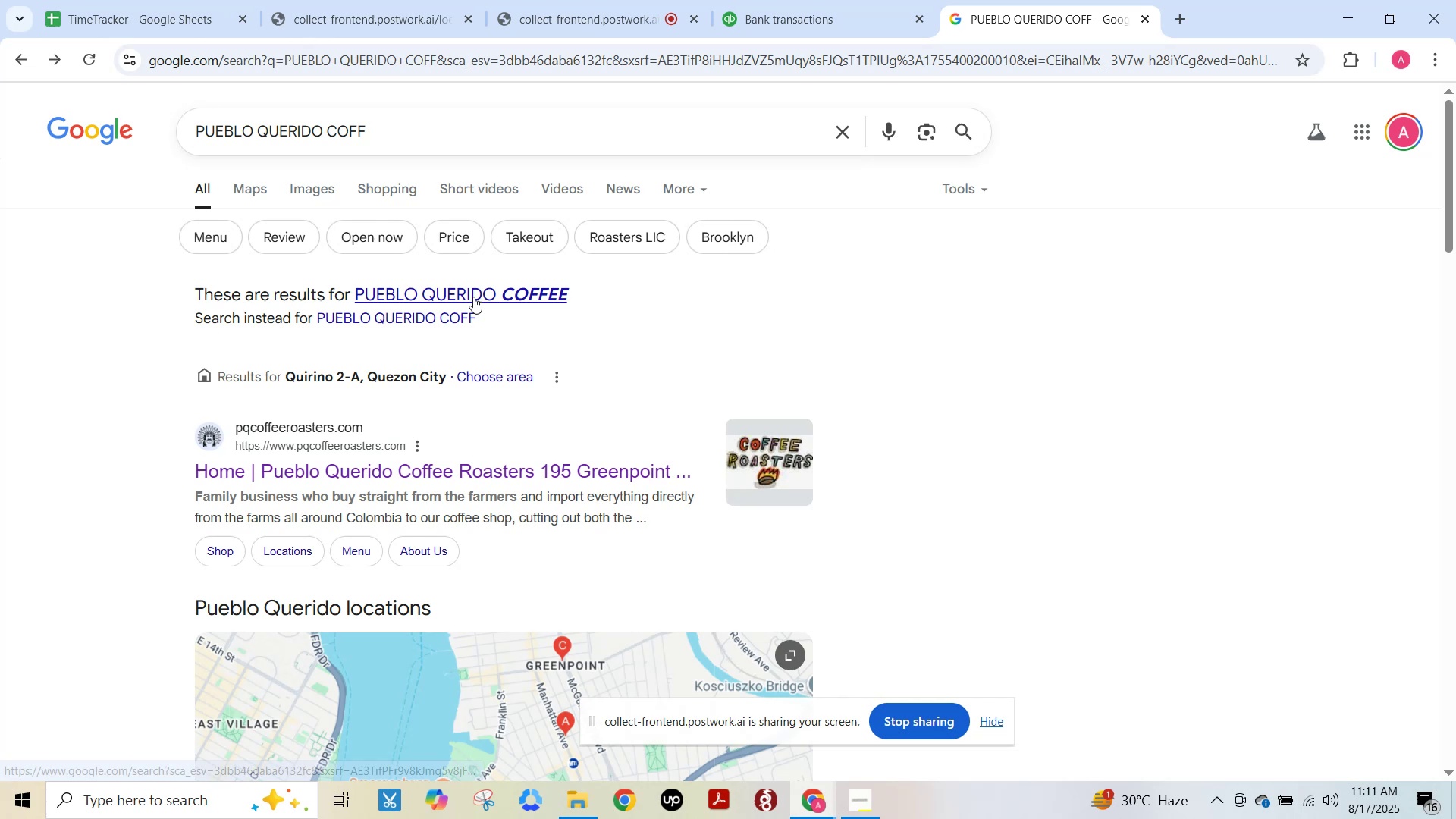 
scroll: coordinate [515, 666], scroll_direction: down, amount: 5.0
 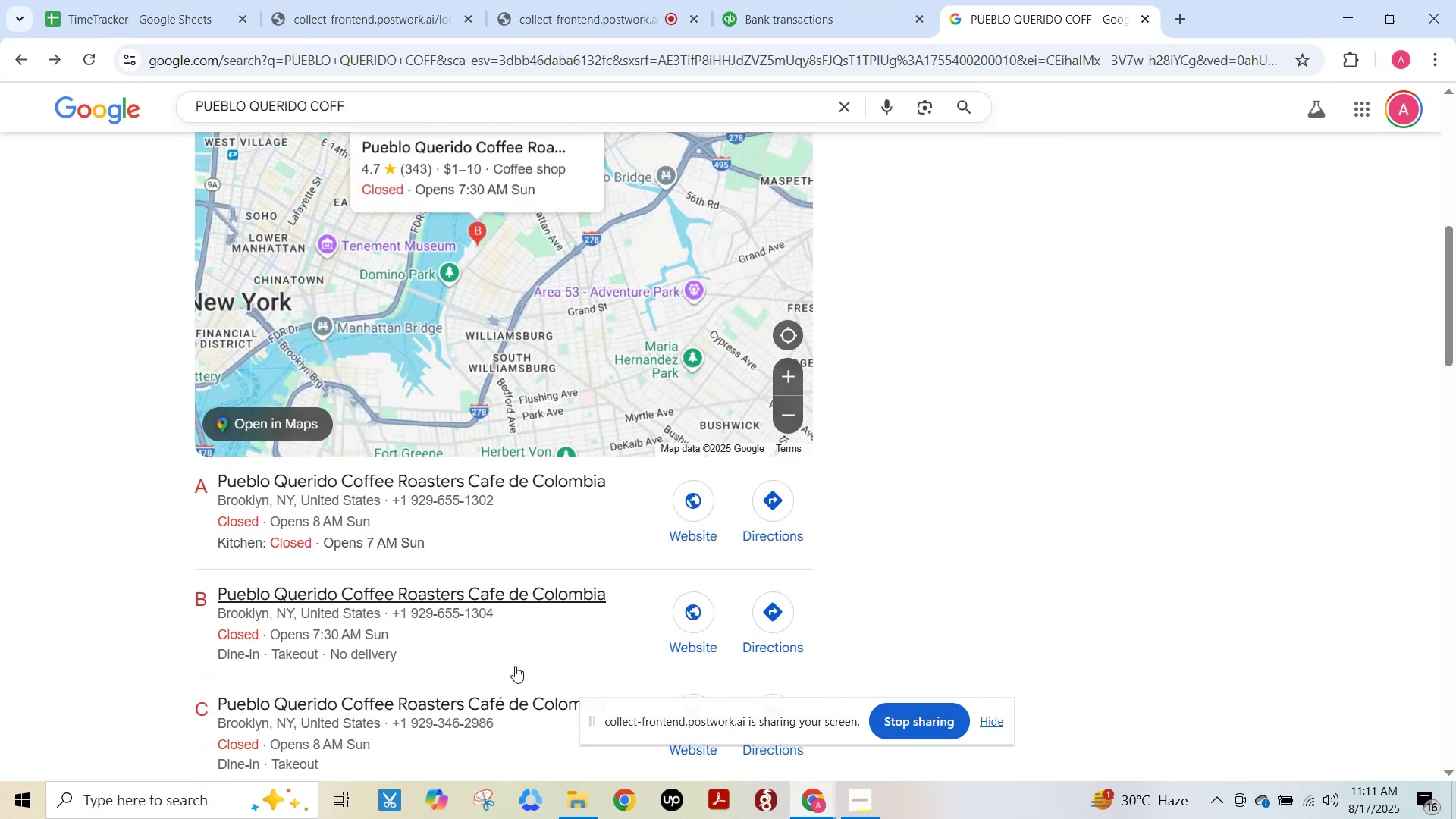 
scroll: coordinate [895, 459], scroll_direction: up, amount: 10.0
 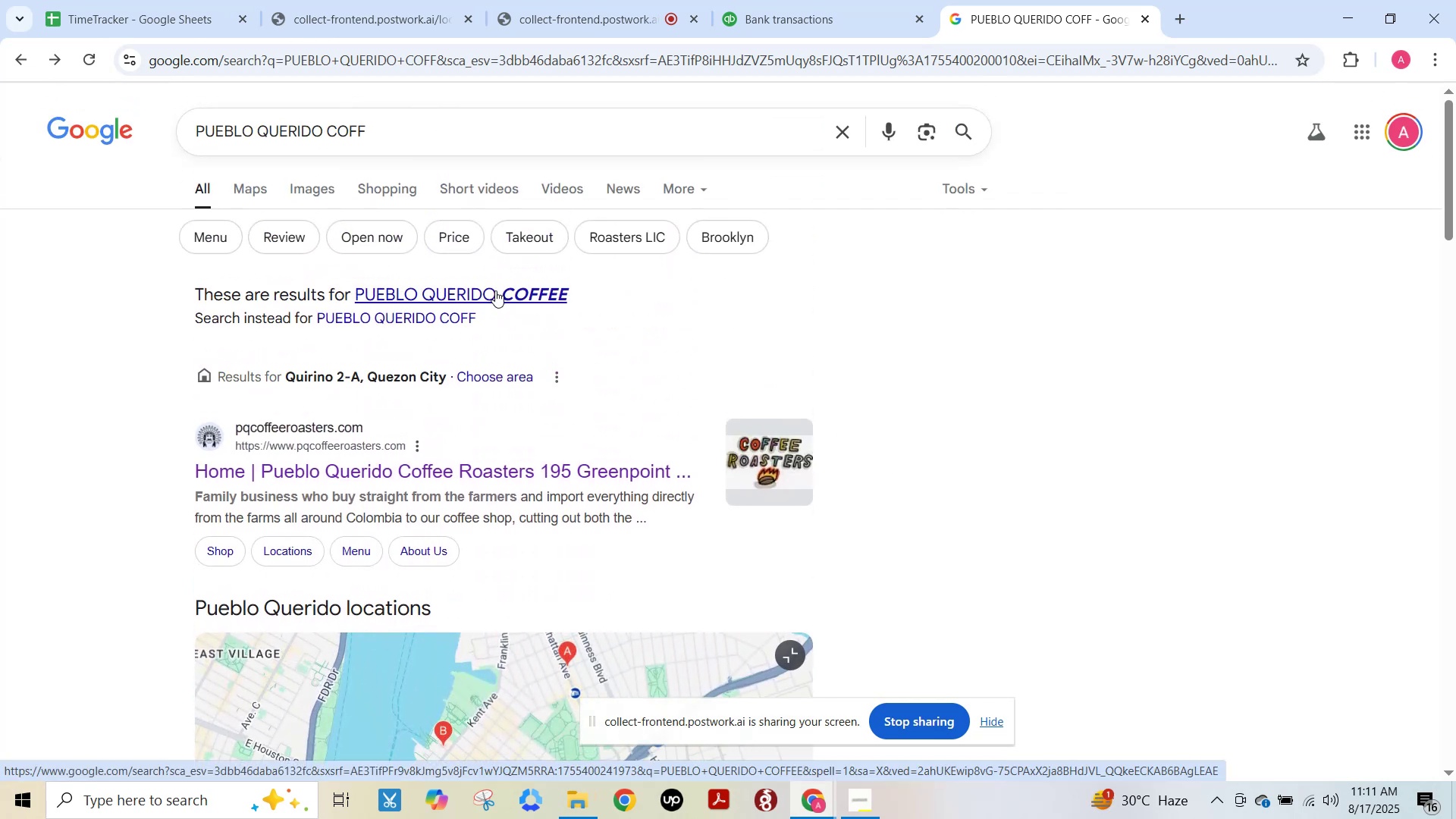 
left_click([495, 290])
 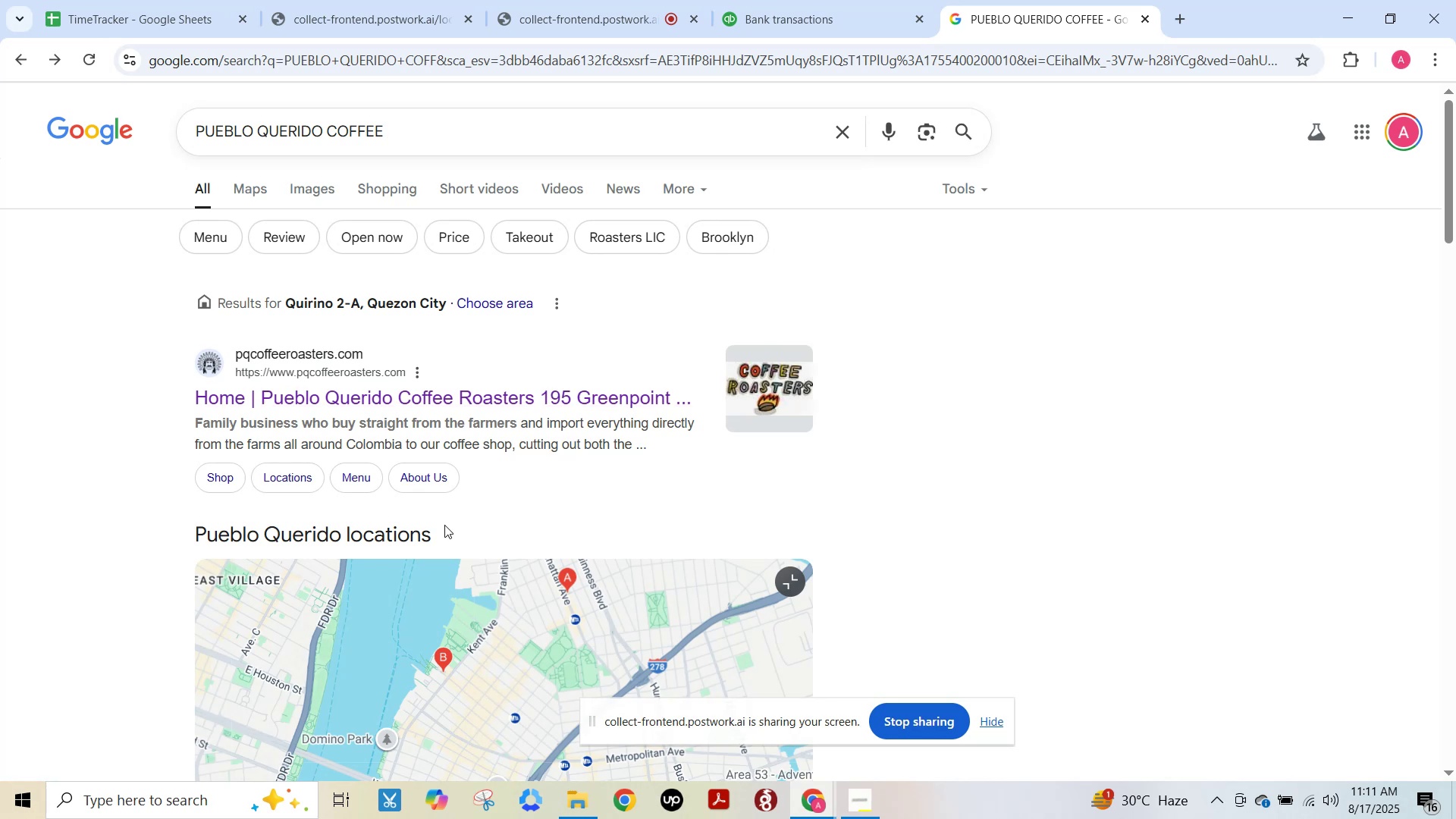 
left_click_drag(start_coordinate=[428, 136], to_coordinate=[93, 104])
 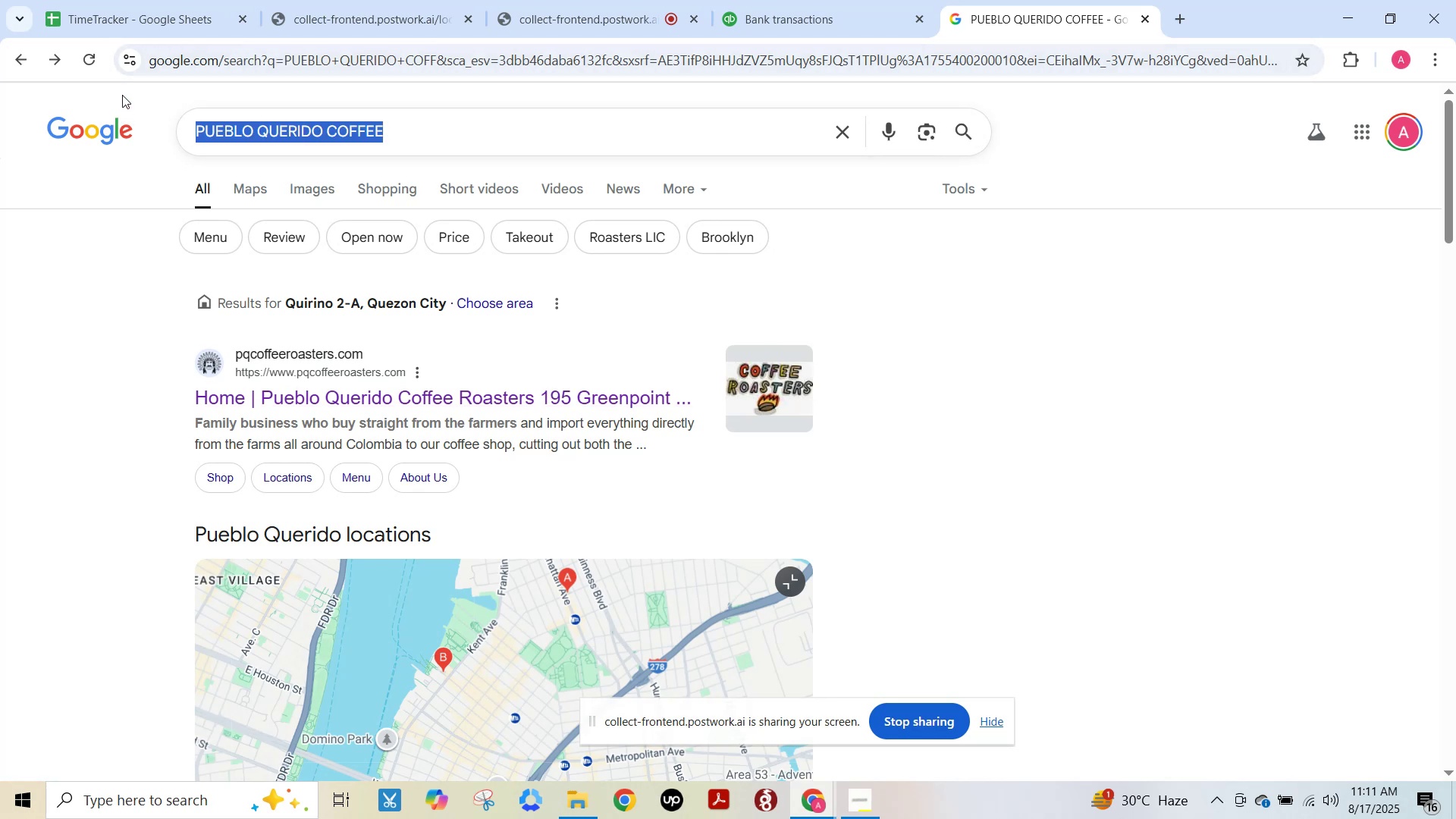 
key(Control+C)
 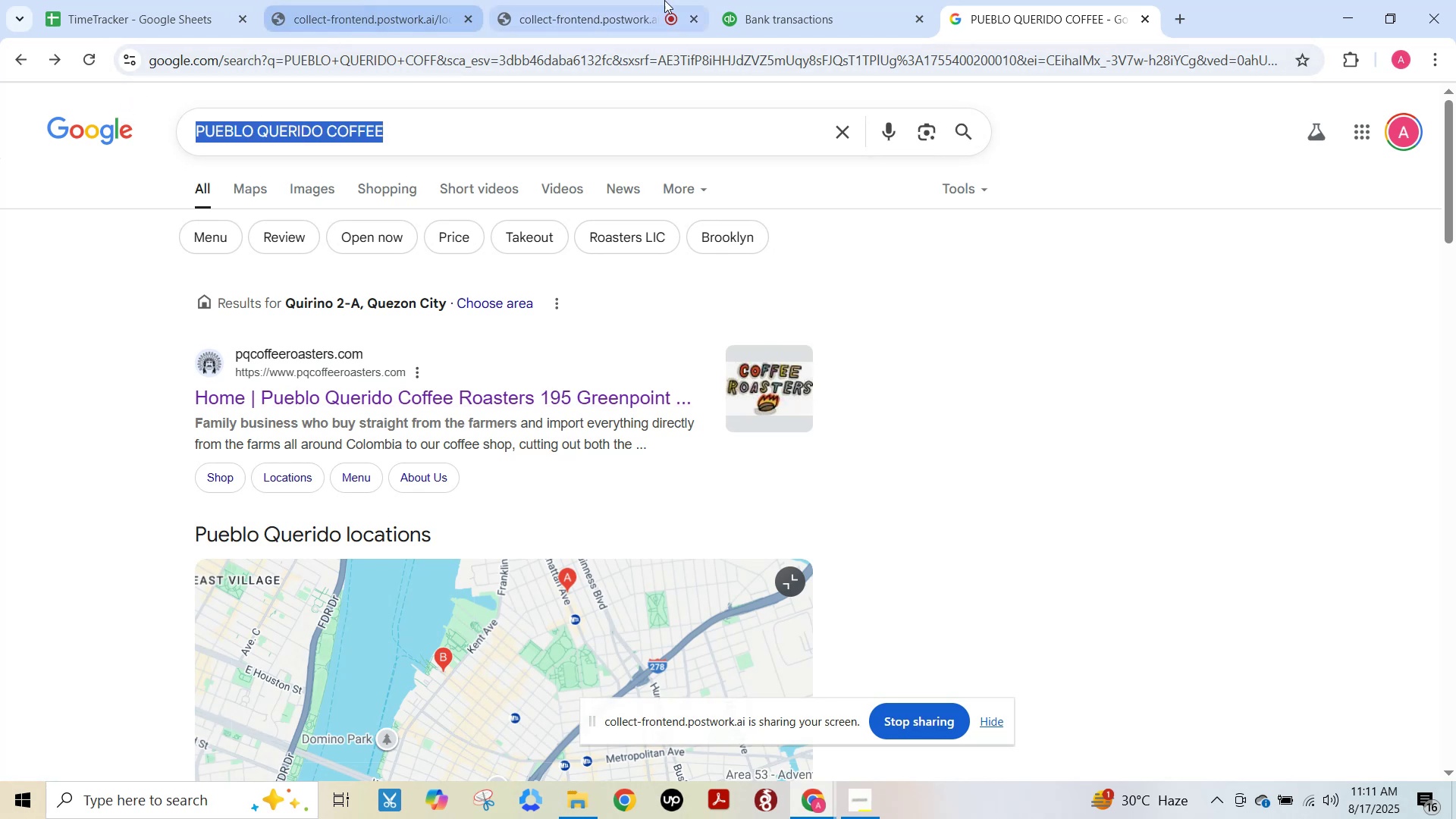 
key(Control+ControlLeft)
 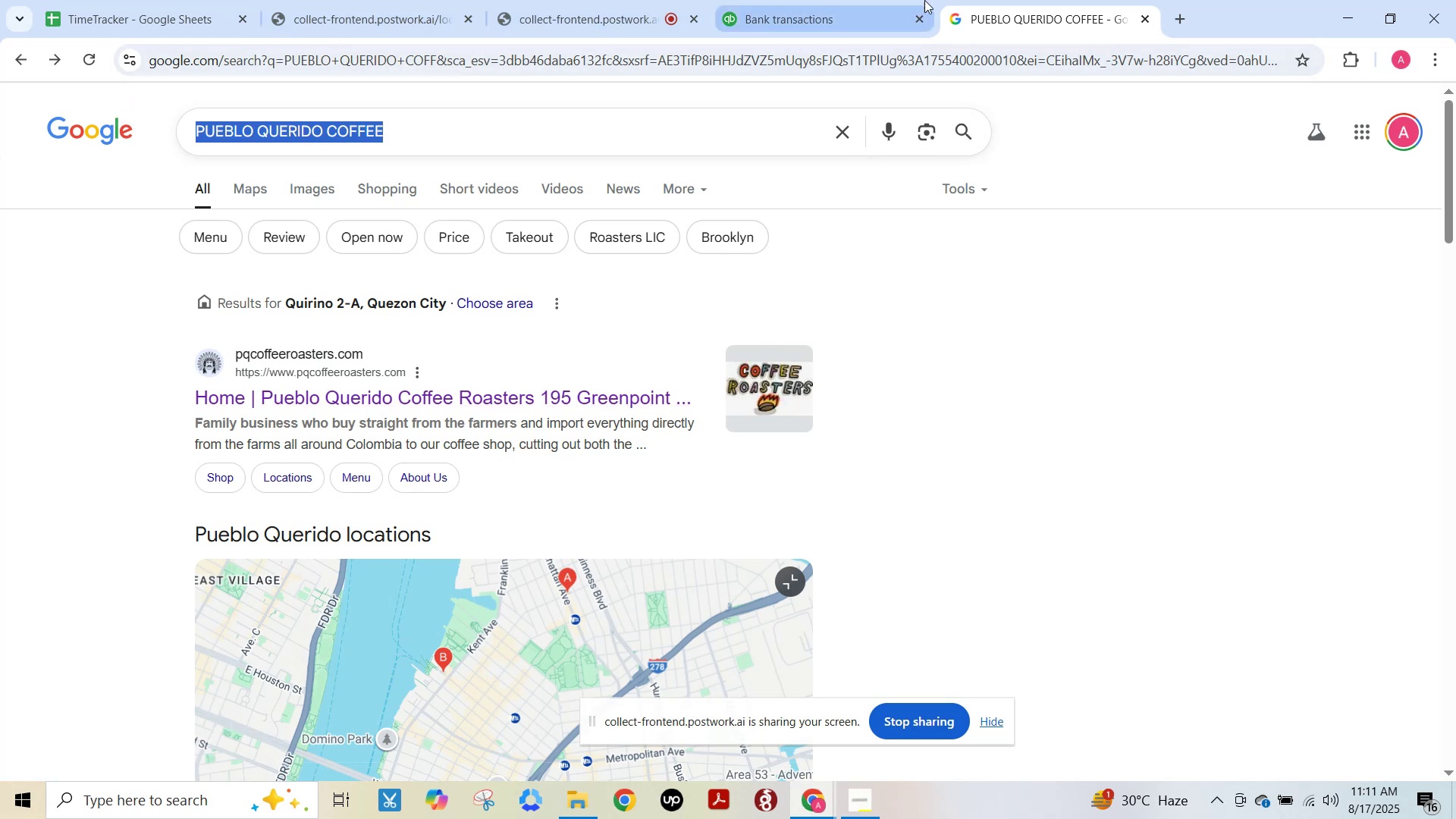 
key(Control+C)
 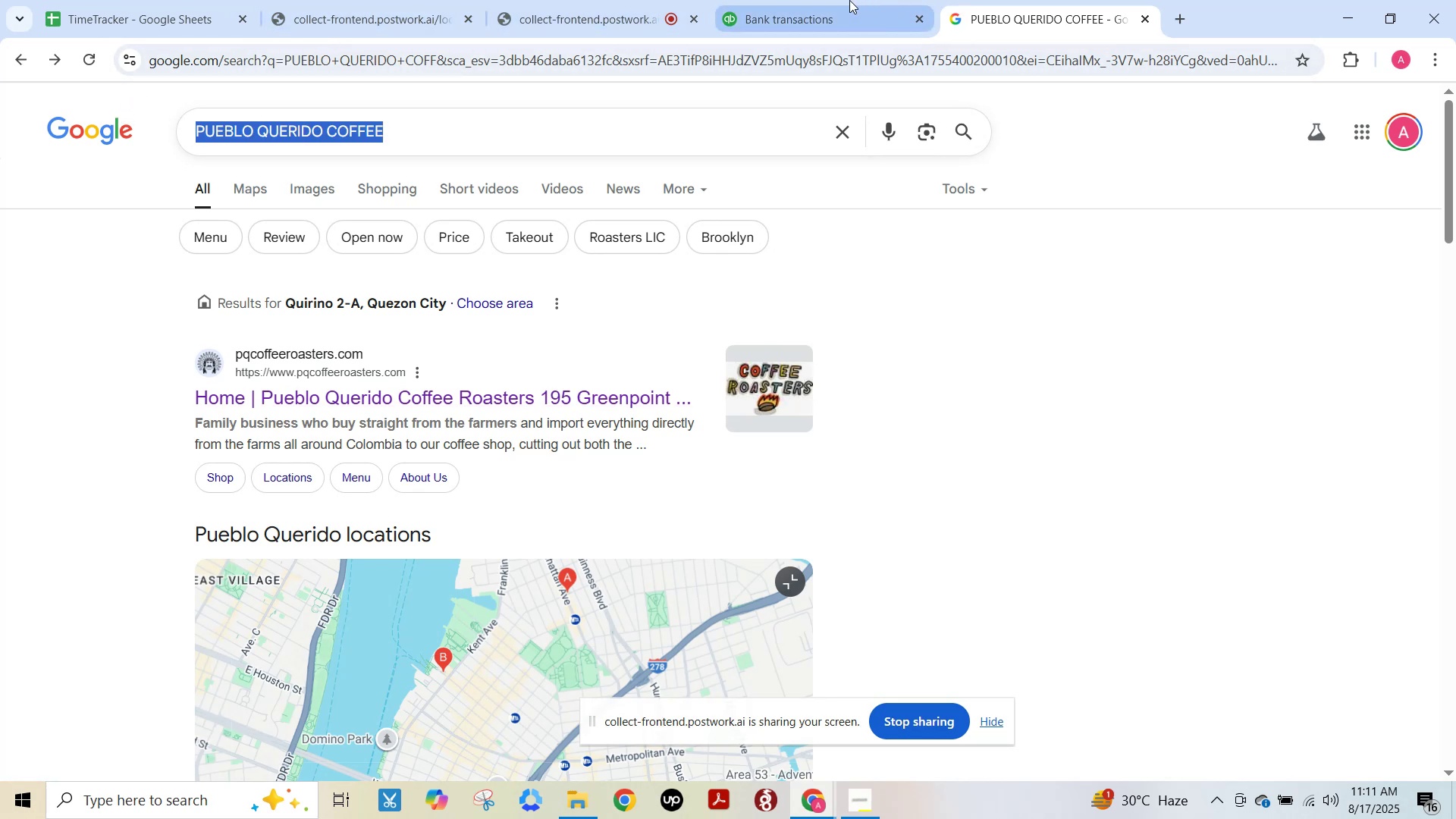 
left_click([848, 0])
 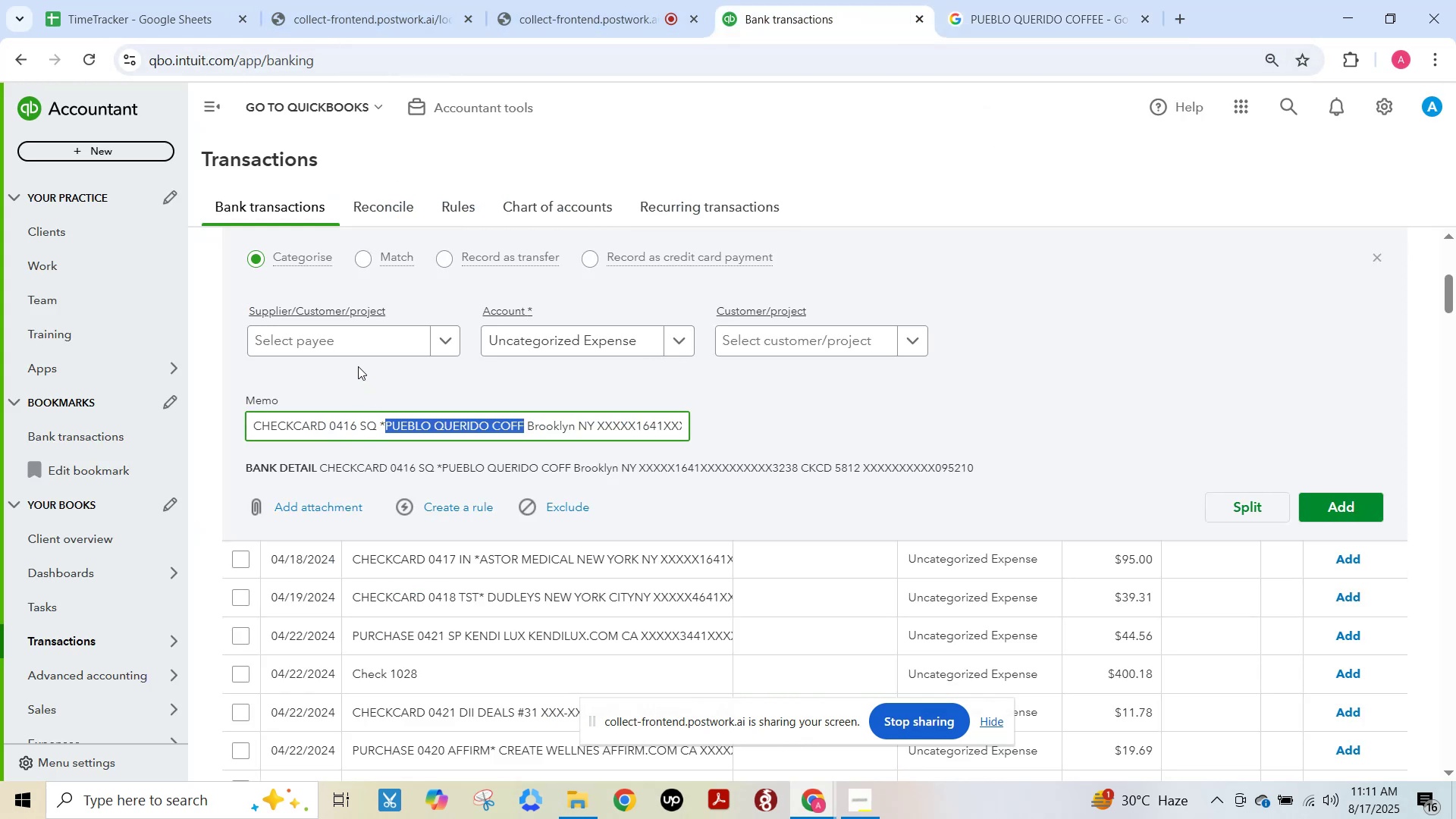 
left_click([347, 340])
 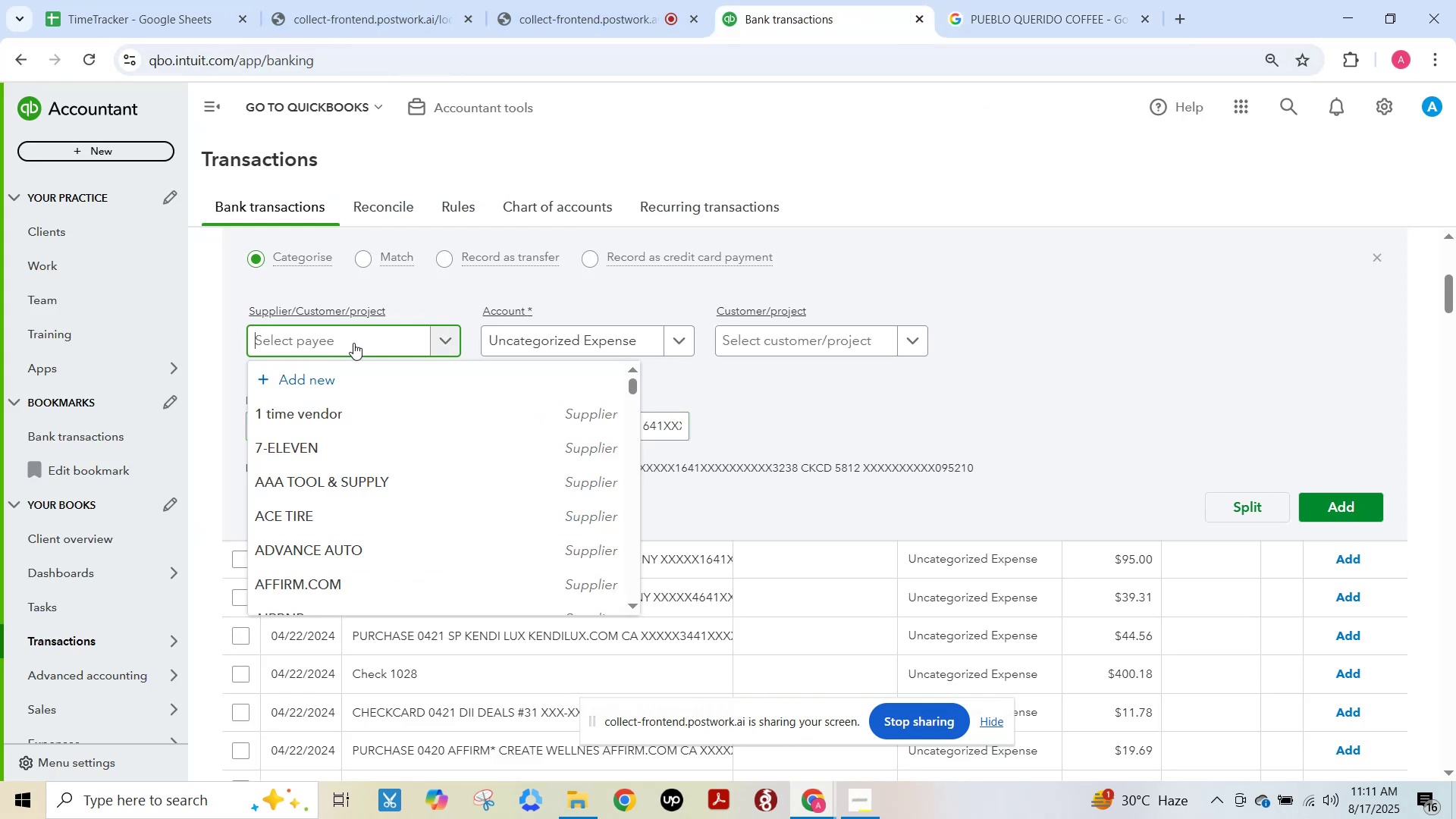 
key(Control+V)
 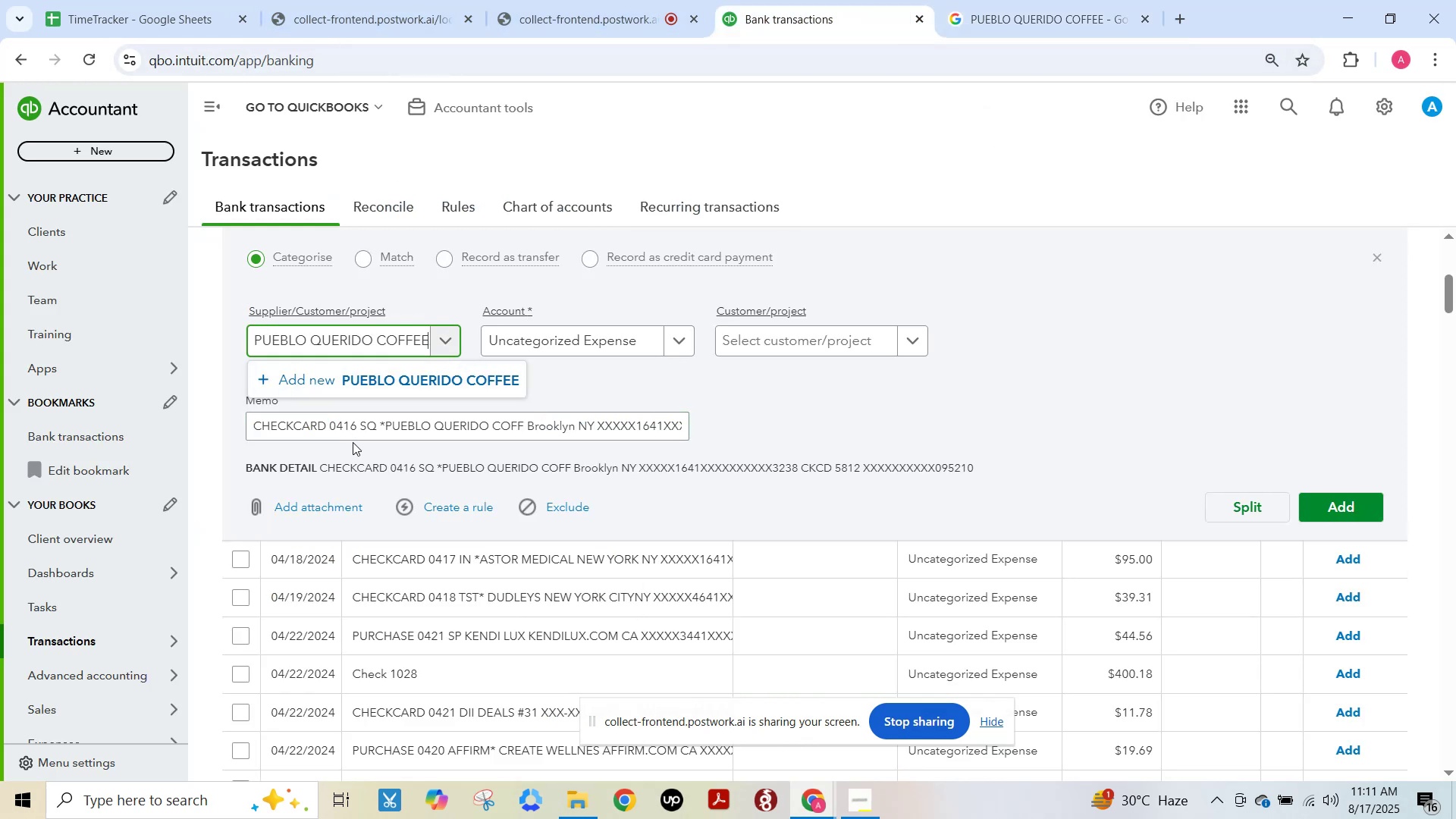 
left_click([392, 378])
 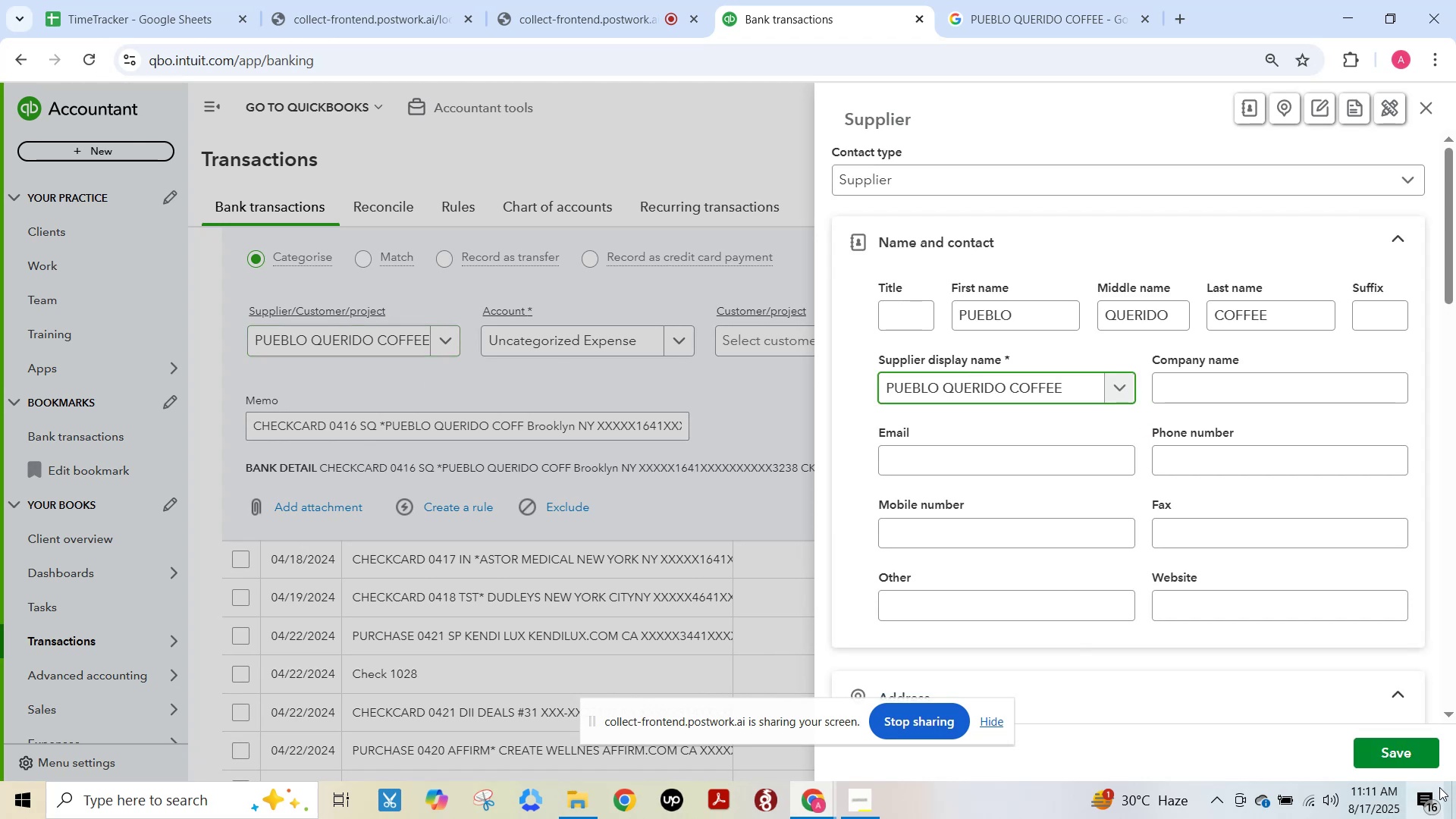 
left_click([1408, 753])
 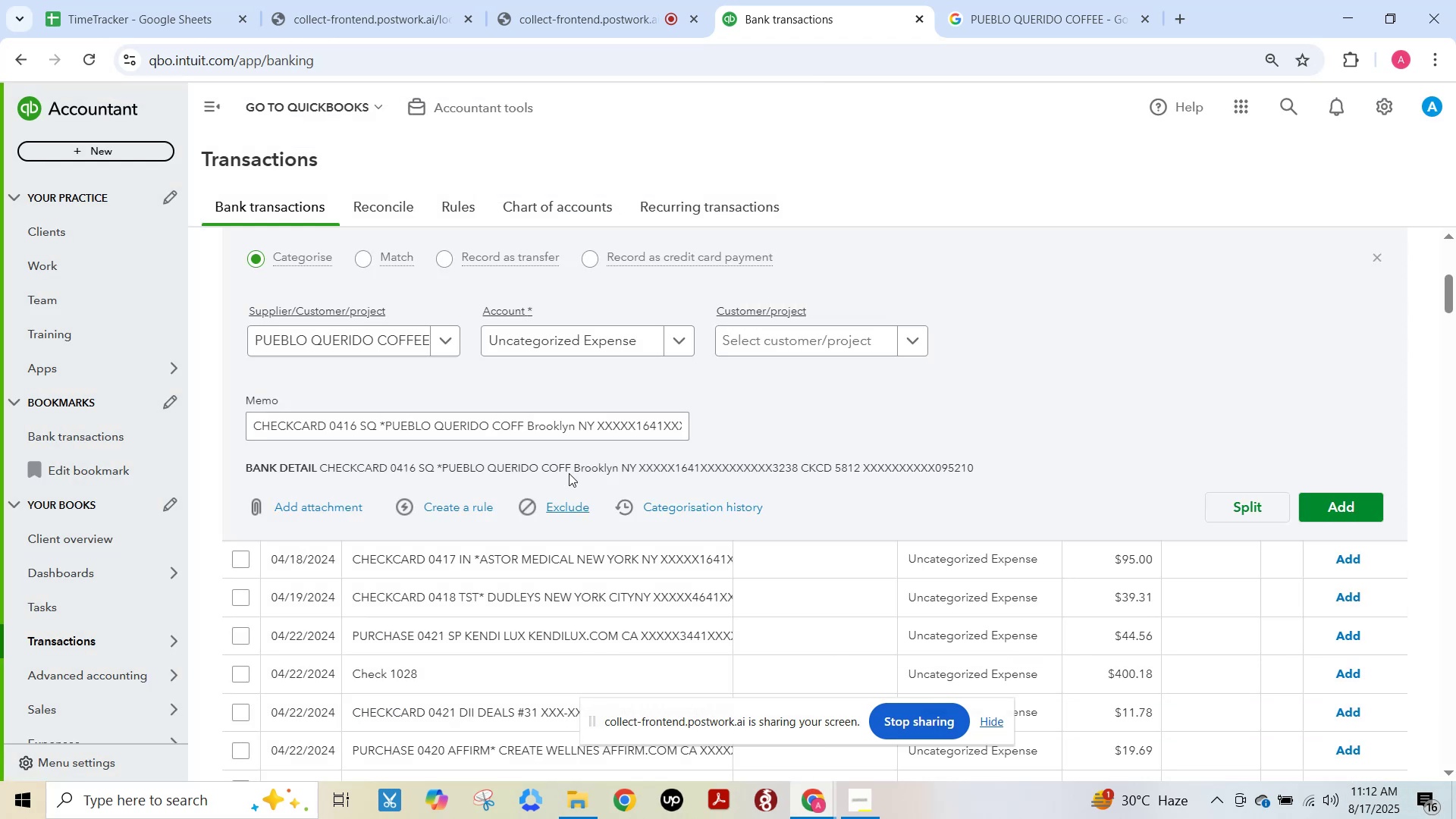 
left_click([562, 344])
 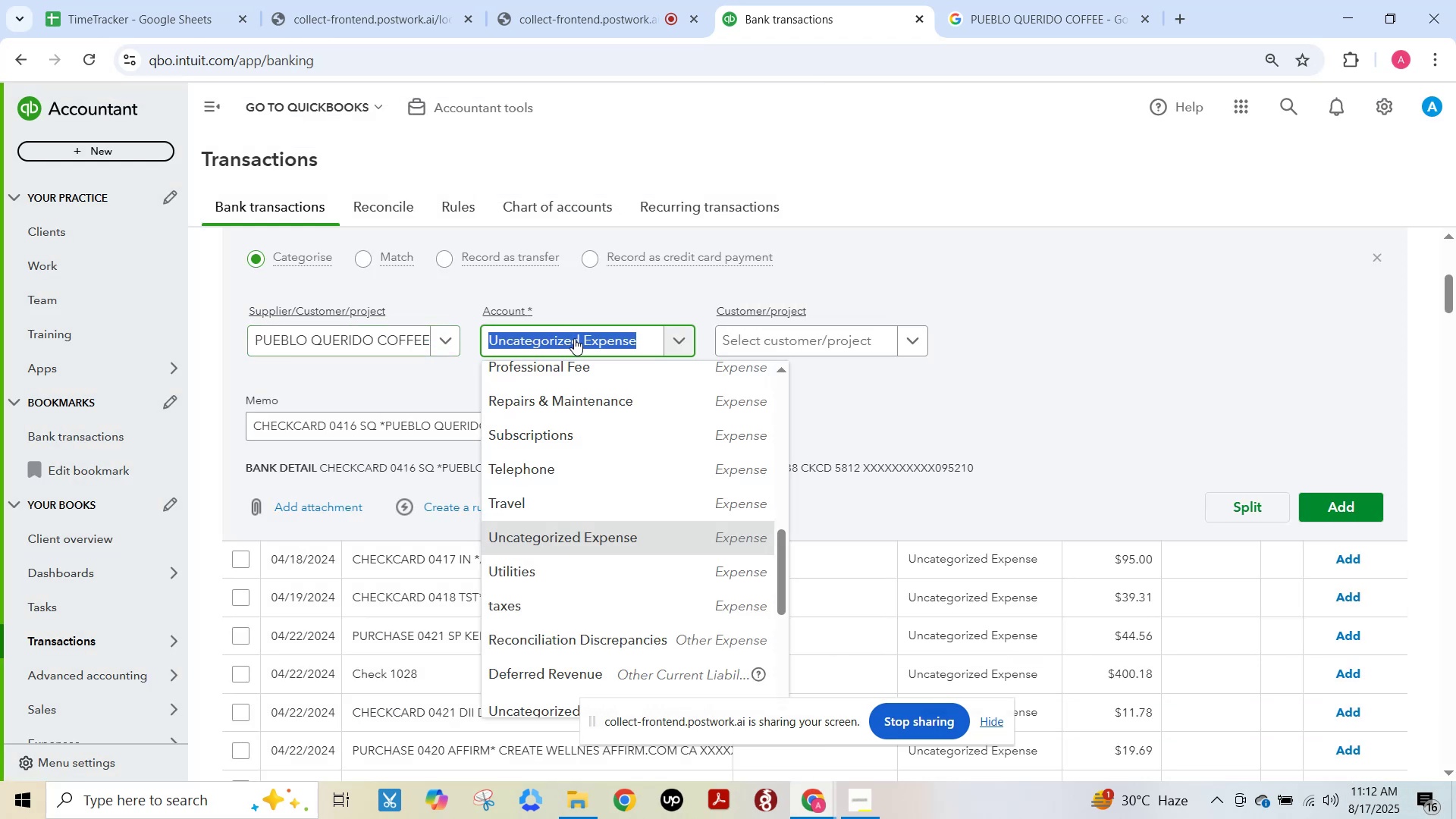 
type(meals)
 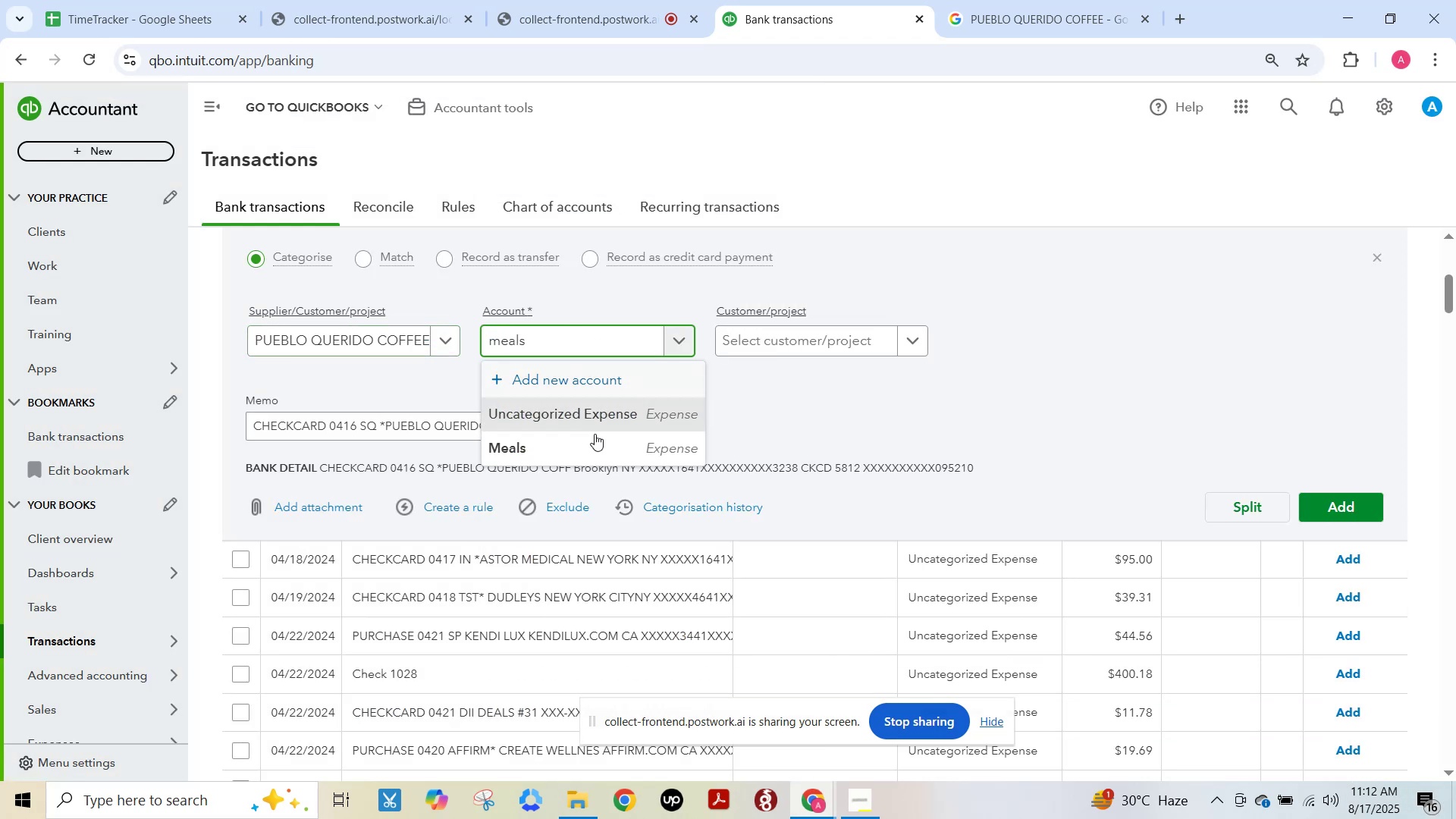 
left_click([563, 455])
 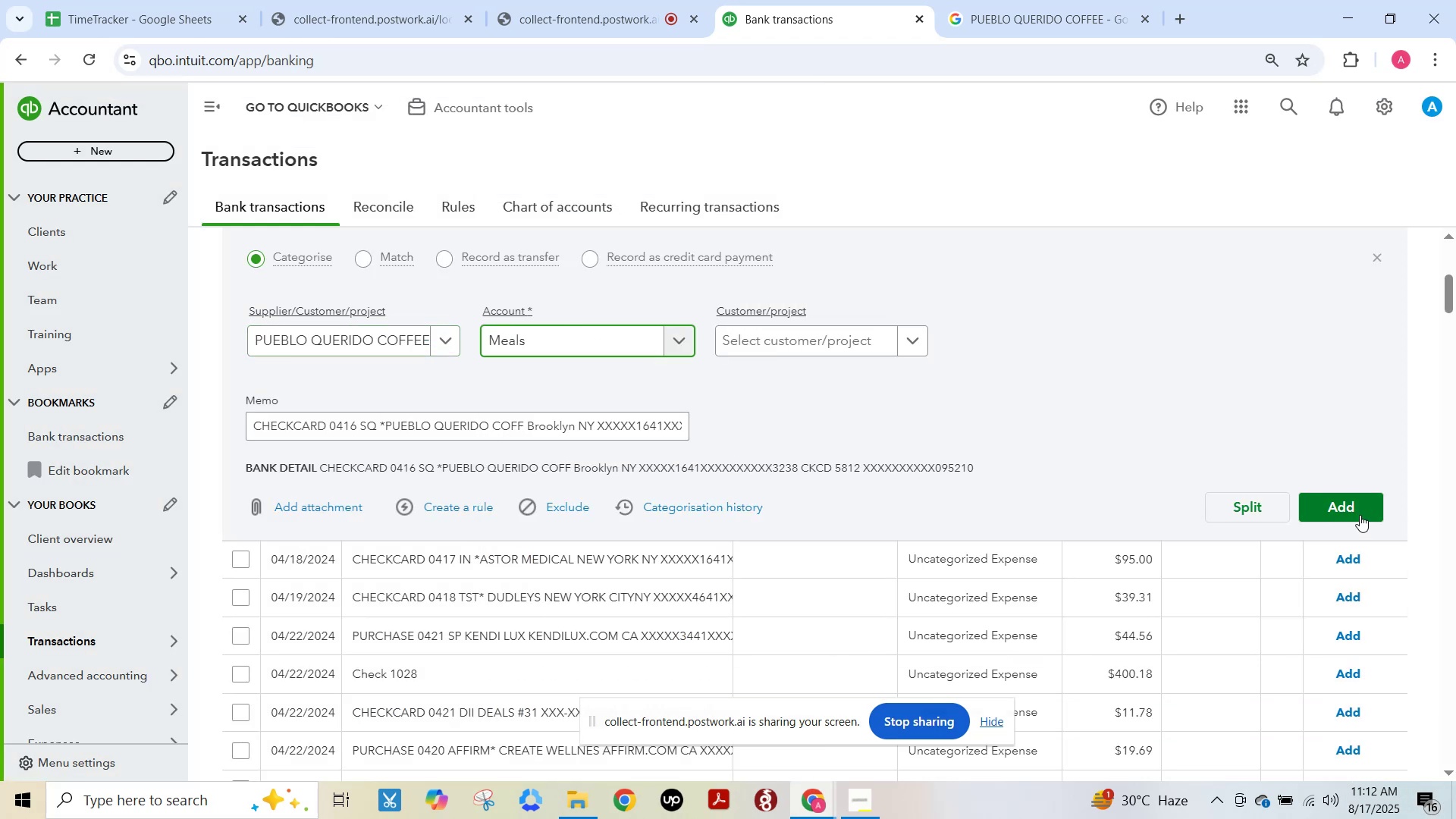 
left_click([1351, 509])
 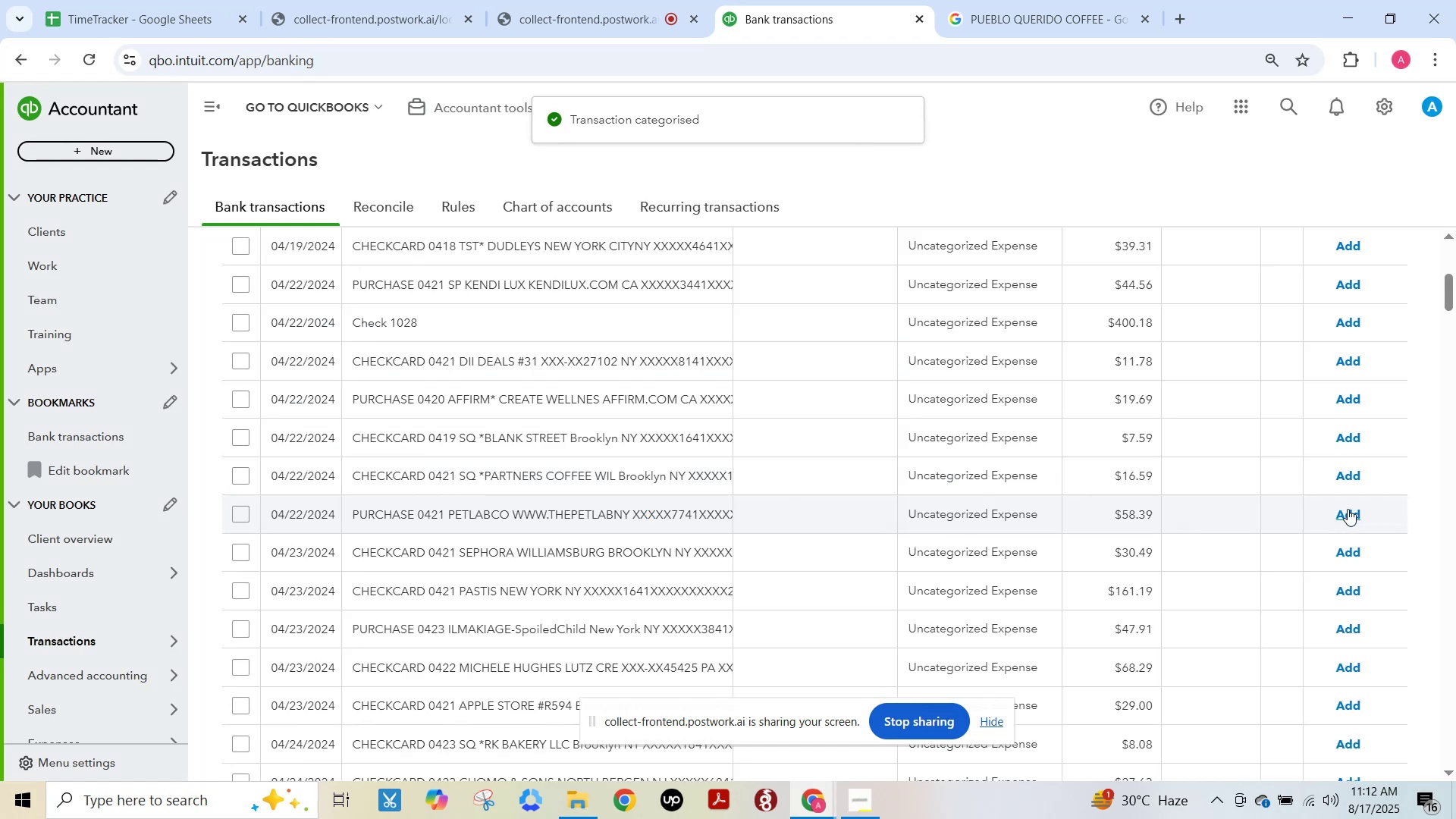 
wait(5.22)
 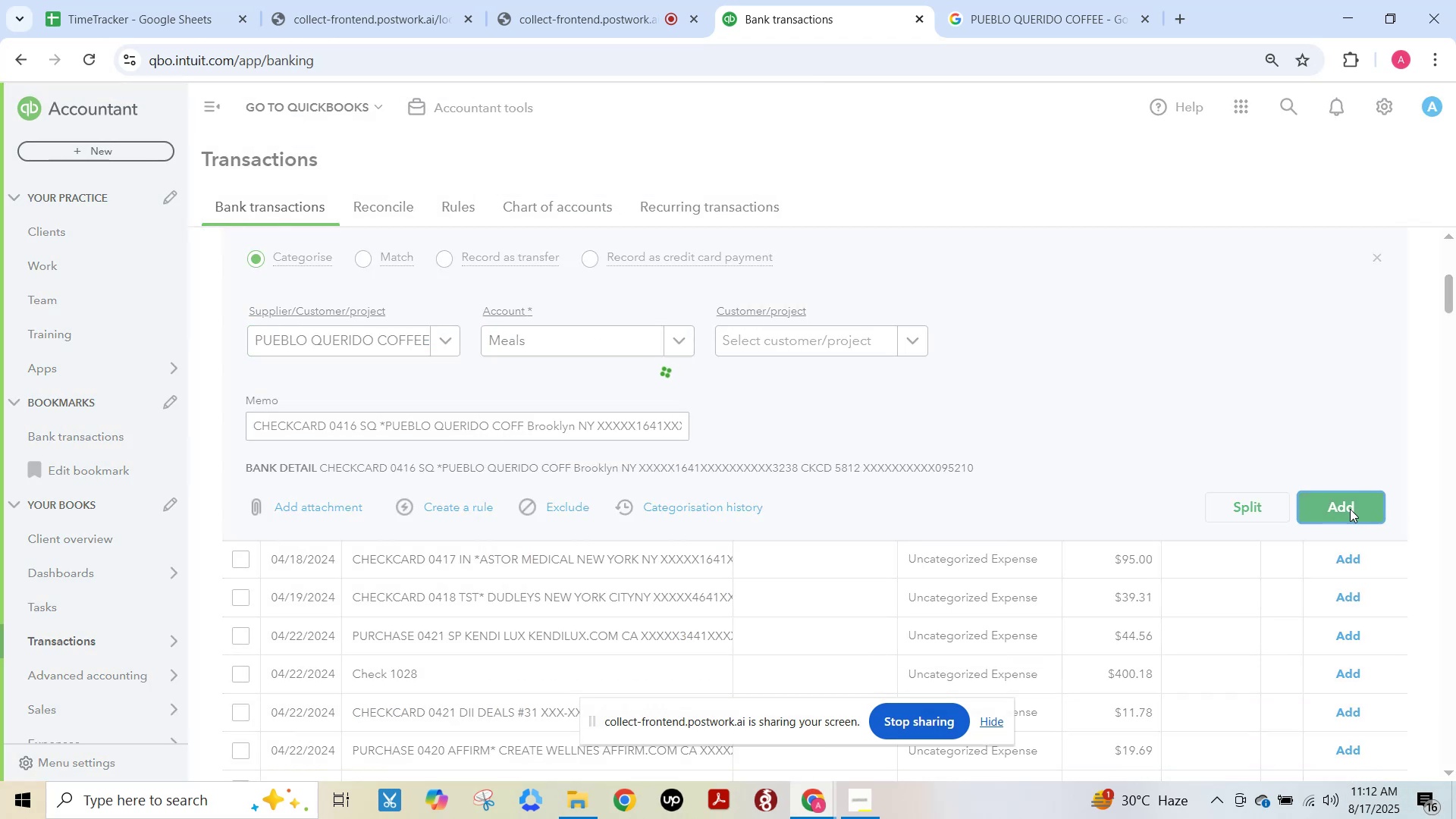 
scroll: coordinate [635, 373], scroll_direction: up, amount: 2.0
 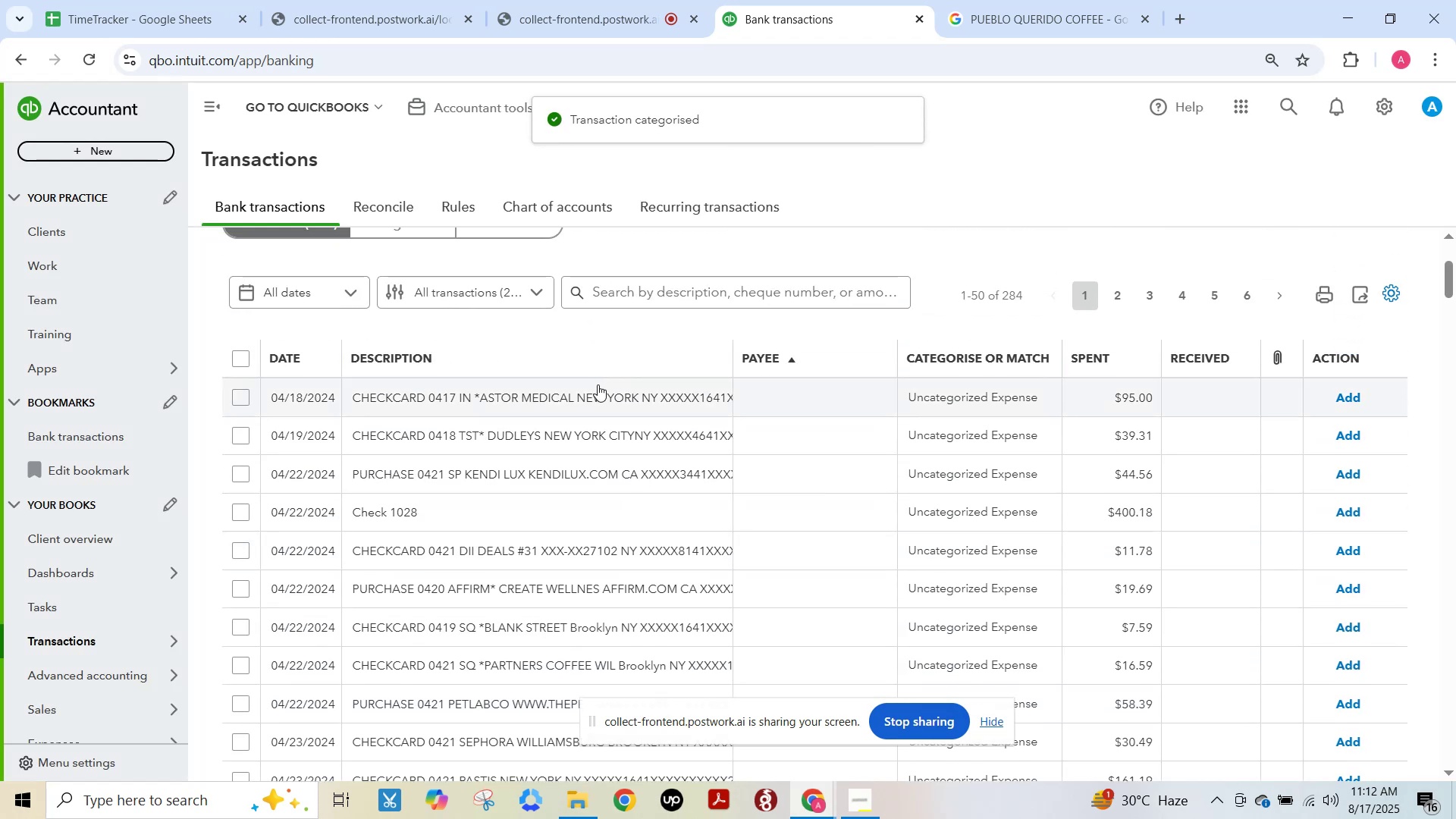 
left_click([592, 392])
 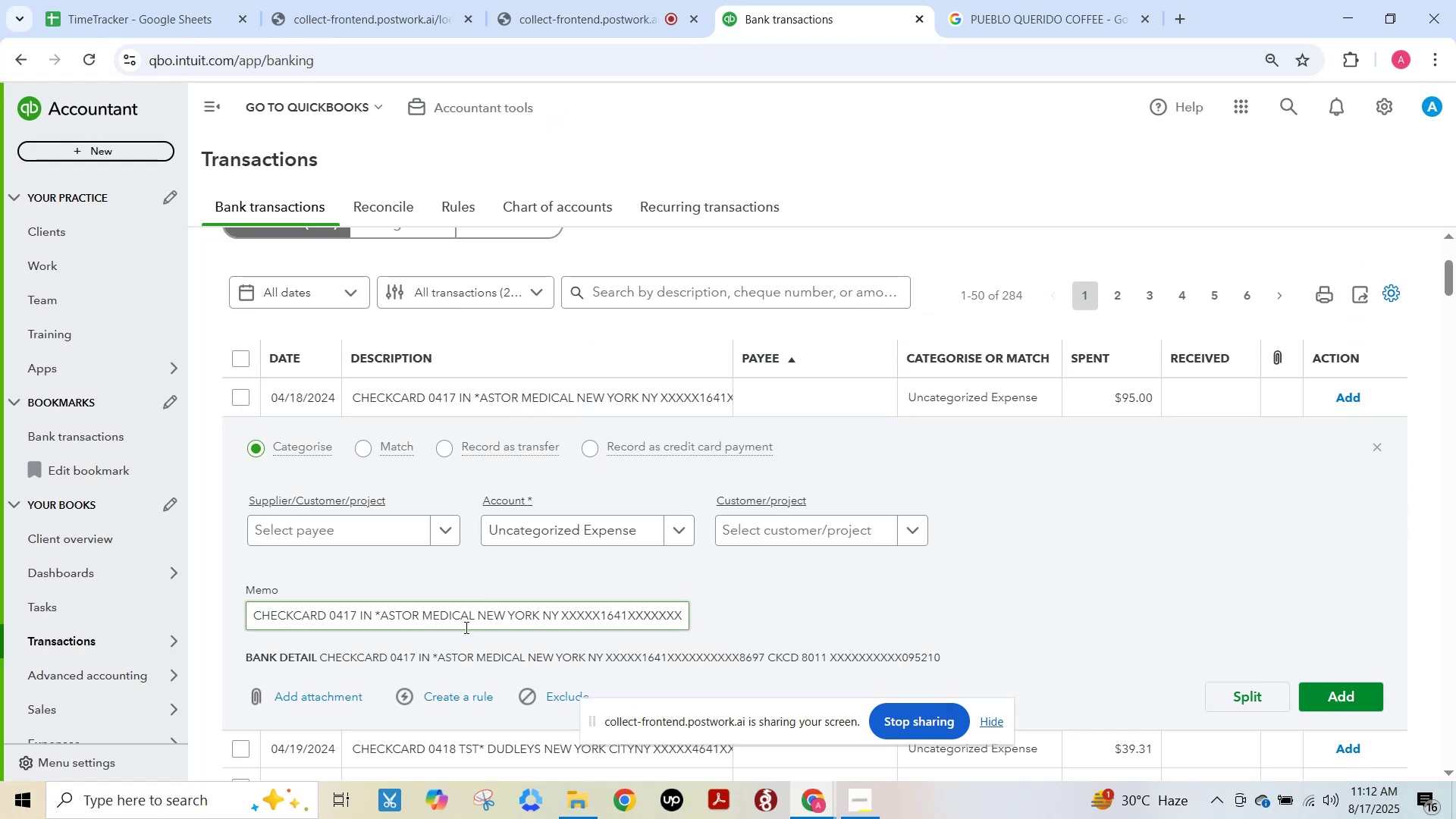 
left_click_drag(start_coordinate=[383, 616], to_coordinate=[475, 621])
 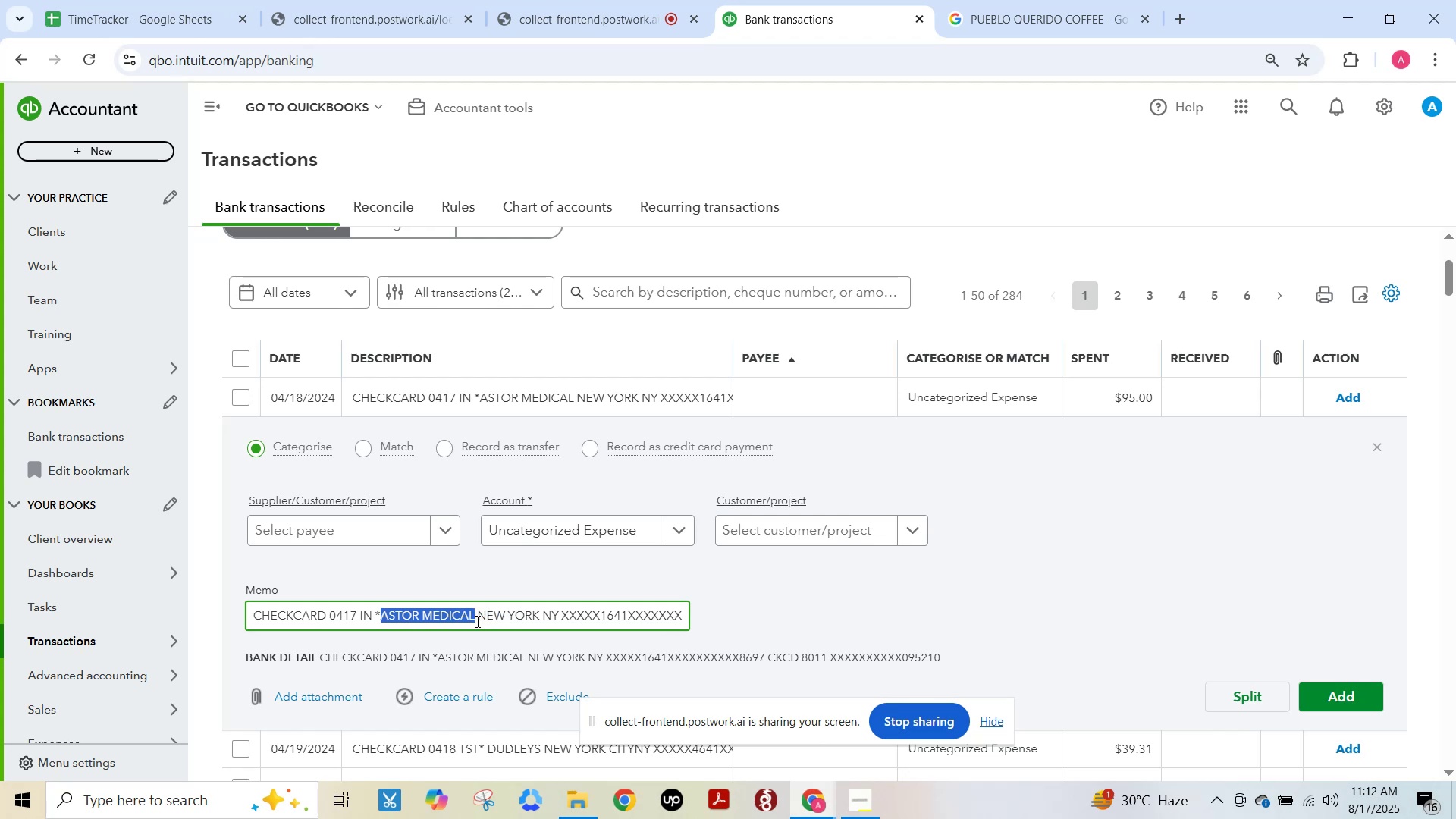 
key(Control+C)
 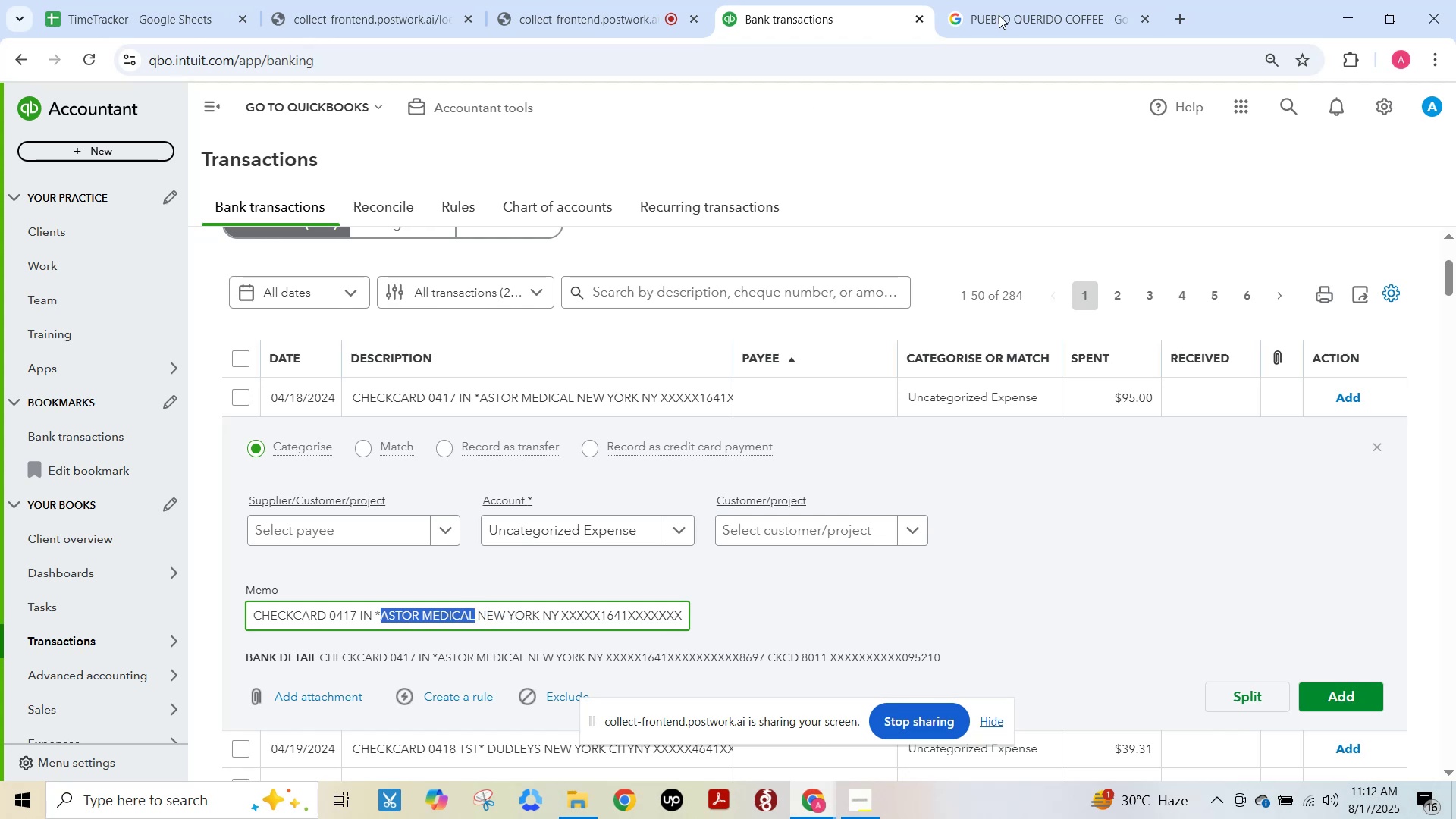 
left_click([1012, 12])
 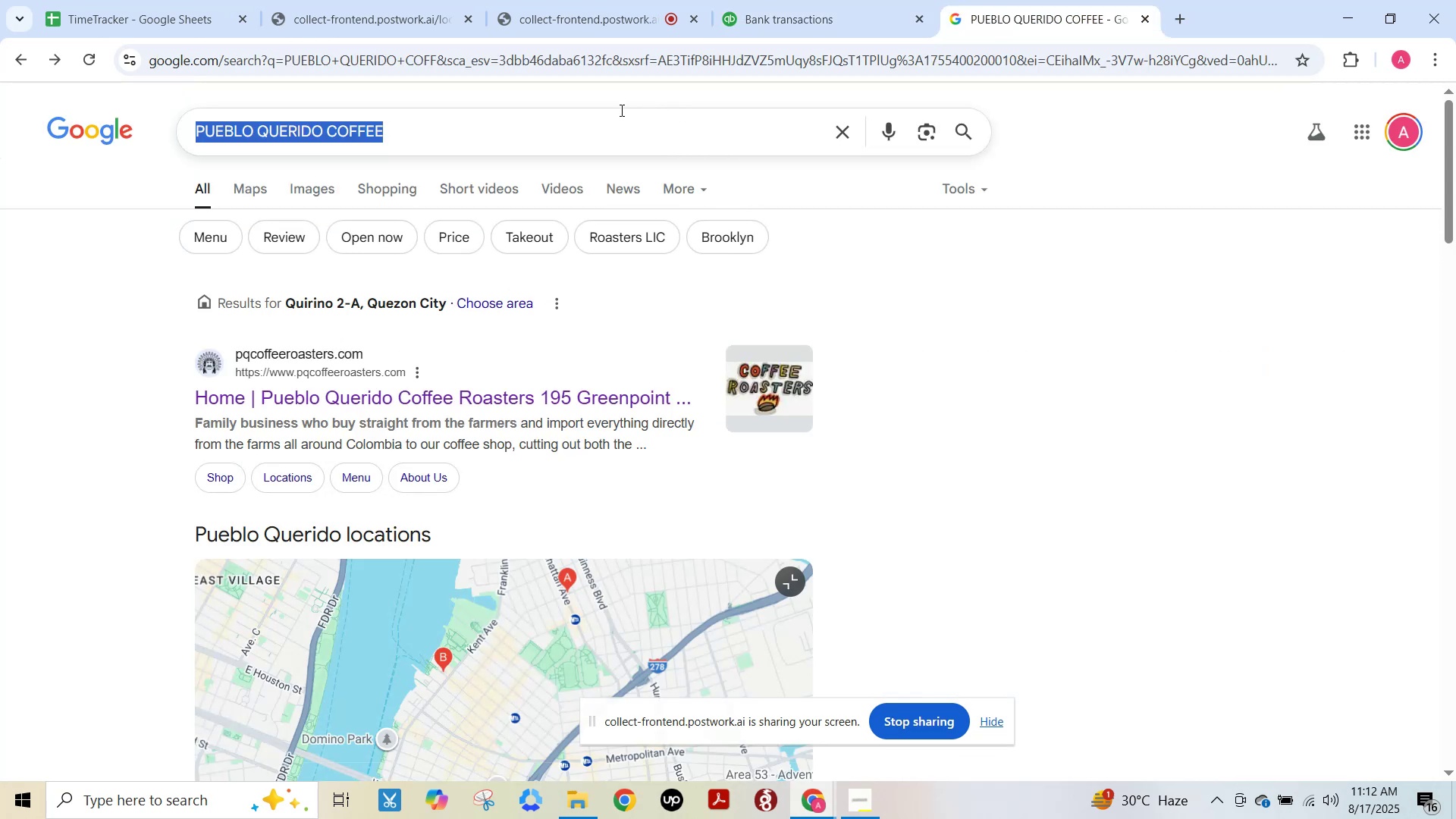 
left_click([620, 110])
 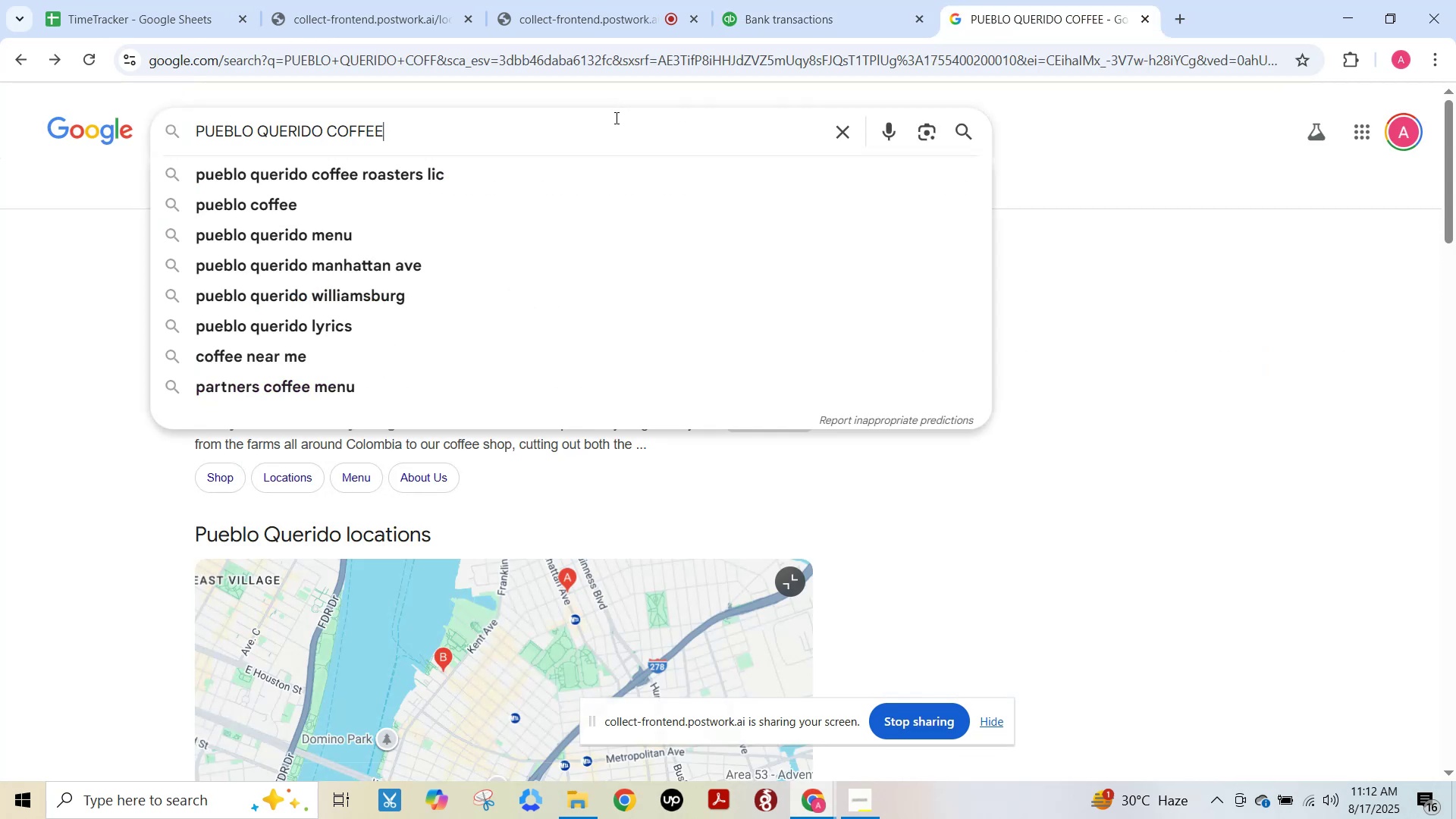 
key(Control+ControlLeft)
 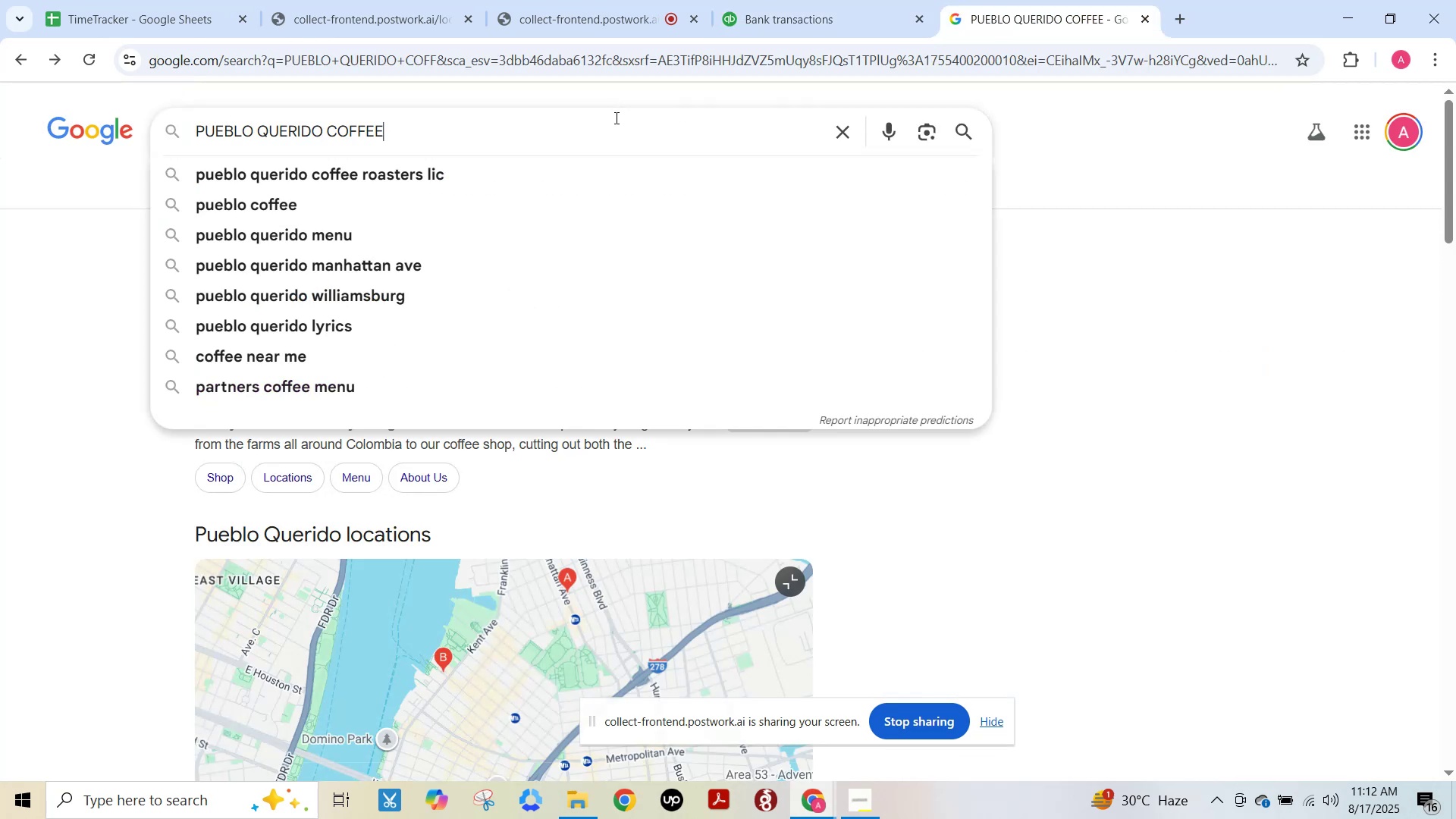 
key(Control+A)
 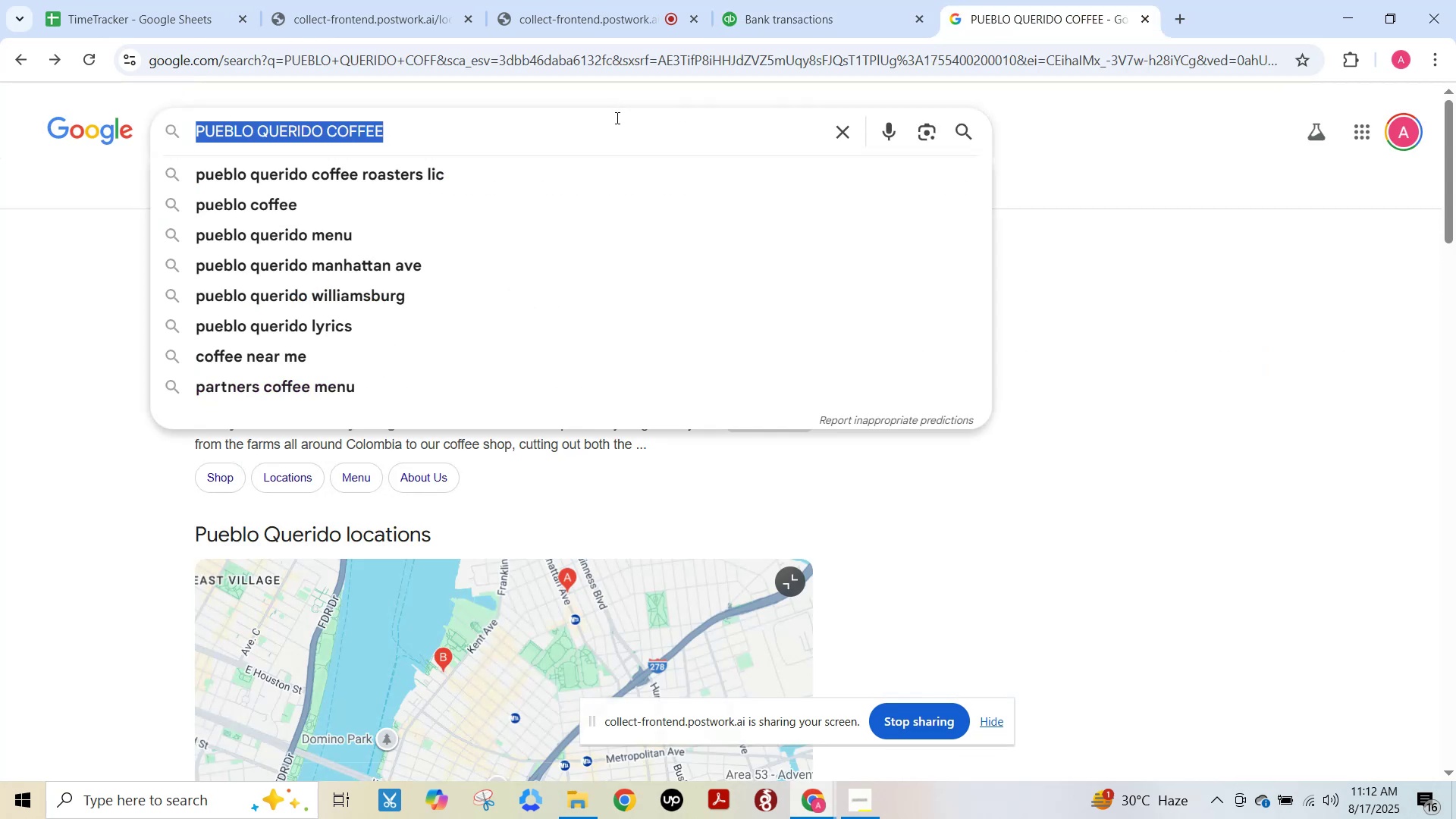 
key(Control+V)
 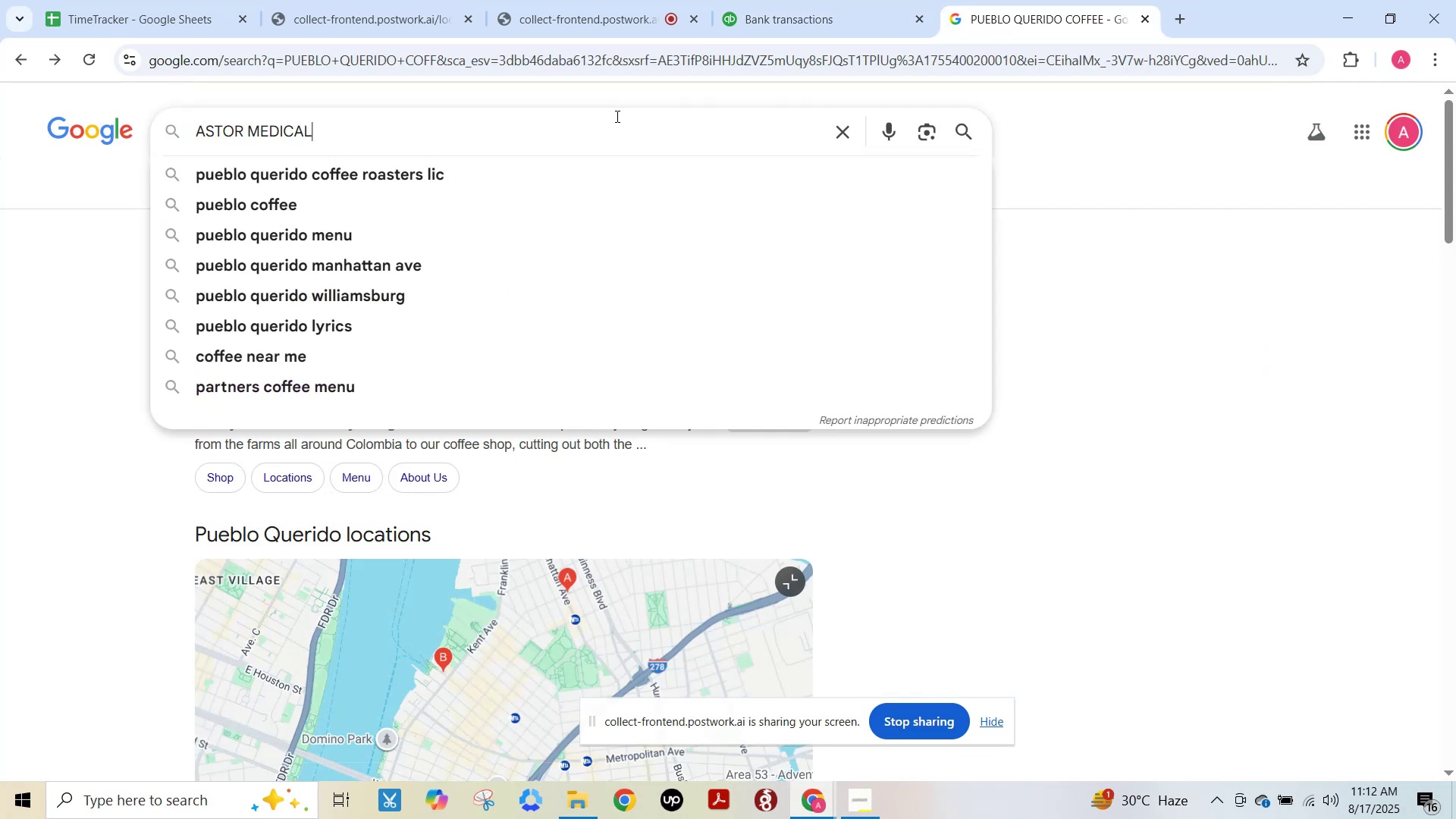 
key(NumpadEnter)
 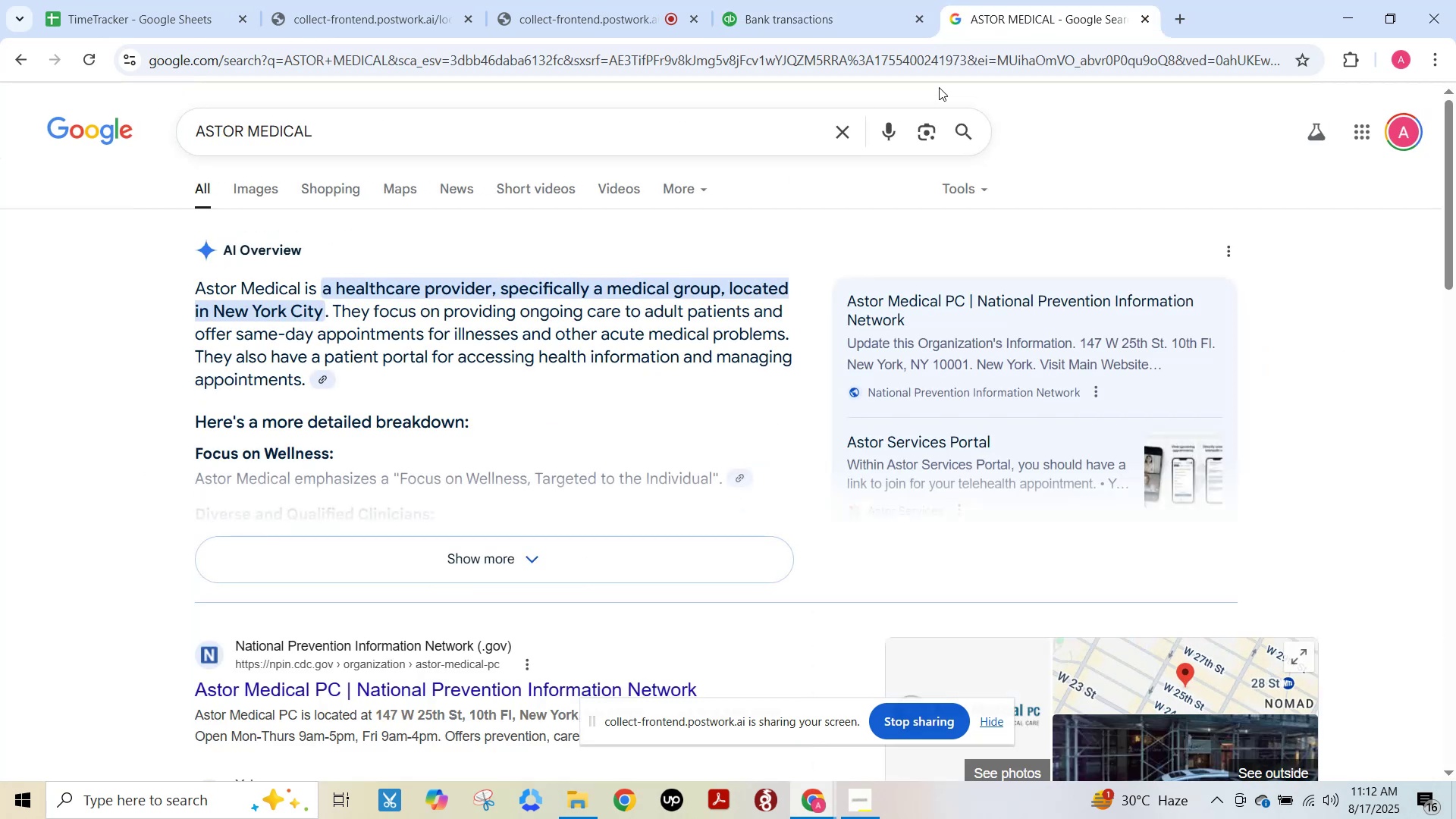 
wait(6.81)
 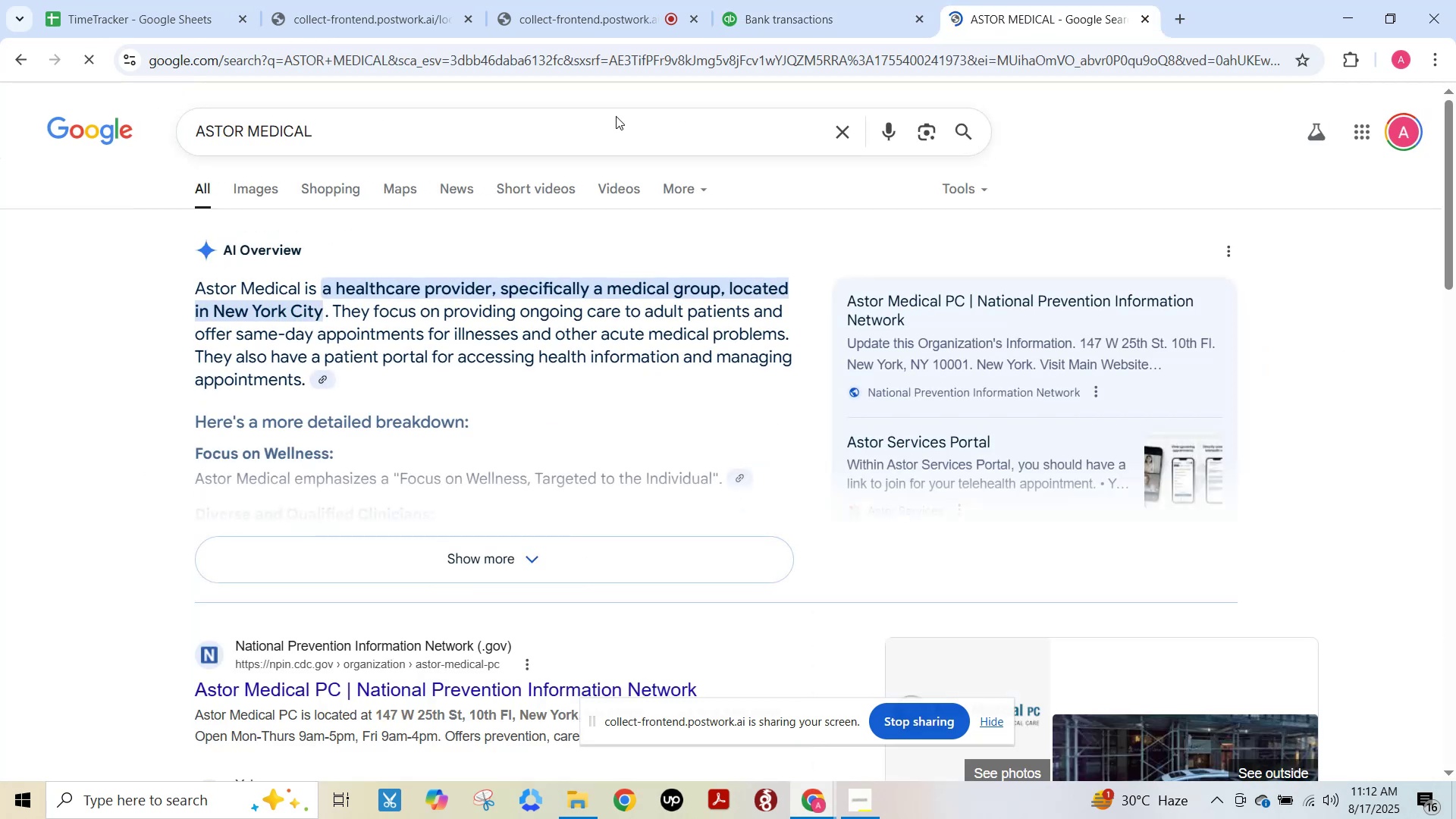 
left_click([867, 0])
 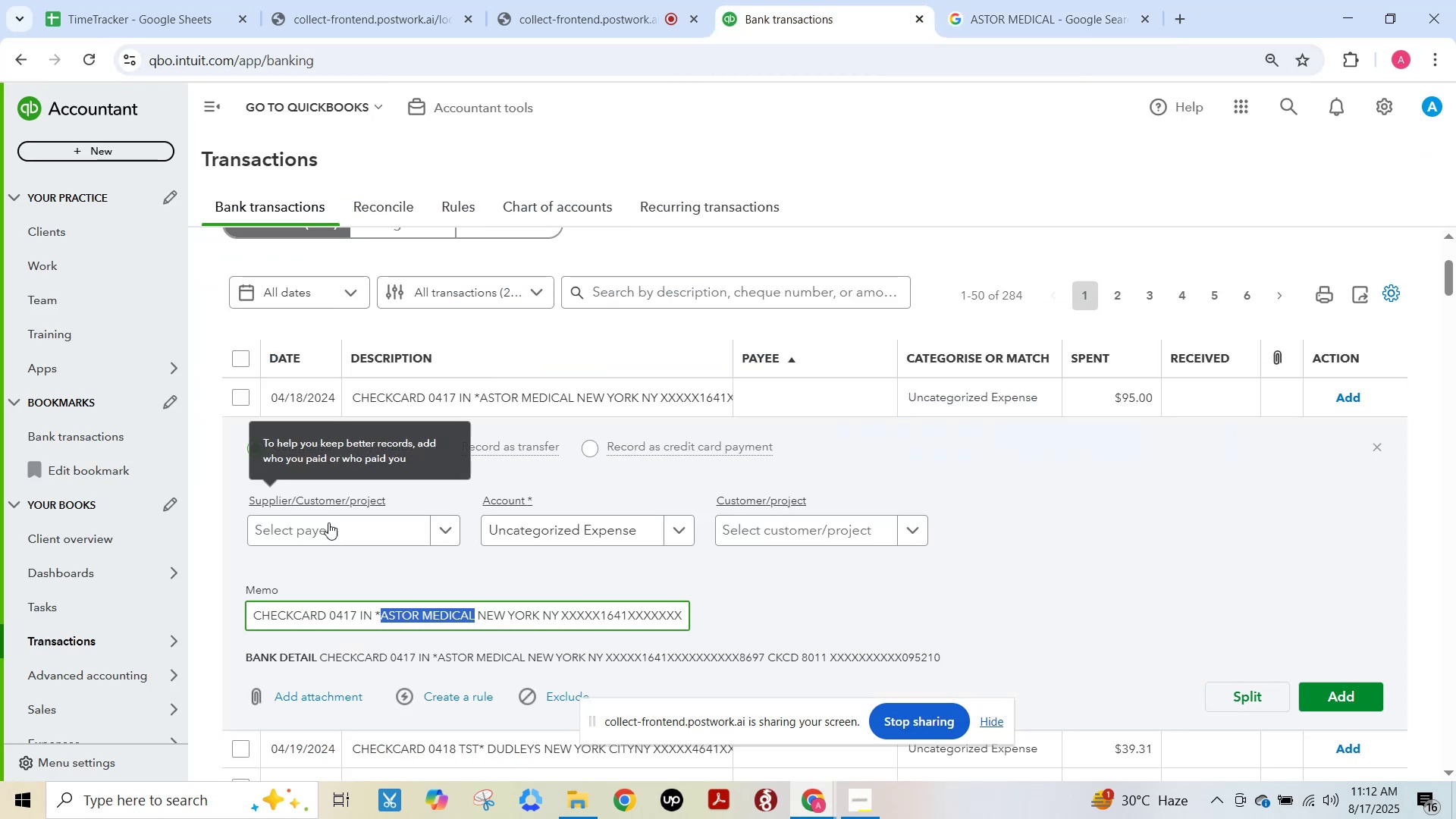 
left_click([328, 527])
 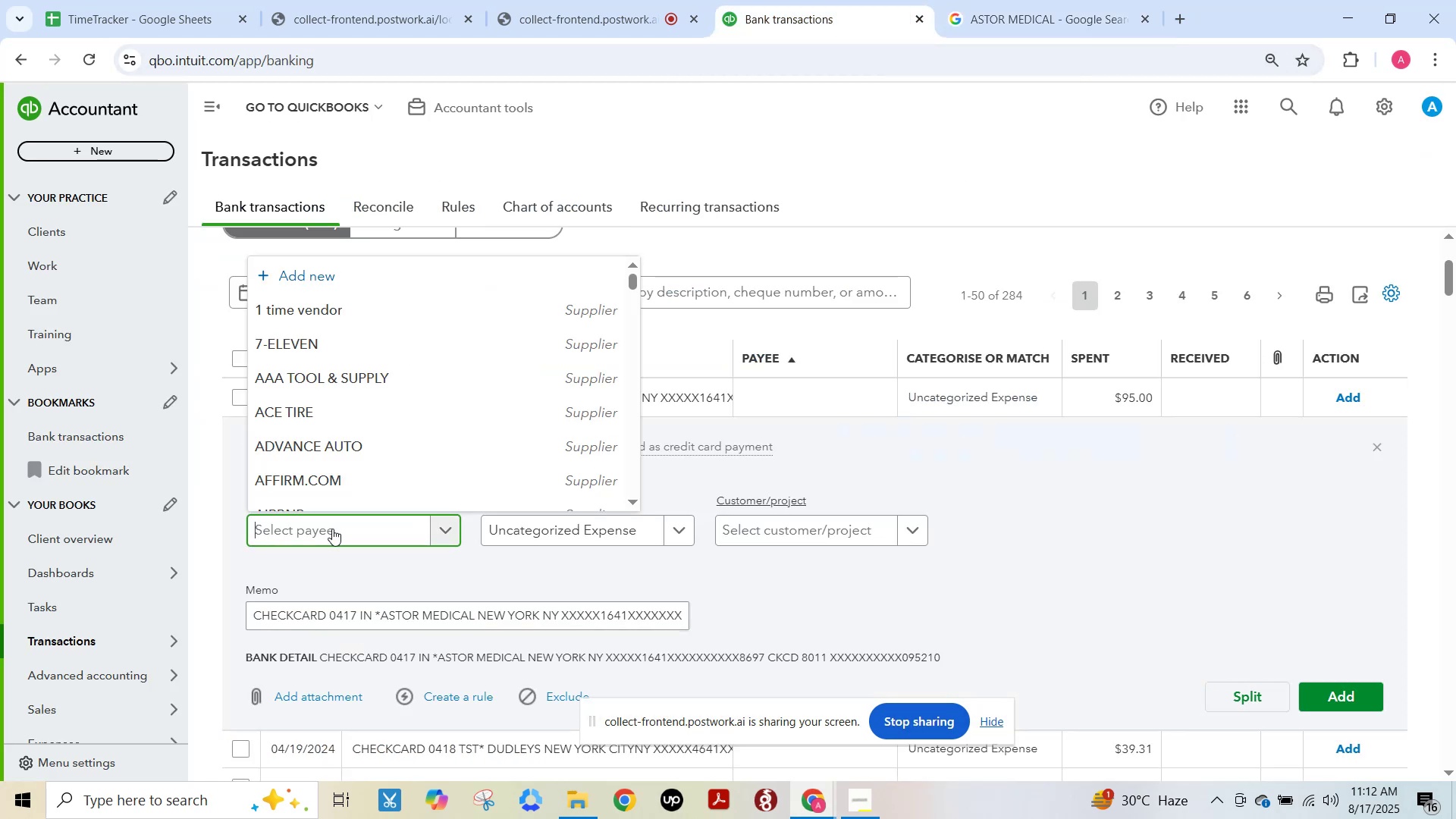 
key(Control+V)
 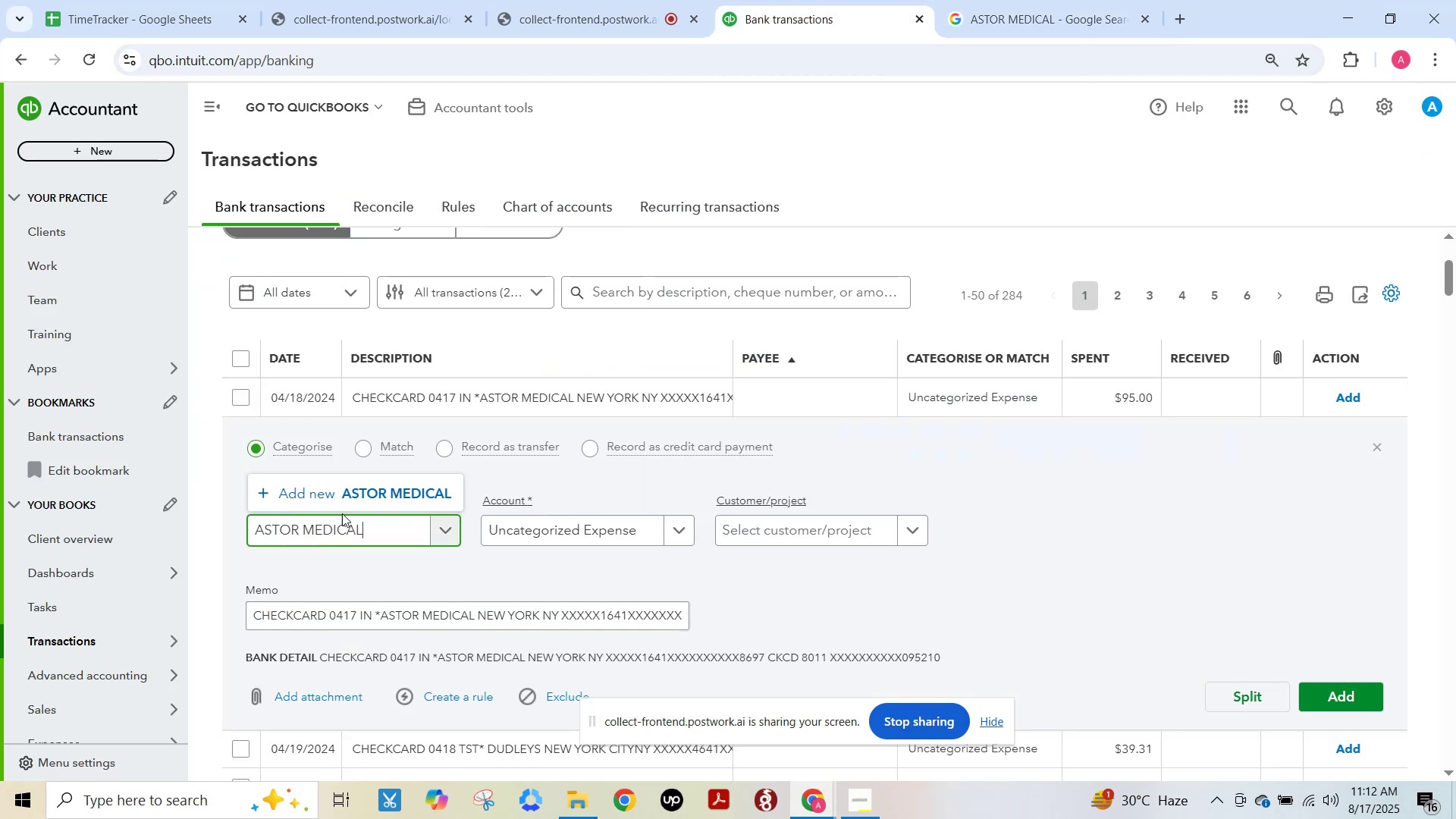 
left_click([356, 494])
 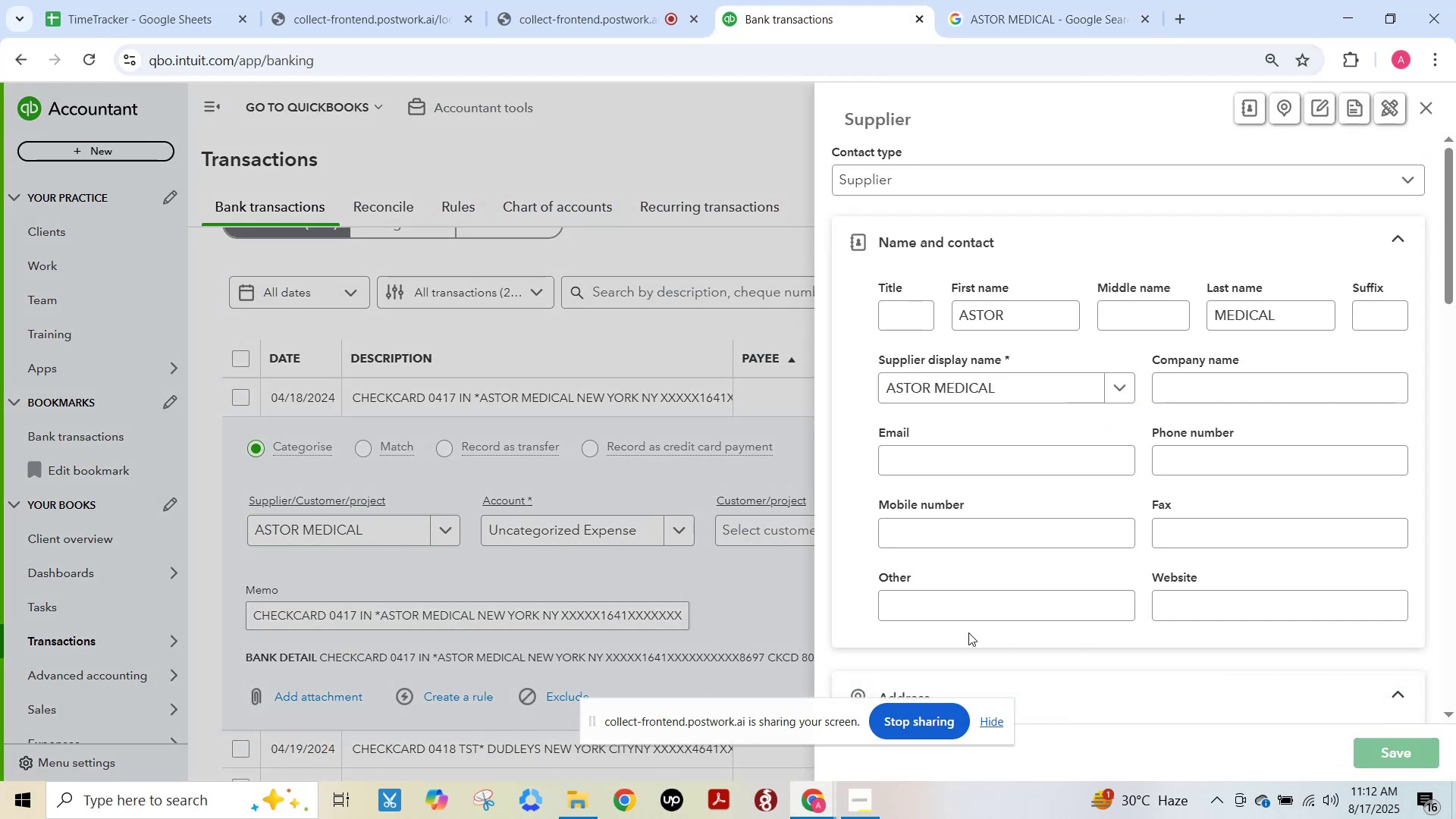 
wait(5.83)
 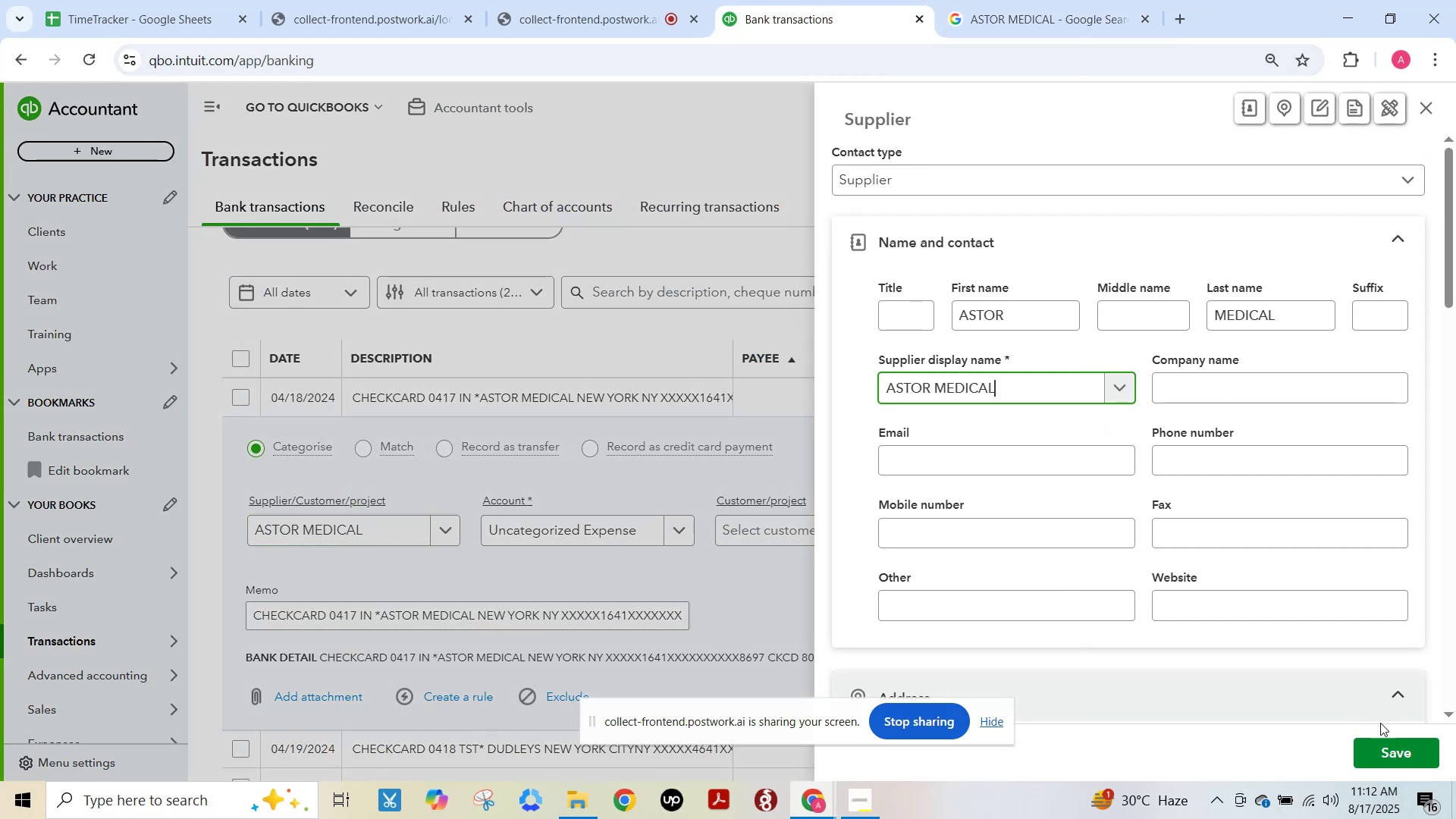 
left_click([563, 522])
 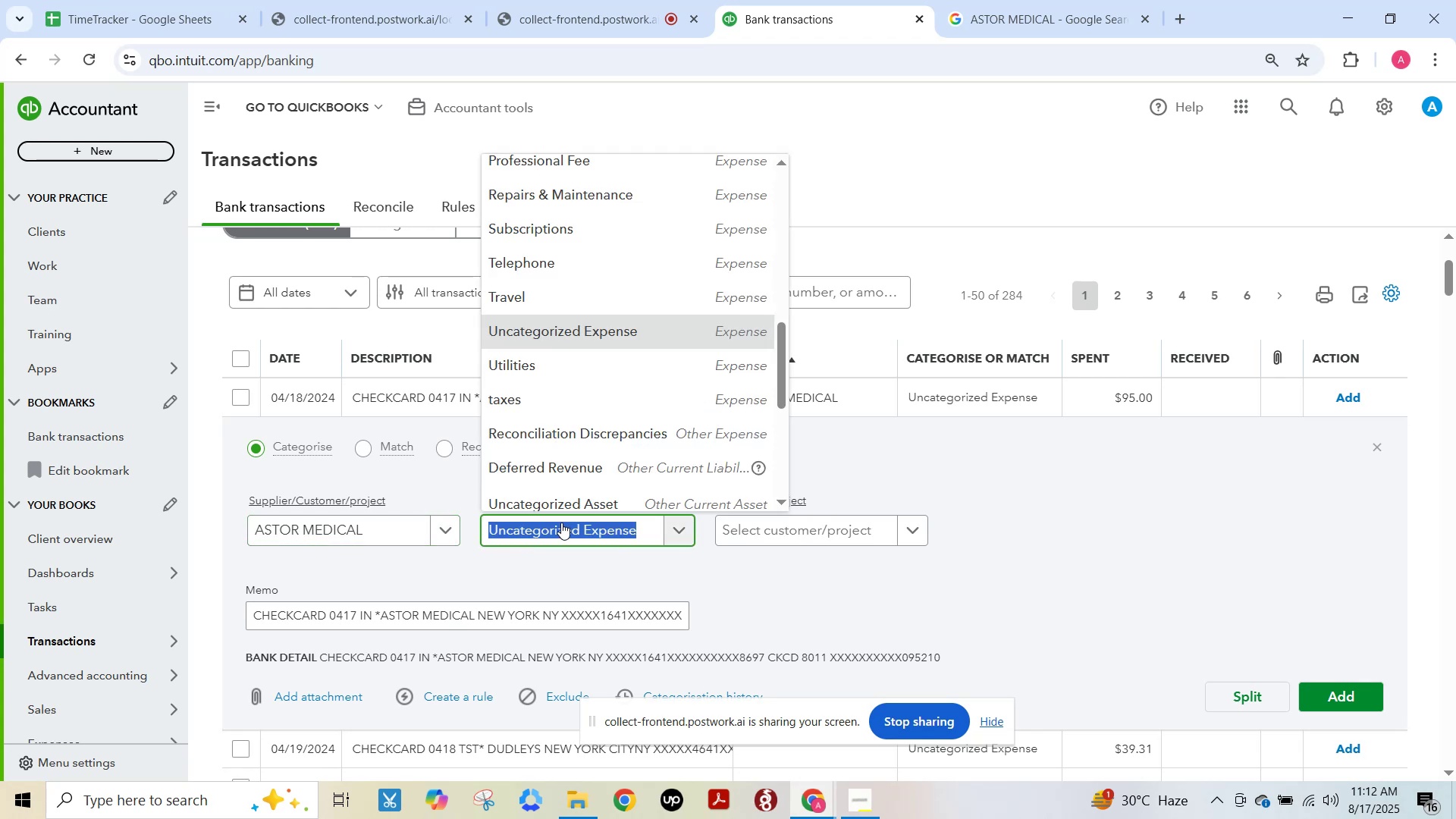 
type(health)
 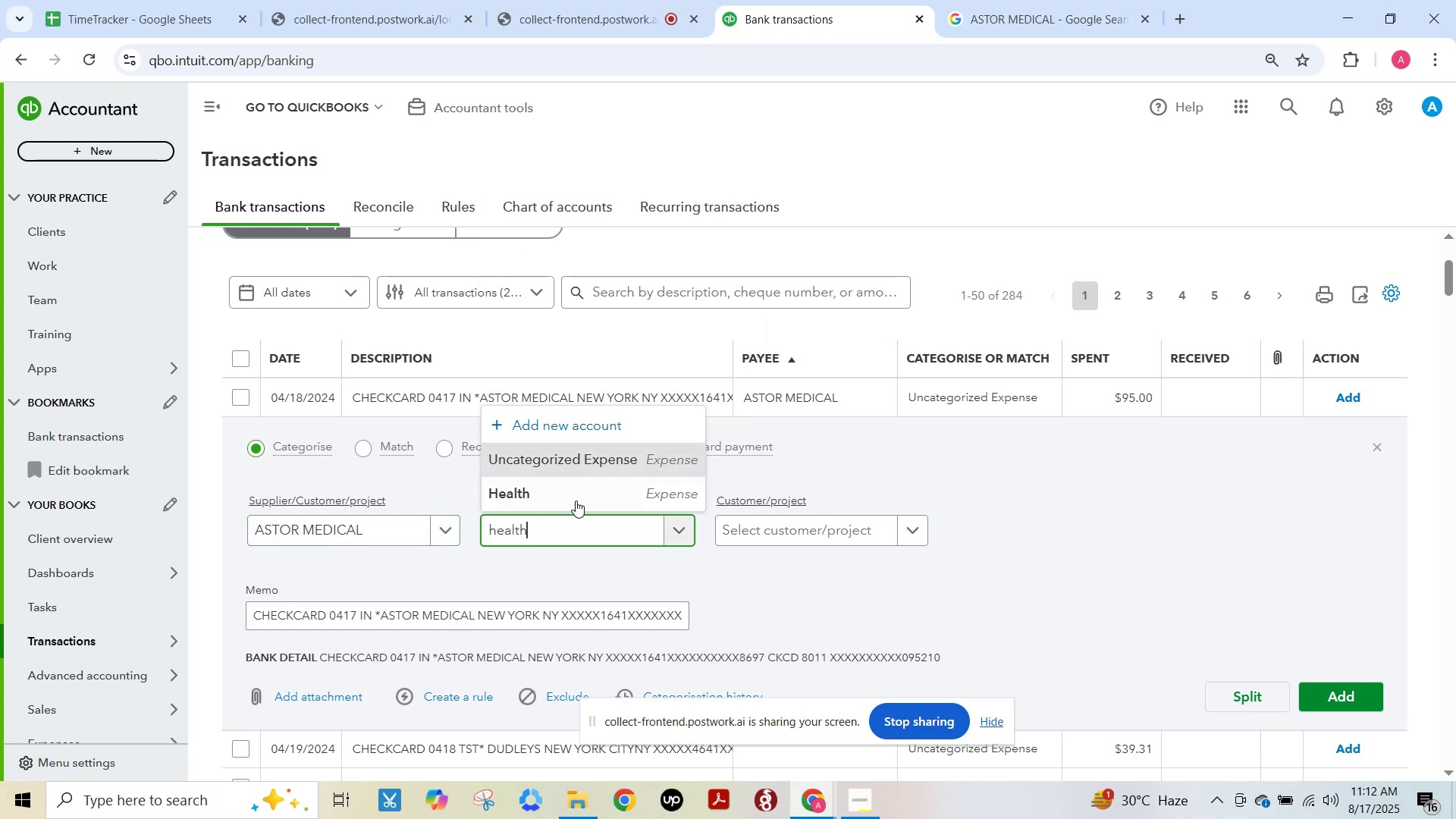 
left_click([577, 500])
 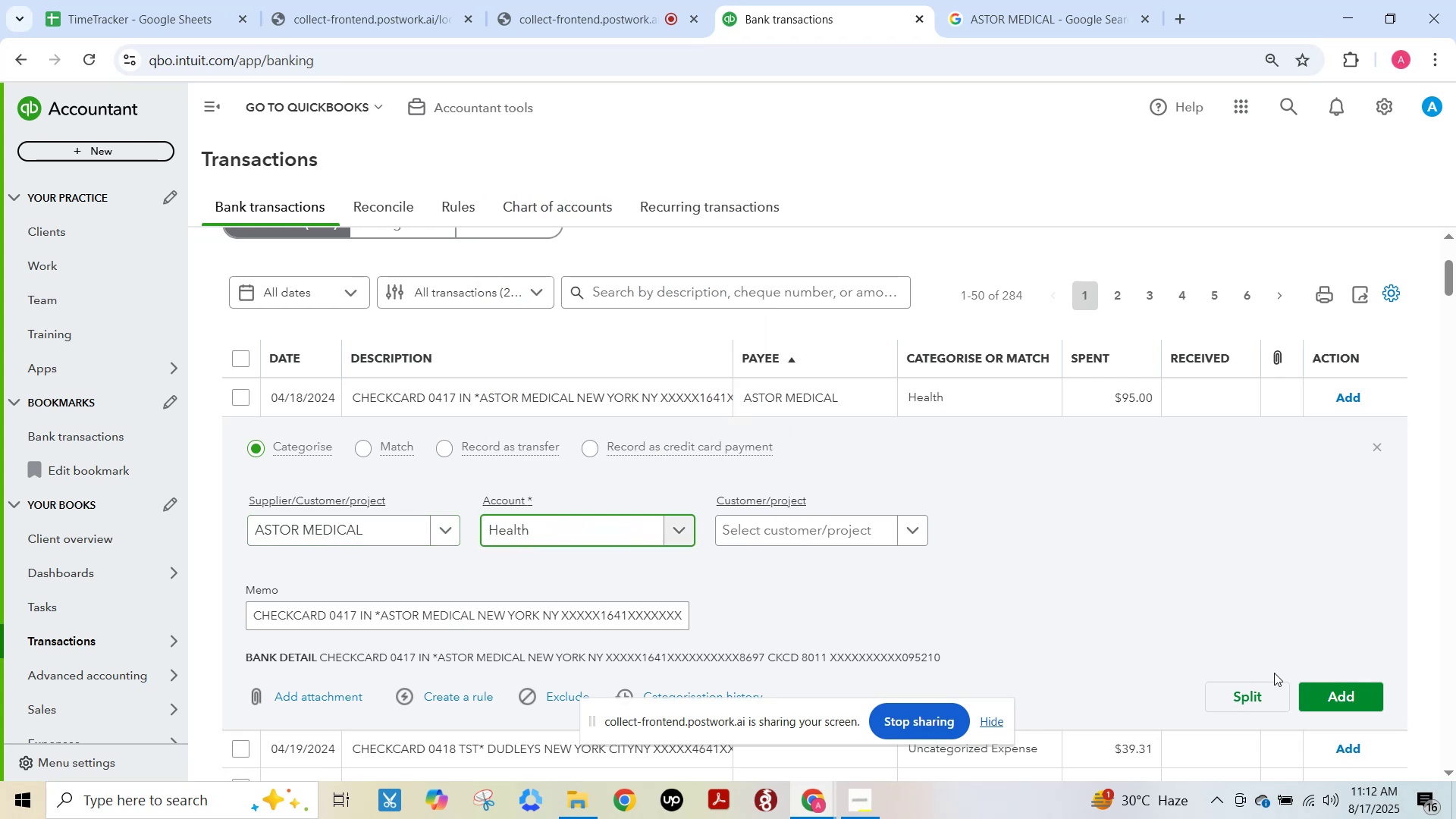 
left_click([1326, 689])
 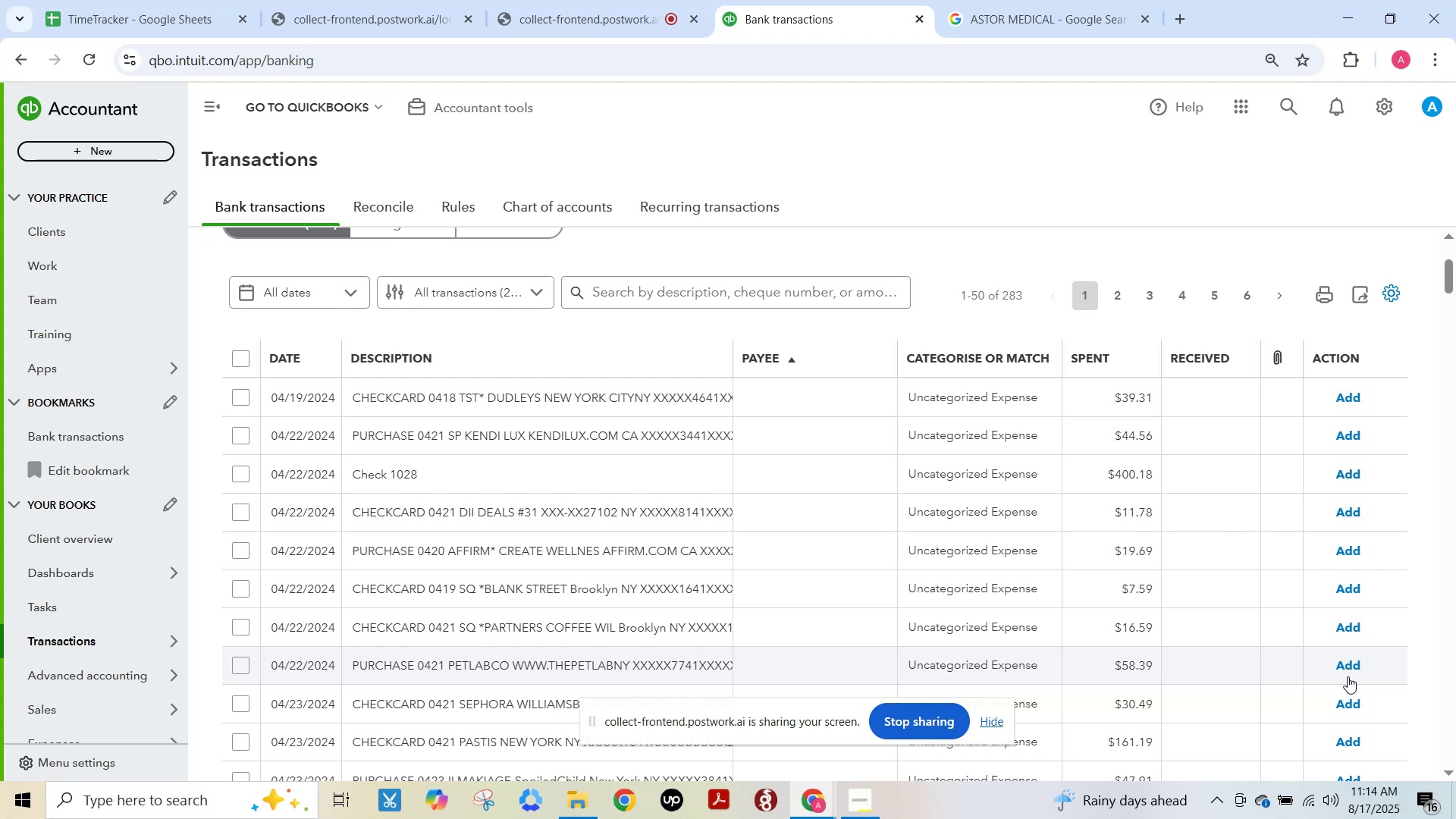 
wait(83.65)
 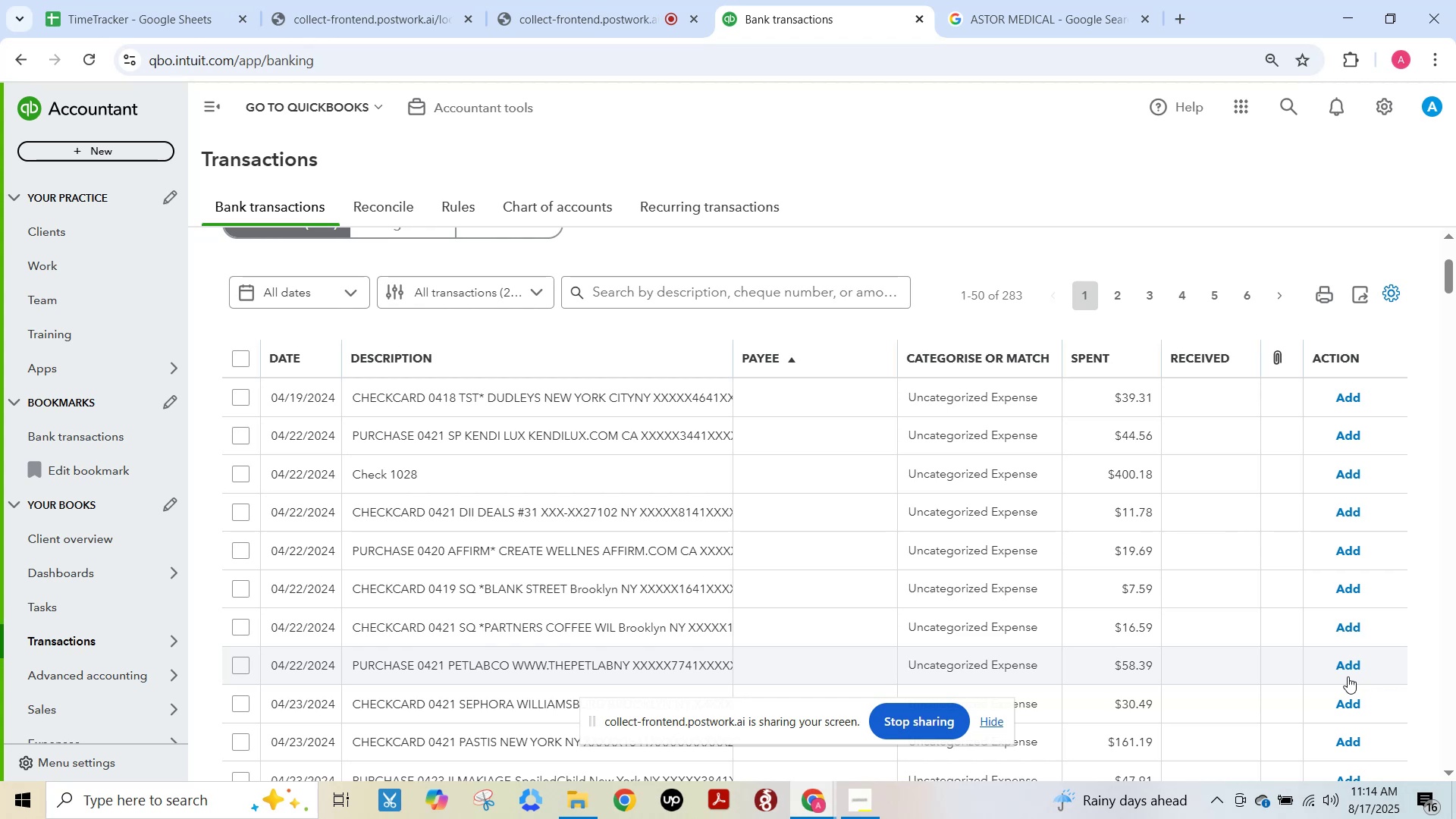 
key(E)
 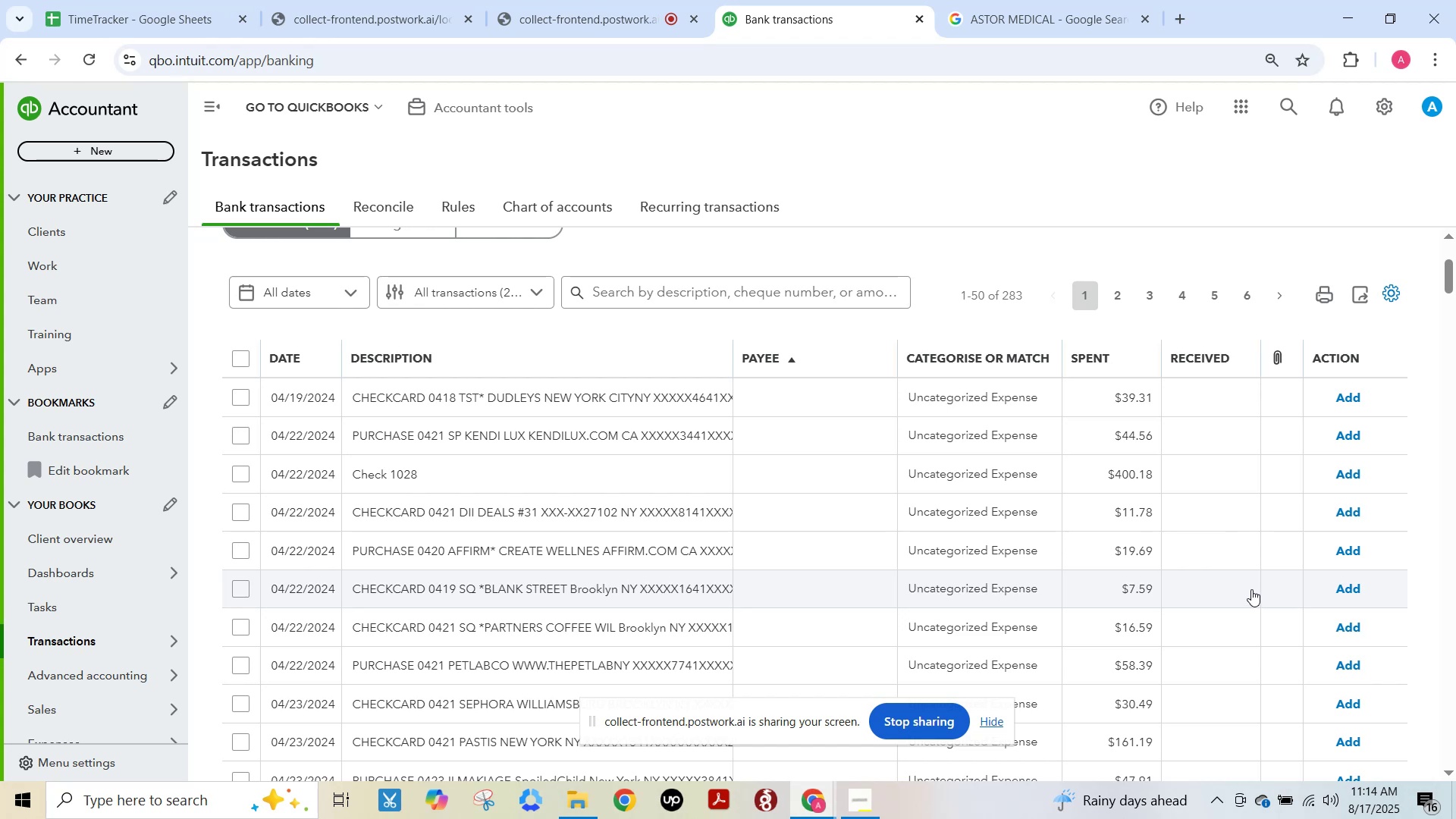 
scroll: coordinate [1244, 591], scroll_direction: up, amount: 1.0
 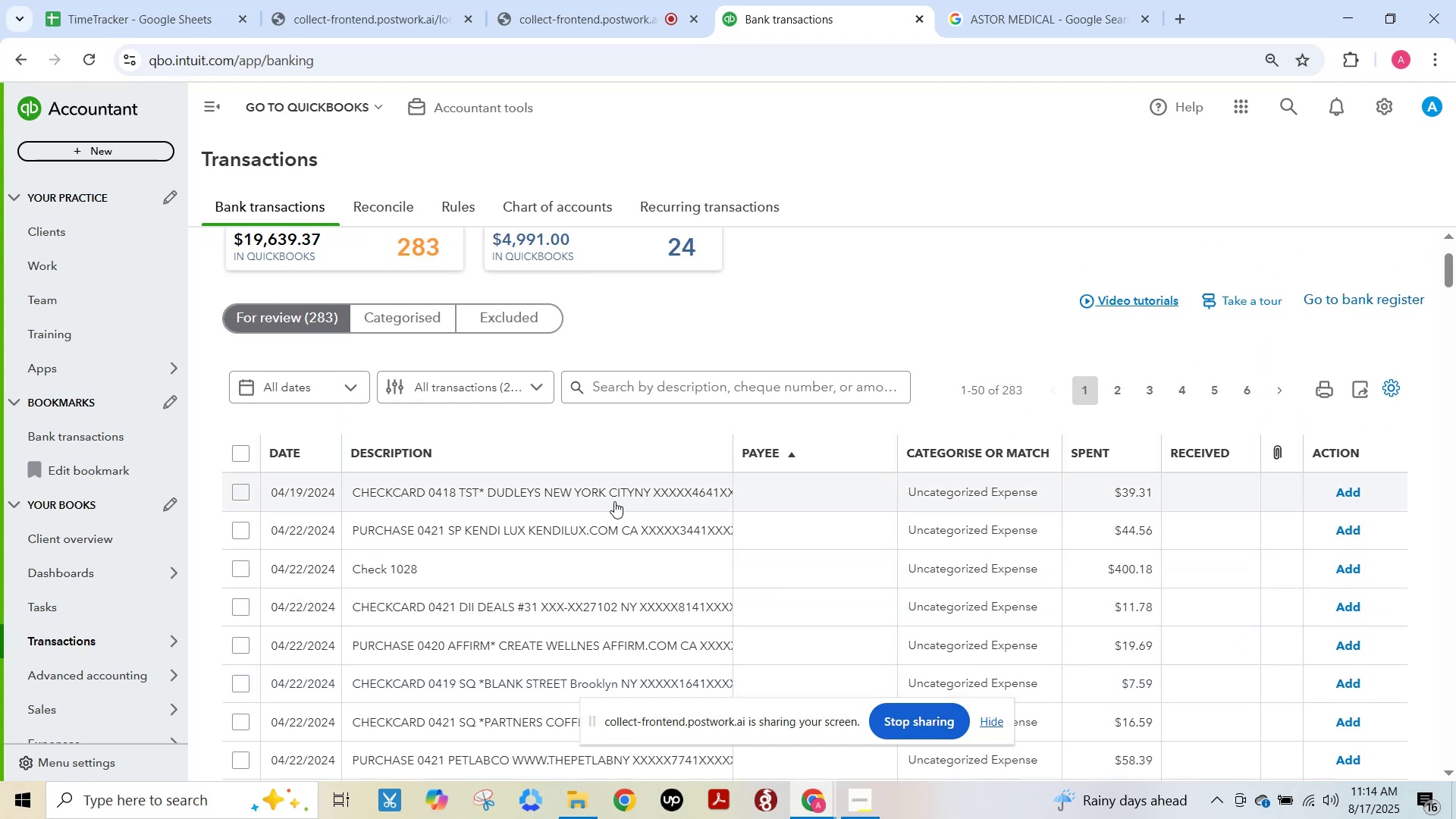 
left_click([610, 499])
 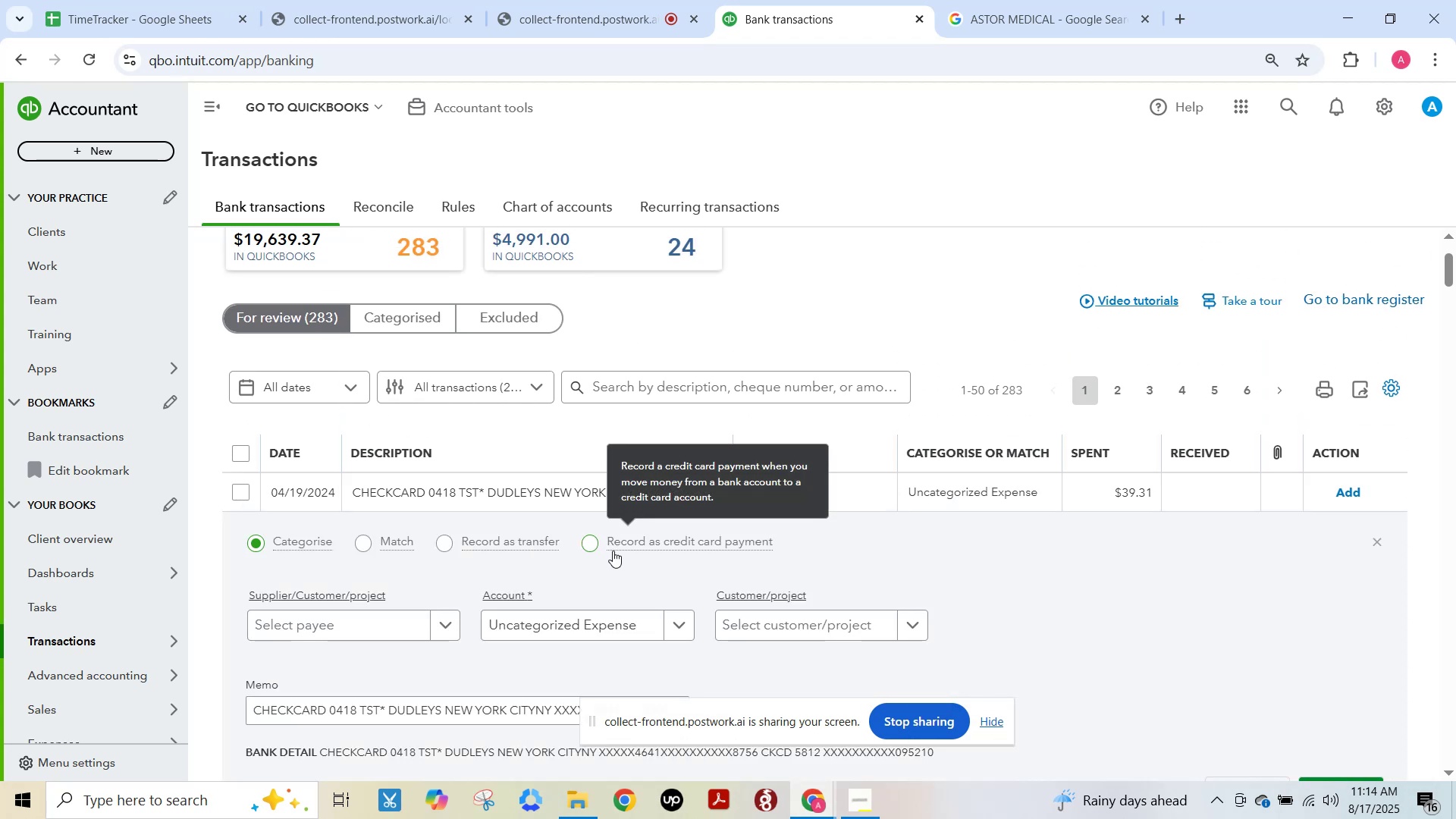 
scroll: coordinate [747, 440], scroll_direction: down, amount: 1.0
 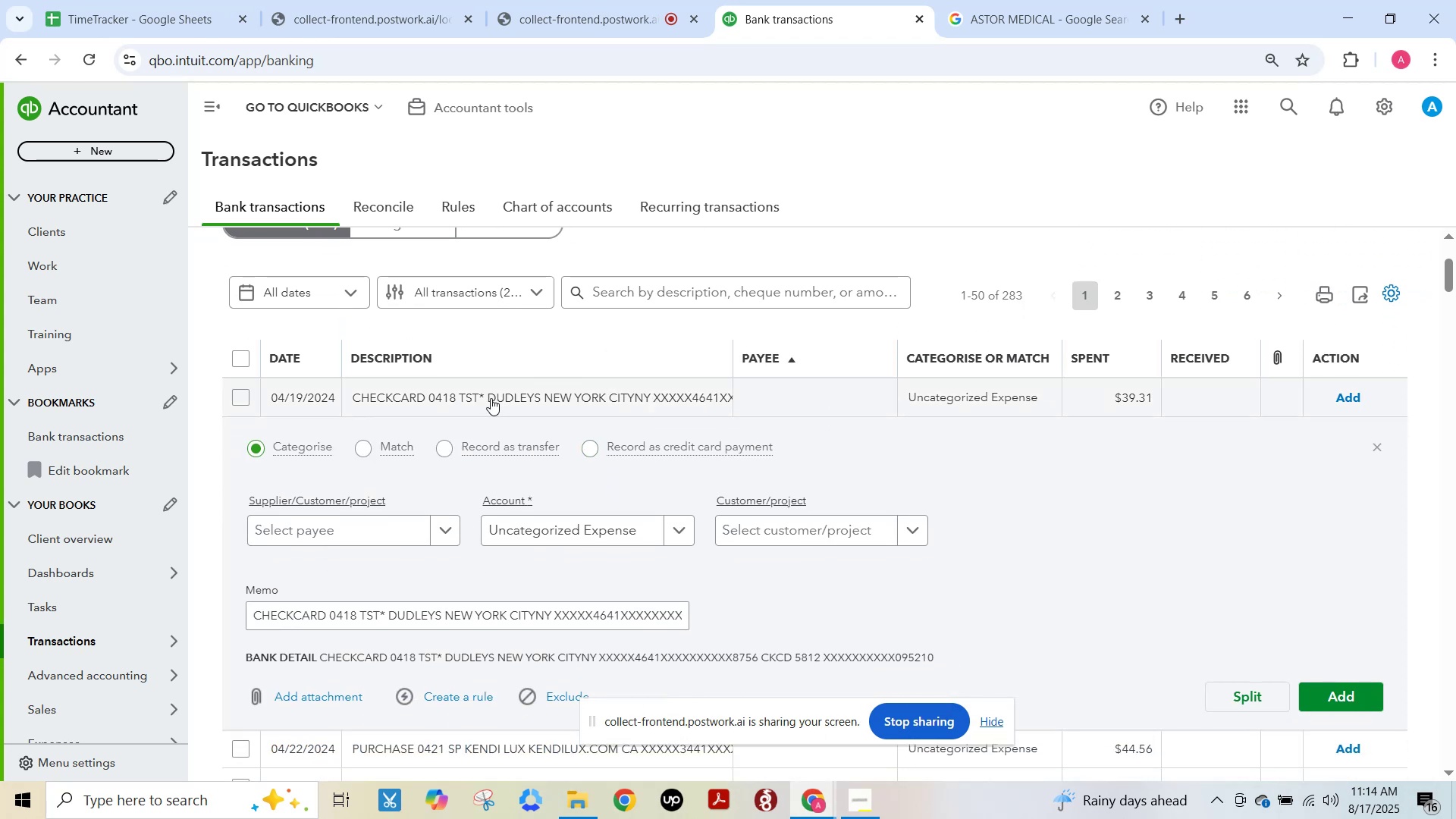 
left_click_drag(start_coordinate=[485, 397], to_coordinate=[541, 406])
 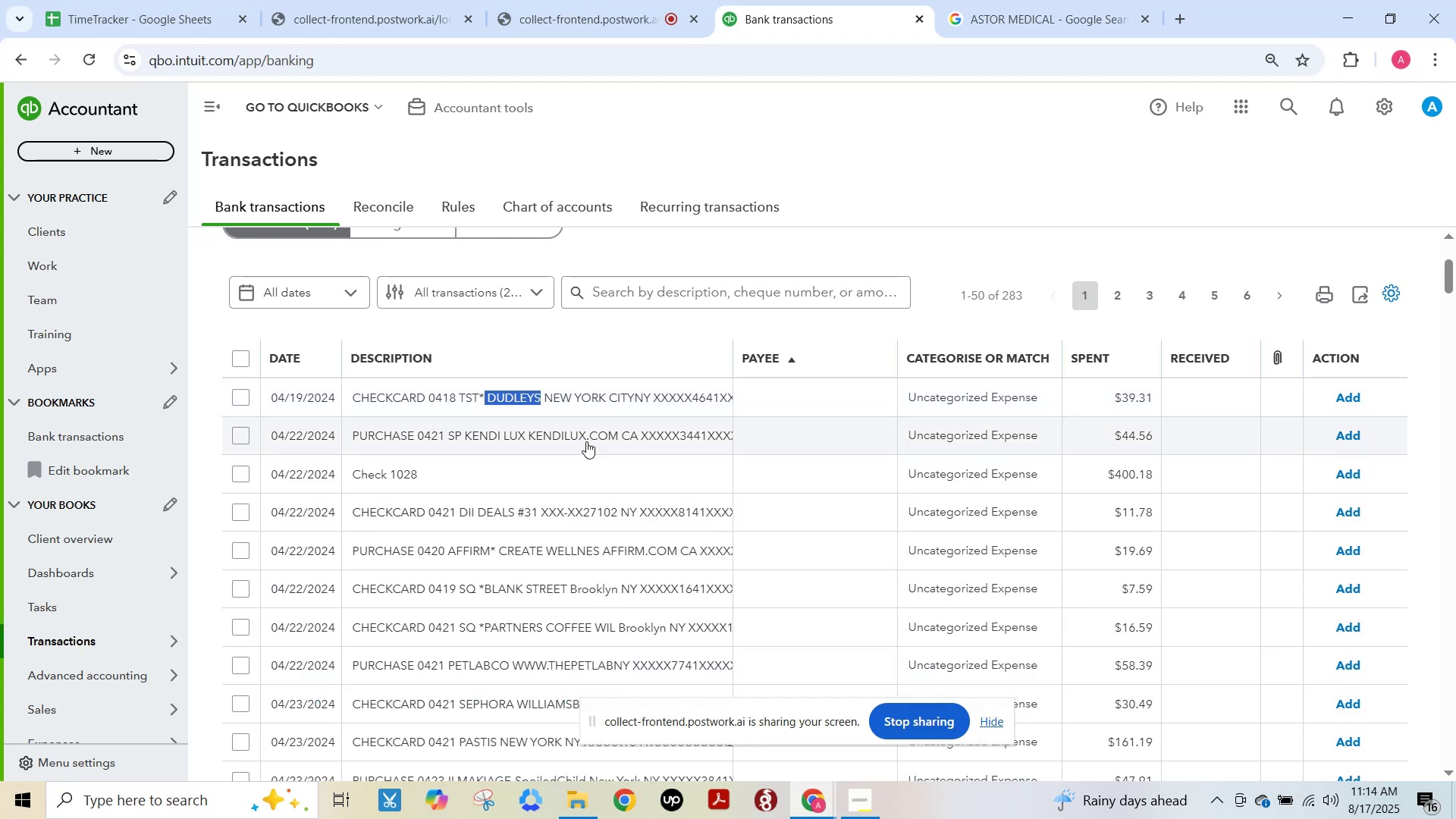 
key(Control+C)
 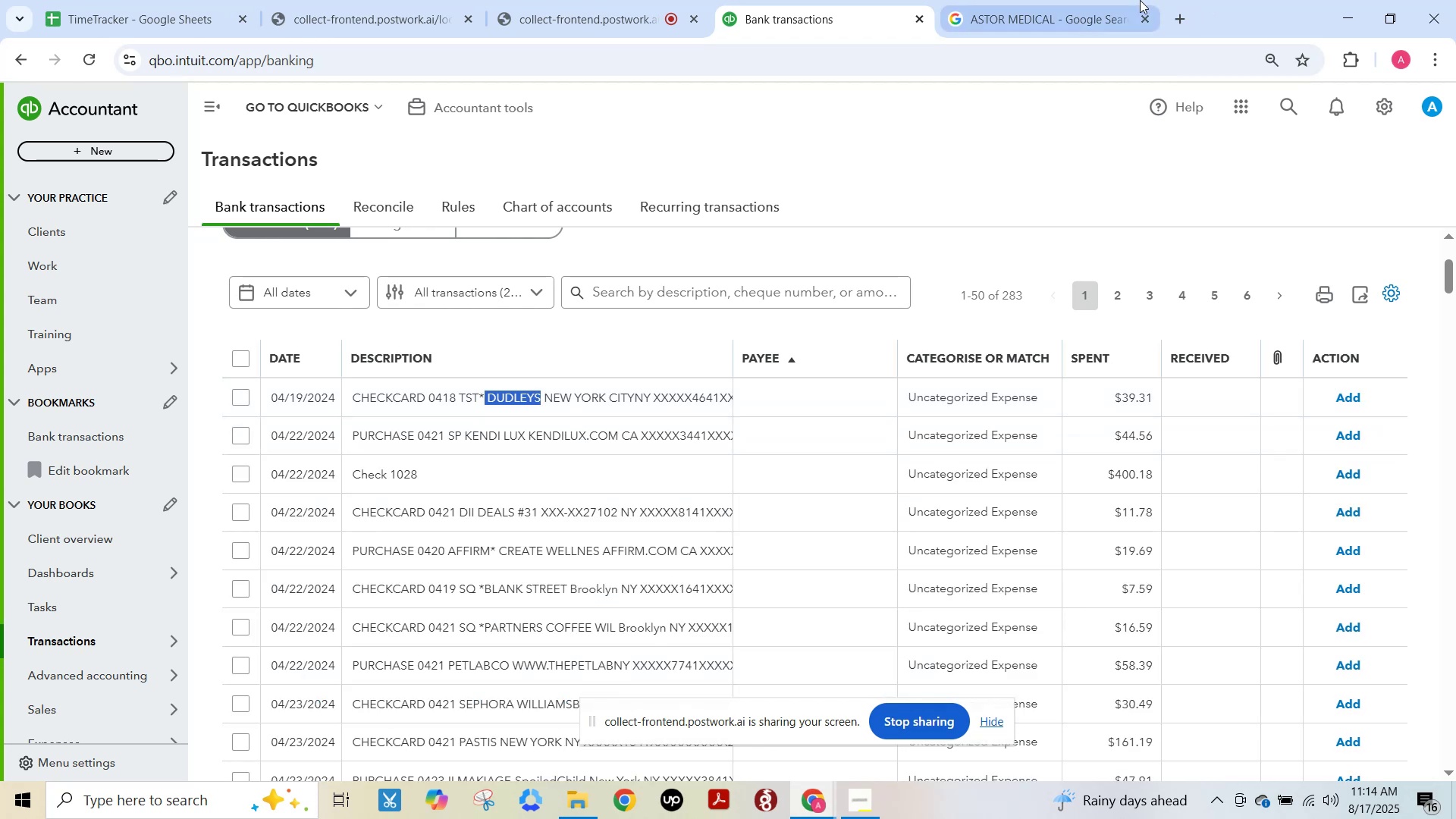 
left_click([1049, 0])
 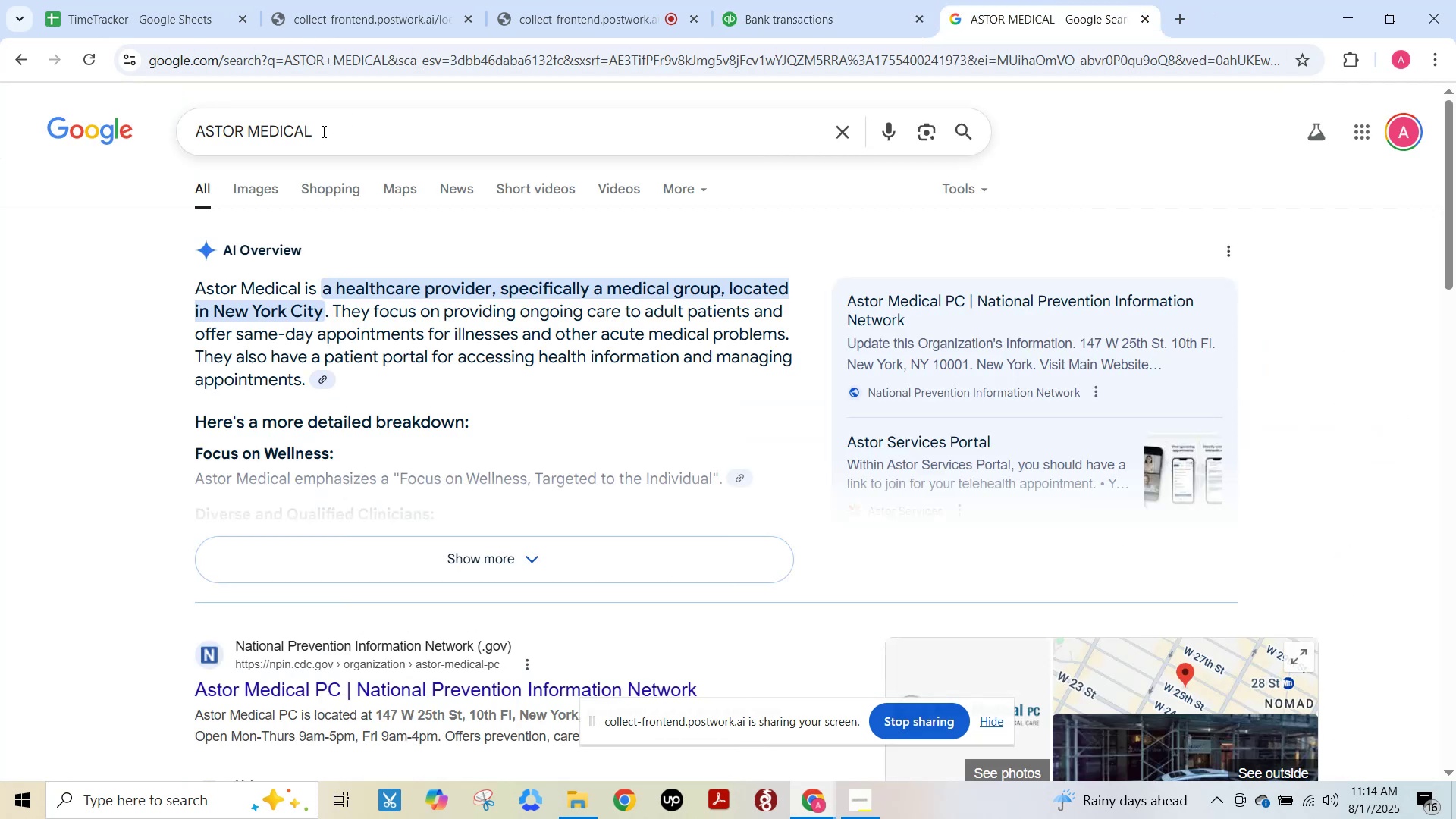 
key(Control+ControlLeft)
 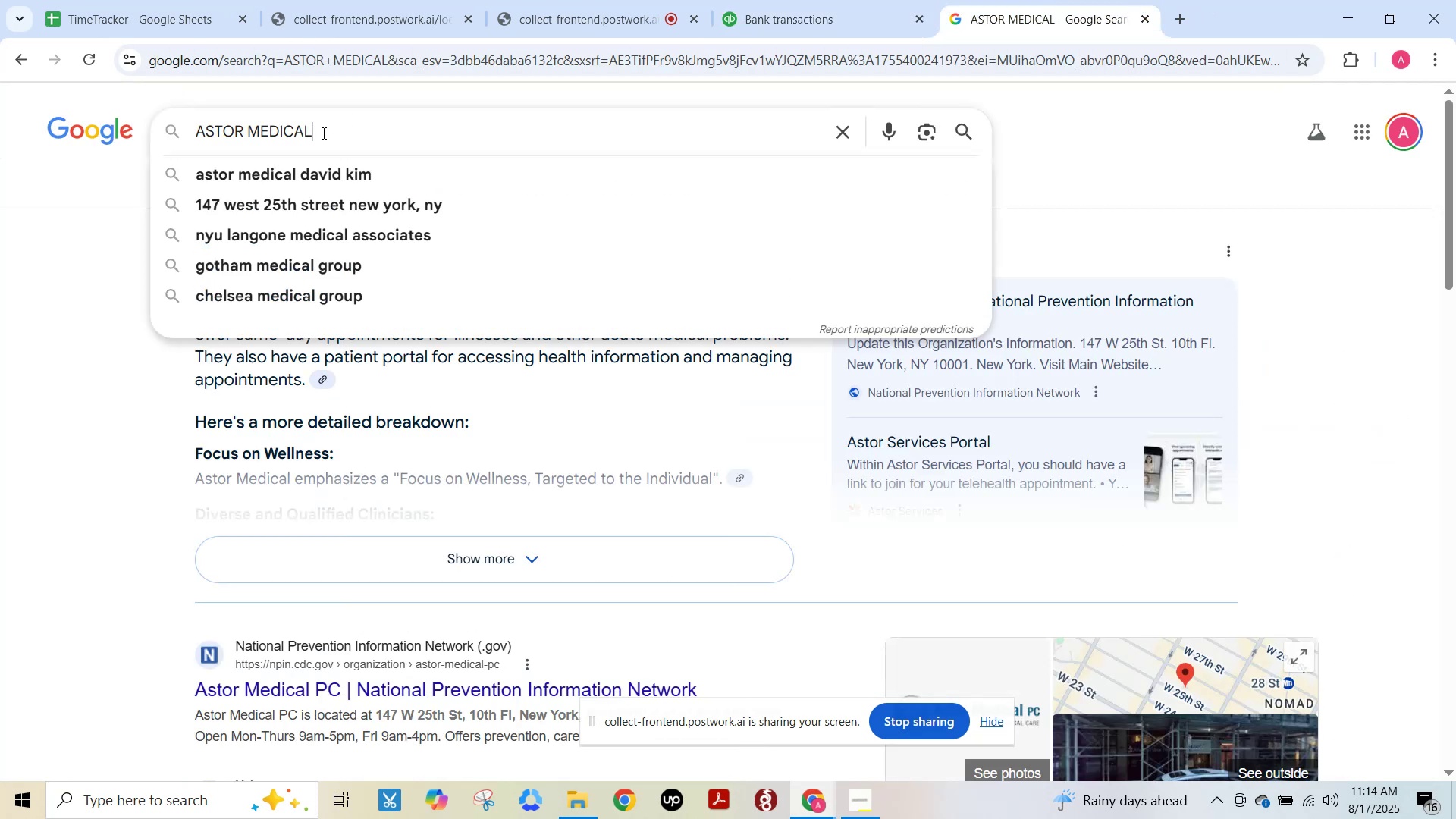 
key(Control+A)
 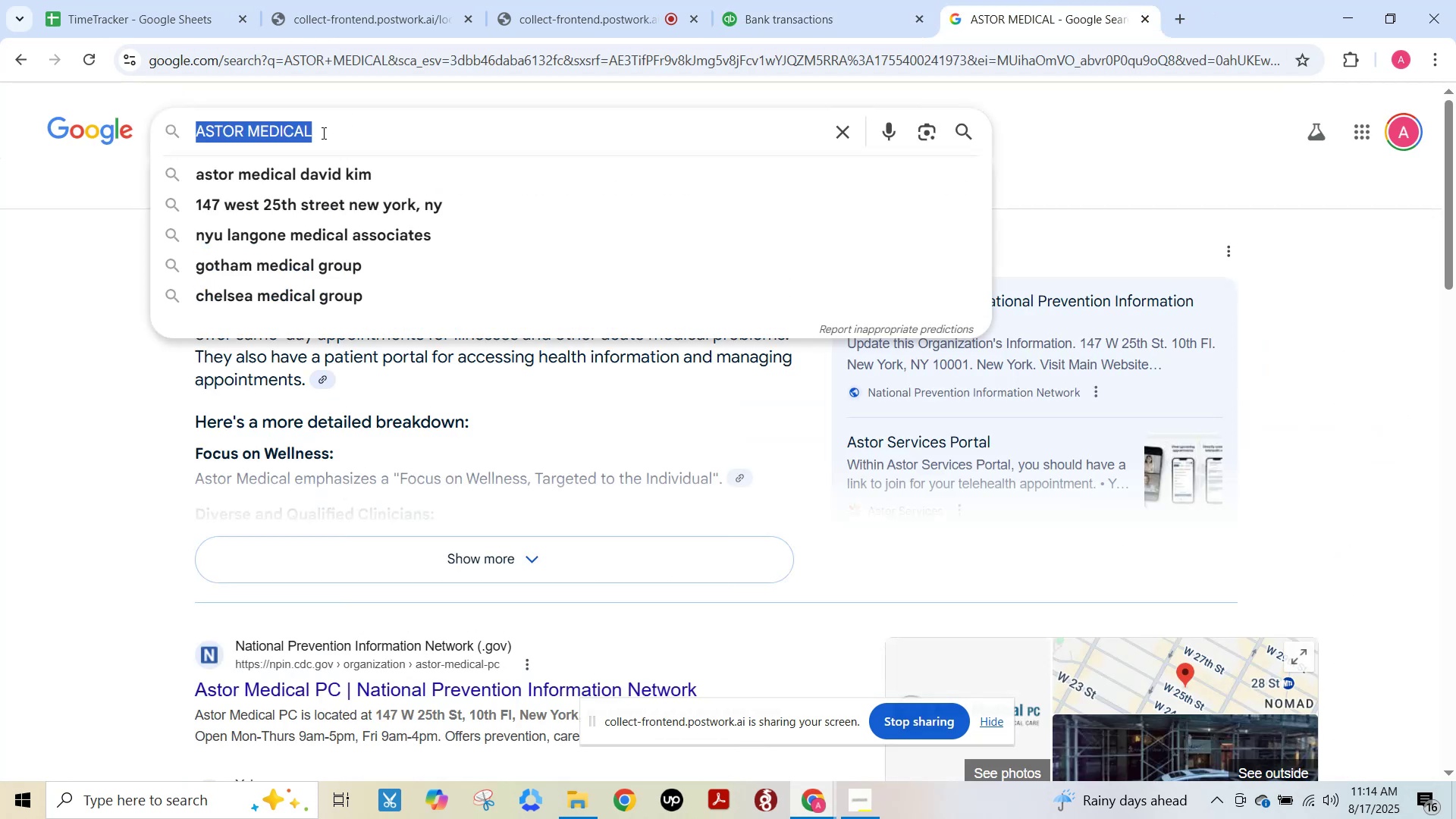 
key(Control+V)
 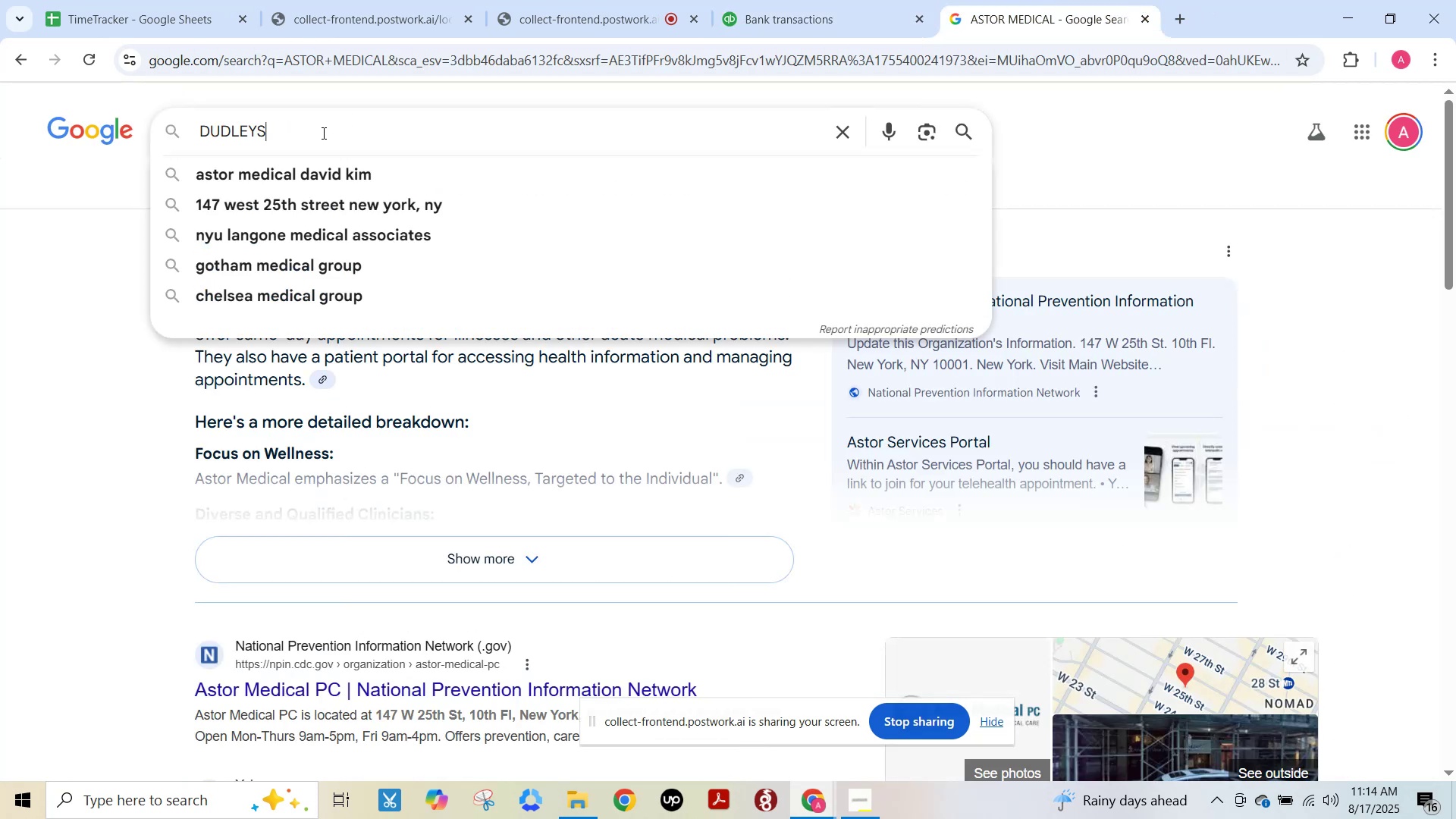 
key(NumpadEnter)
 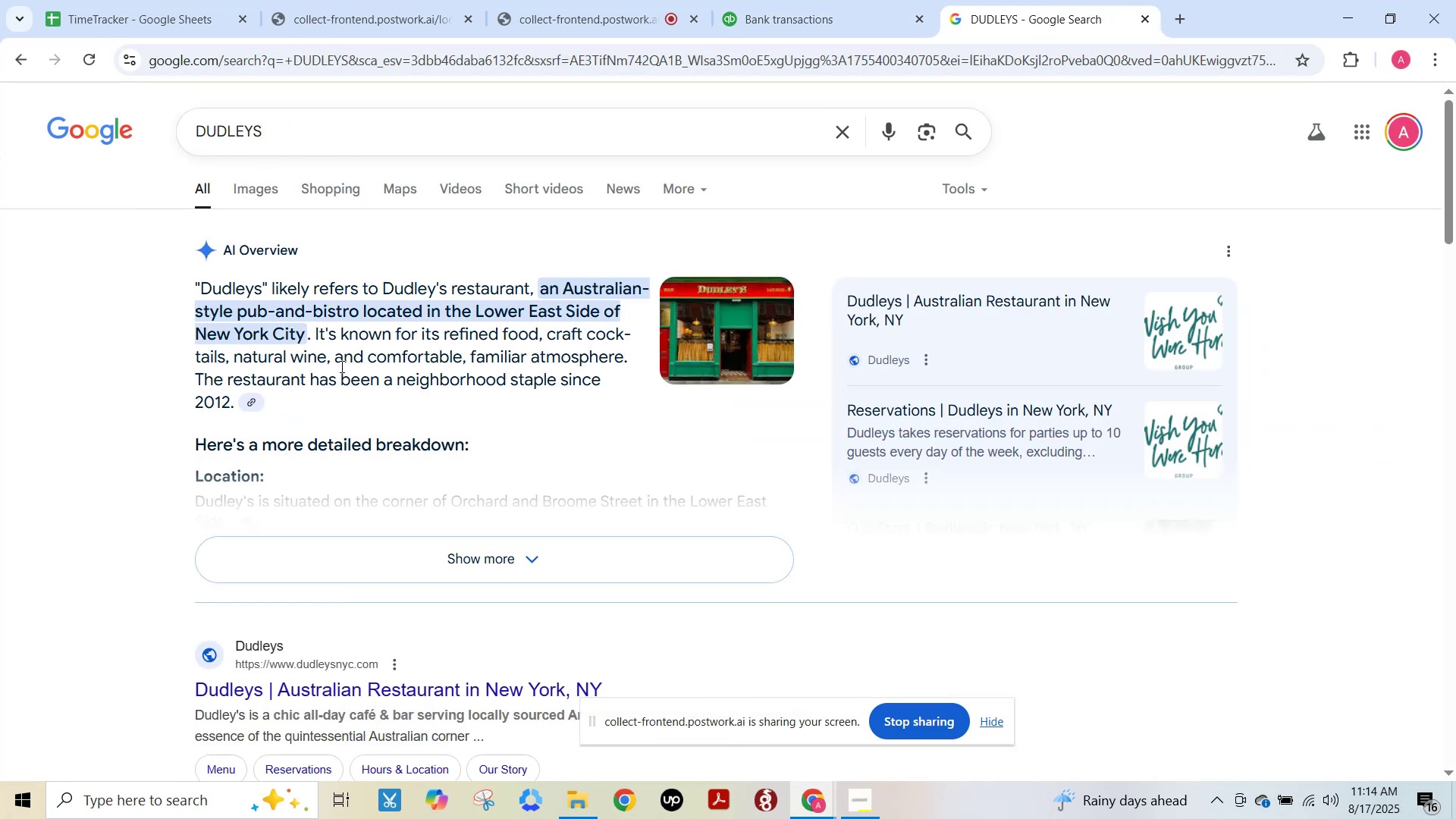 
wait(9.53)
 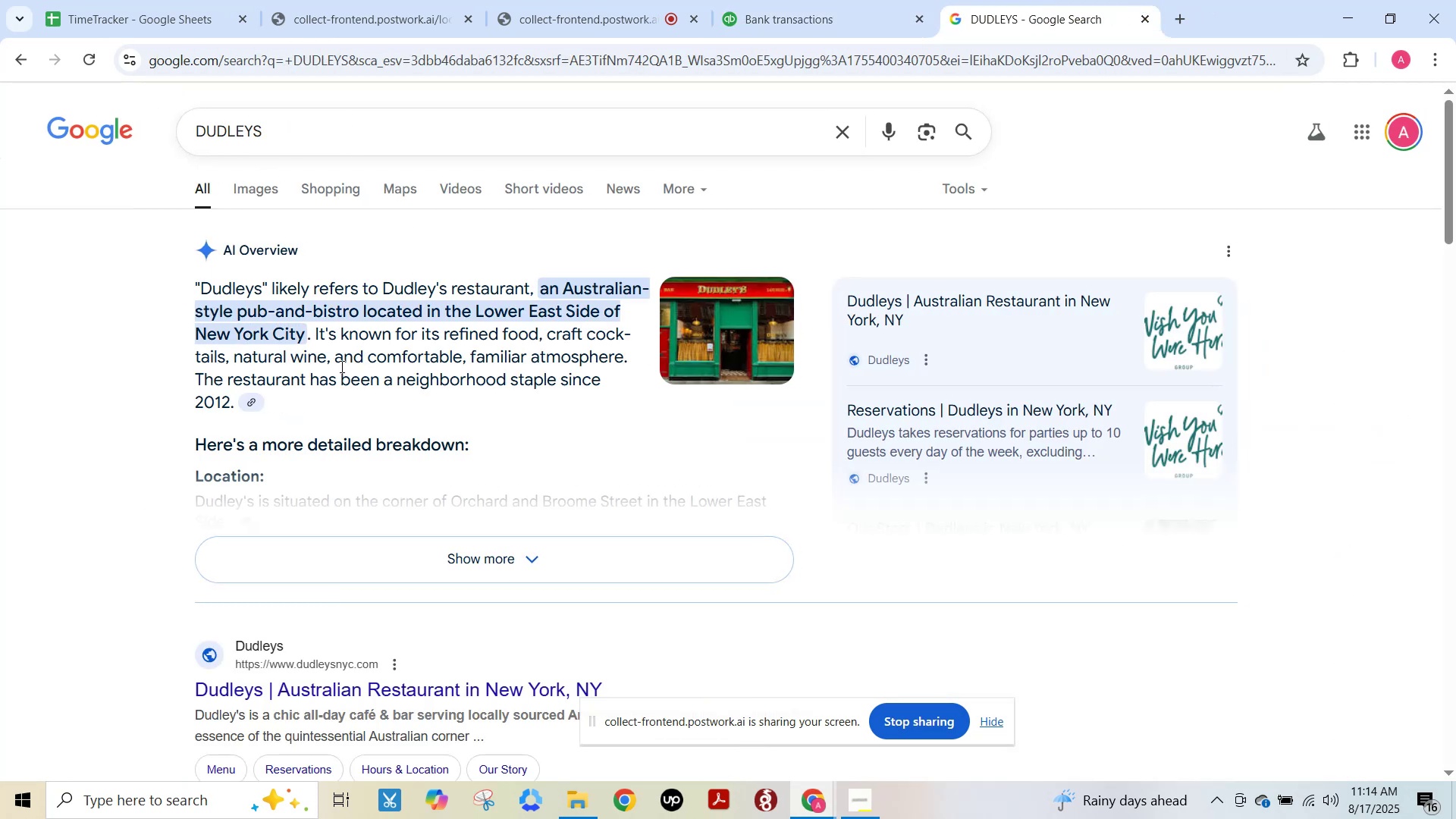 
scroll: coordinate [526, 419], scroll_direction: up, amount: 2.0
 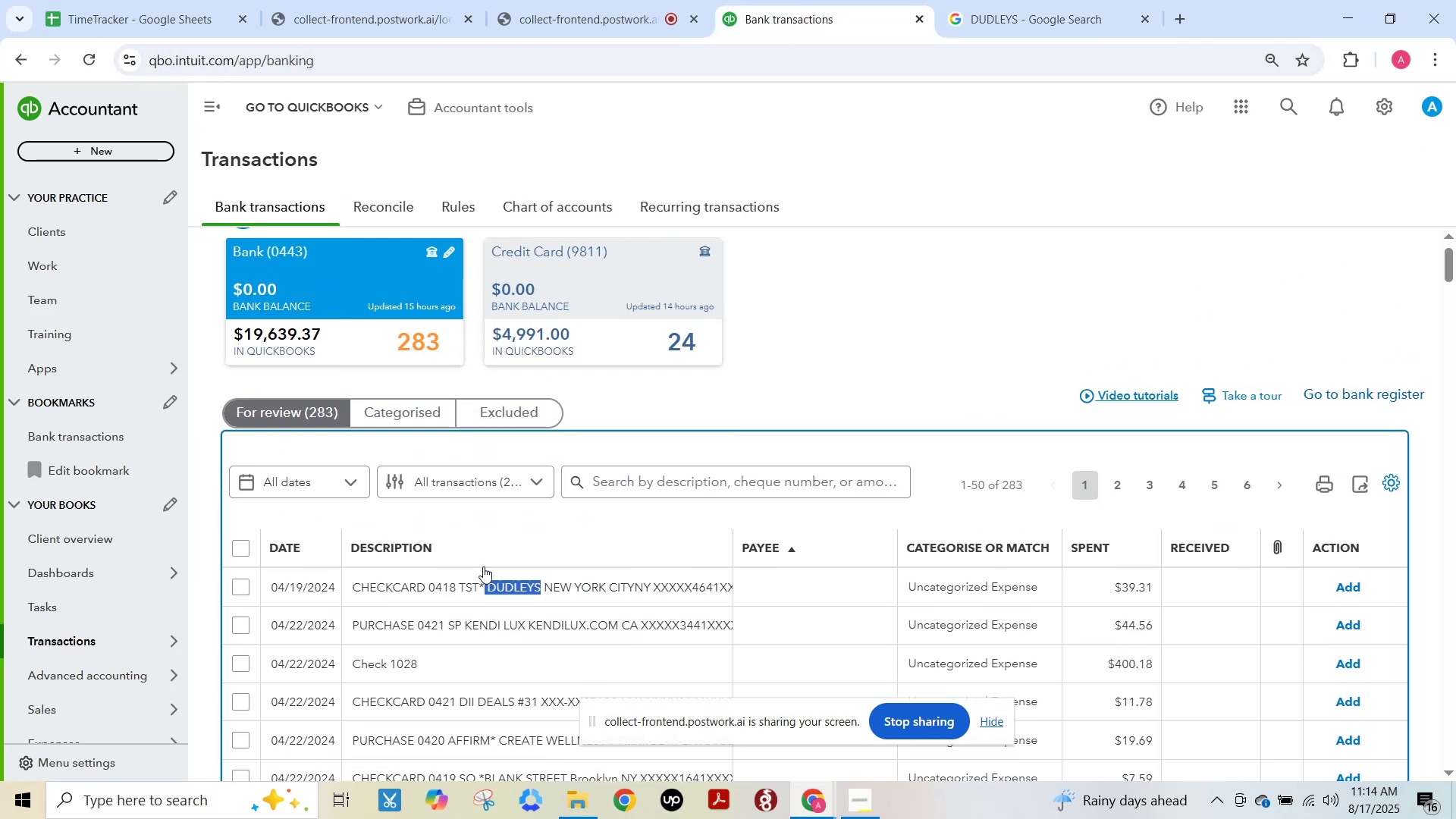 
left_click([485, 578])
 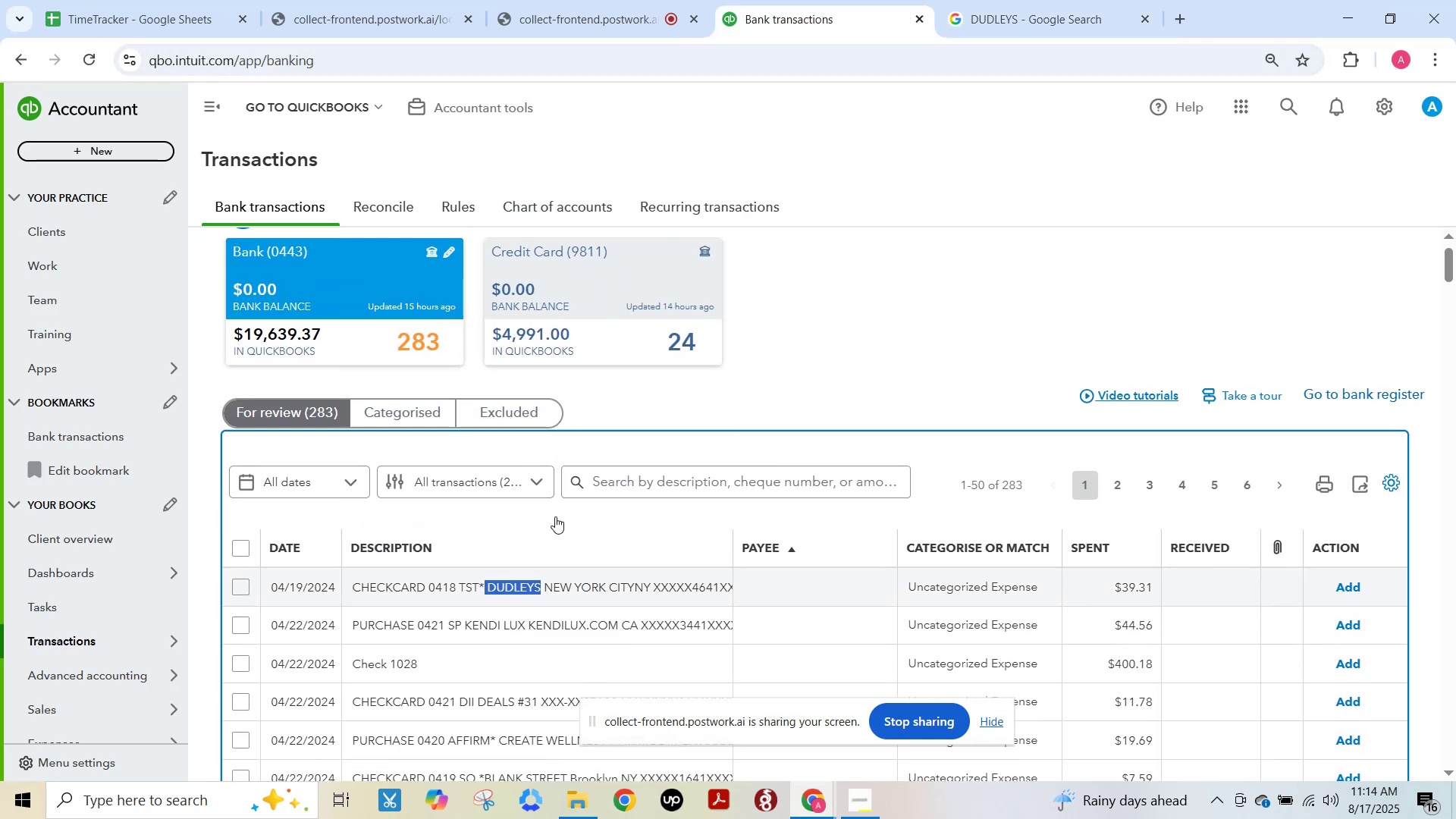 
scroll: coordinate [557, 515], scroll_direction: down, amount: 3.0
 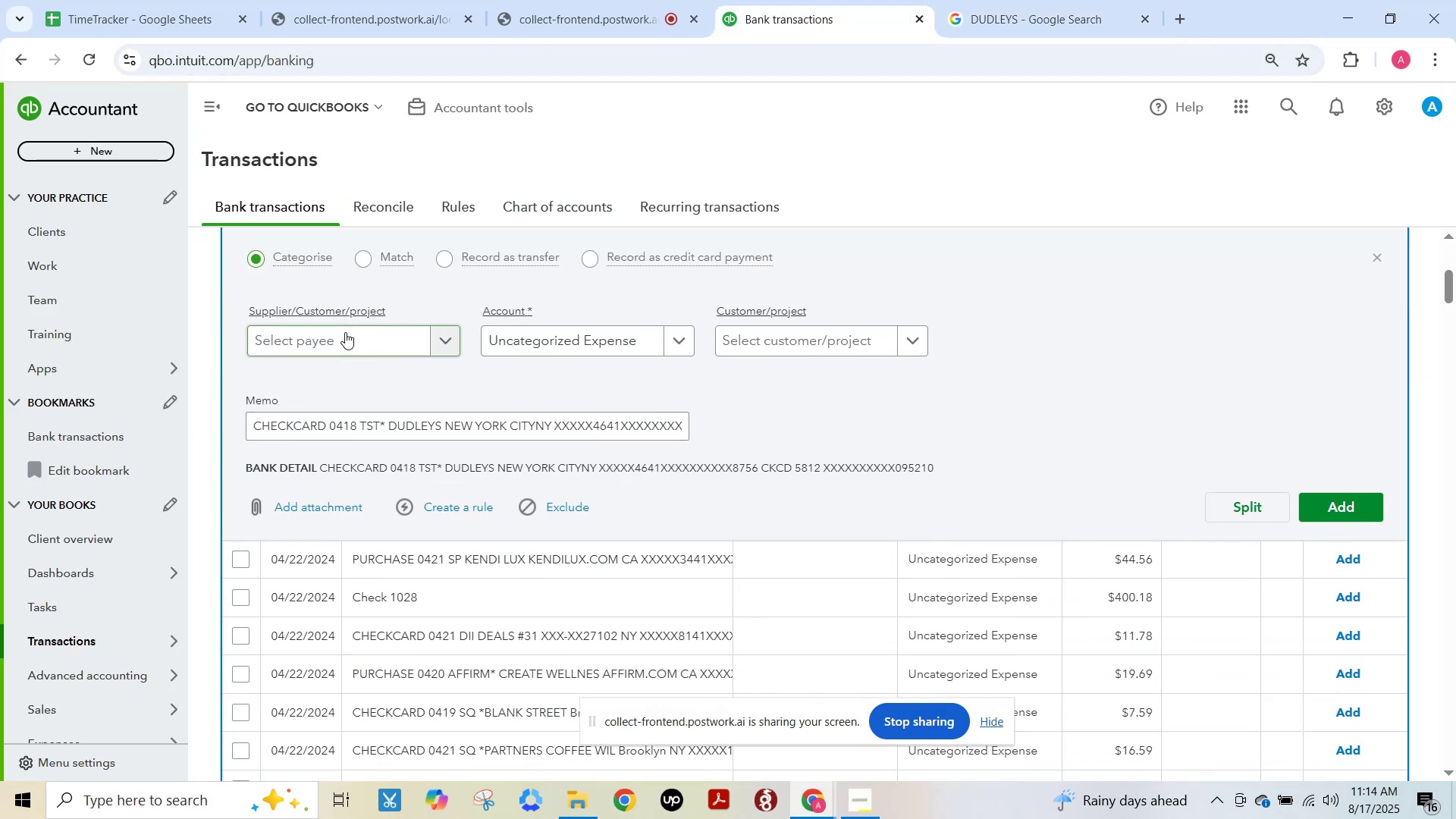 
left_click([345, 332])
 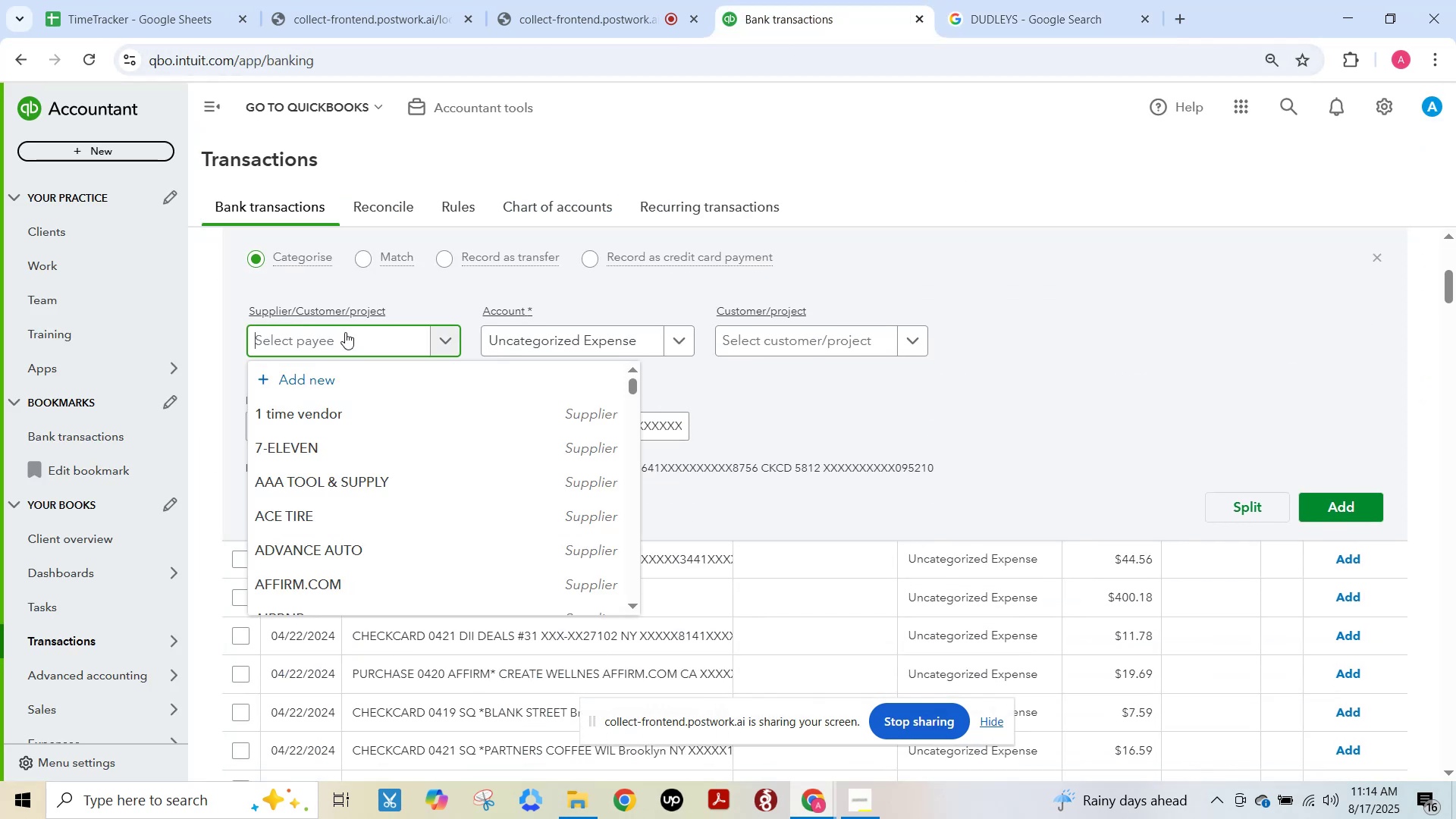 
key(Control+V)
 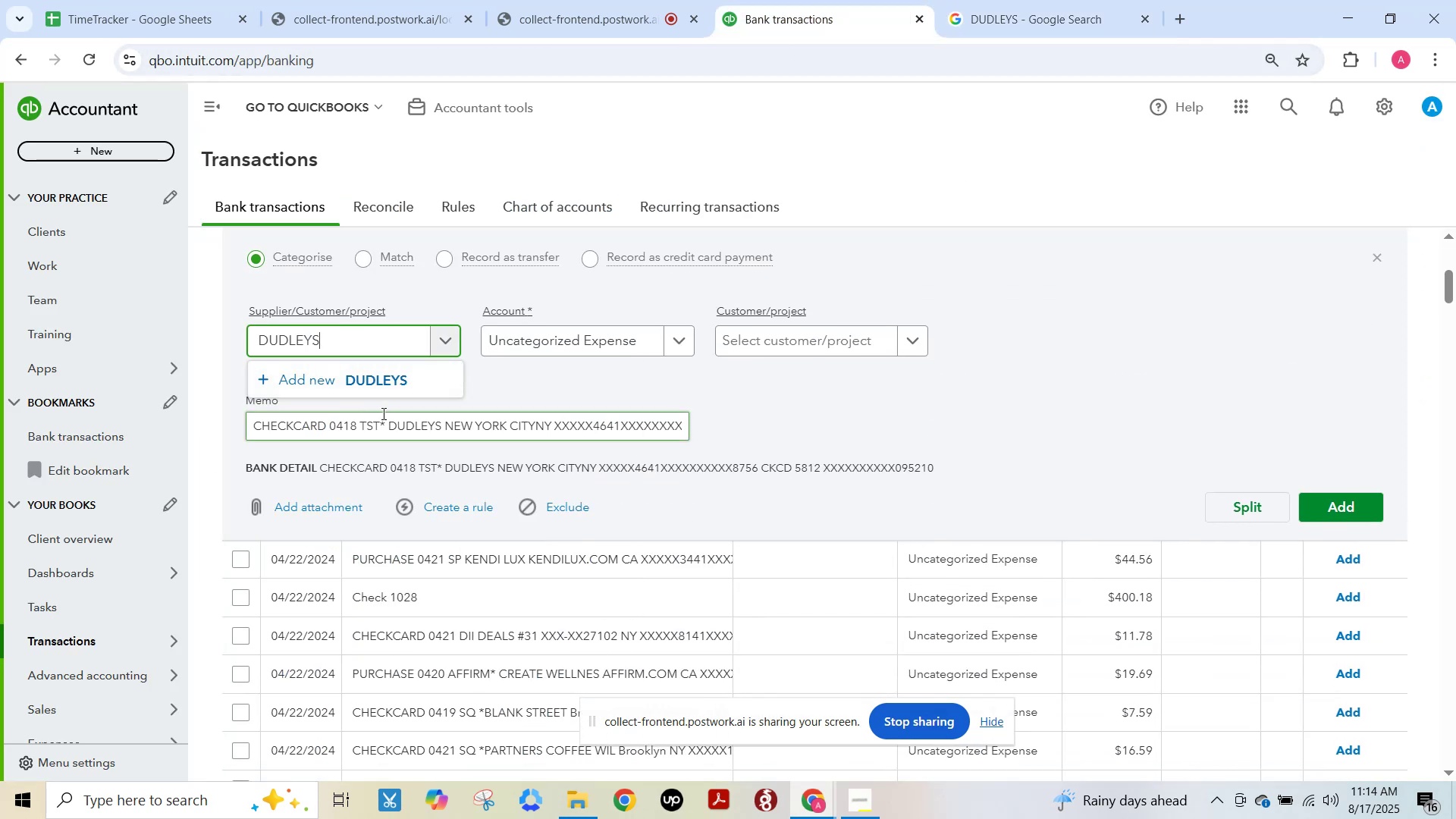 
left_click([381, 381])
 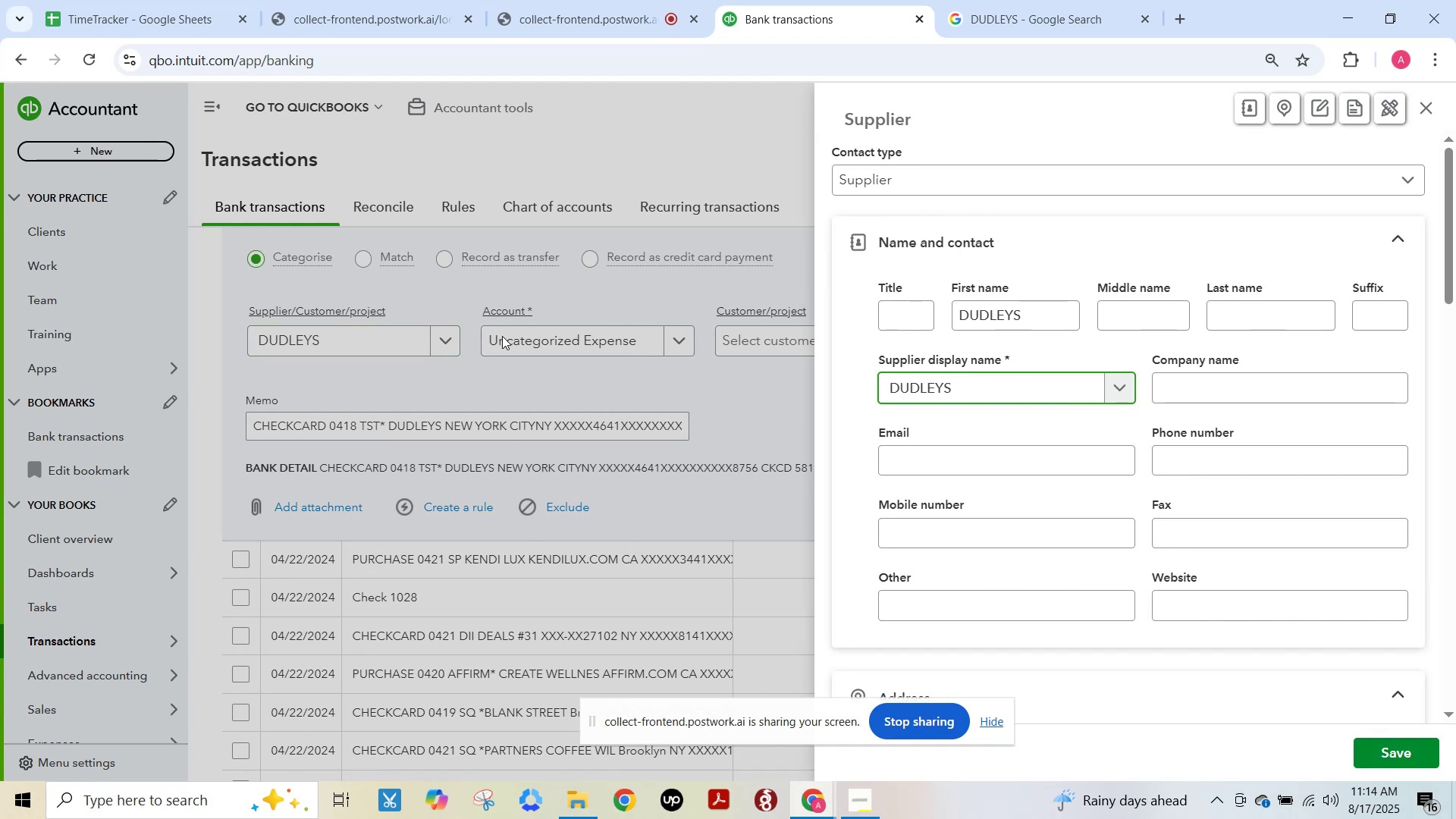 
left_click([1410, 746])
 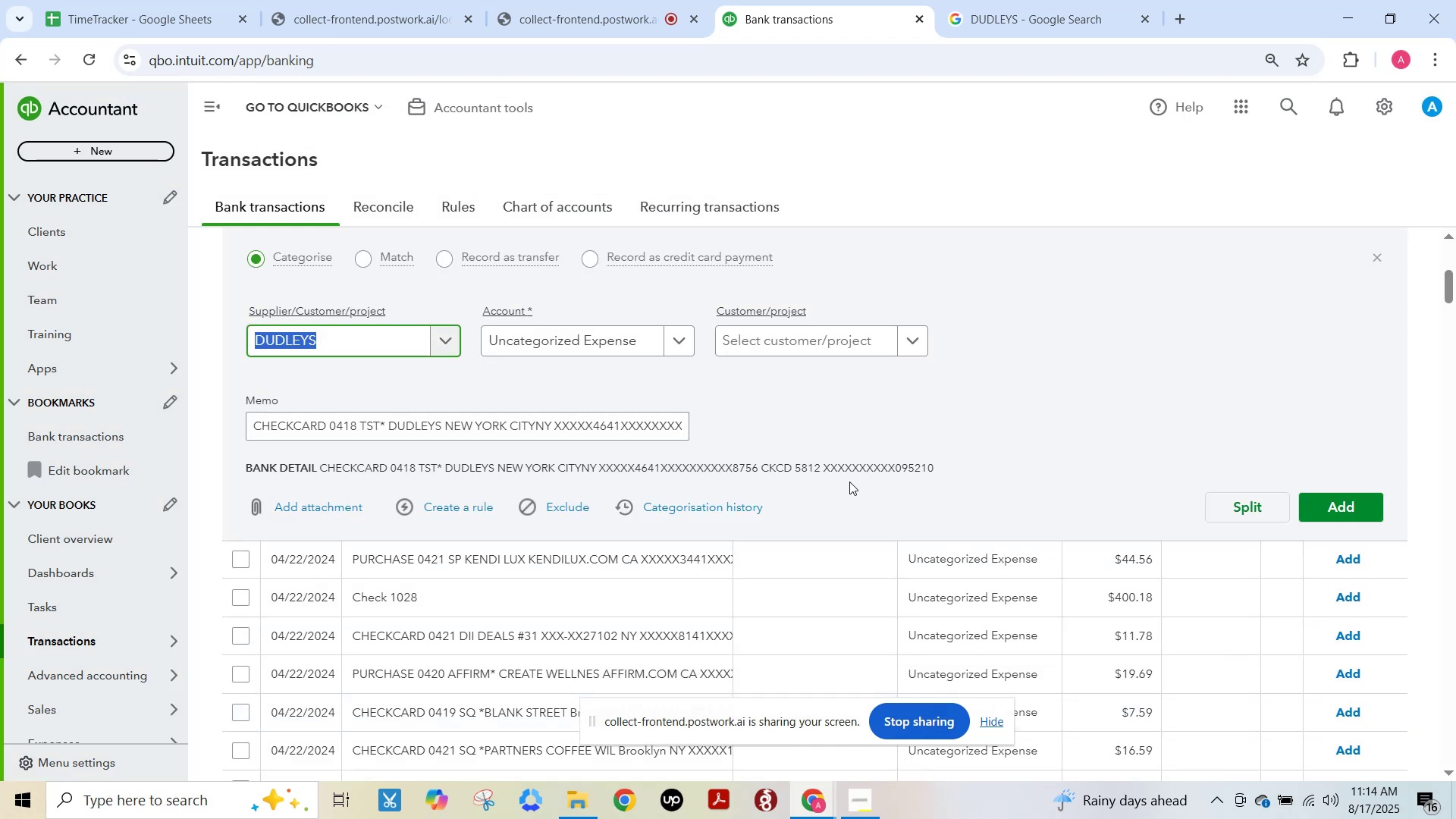 
left_click([584, 337])
 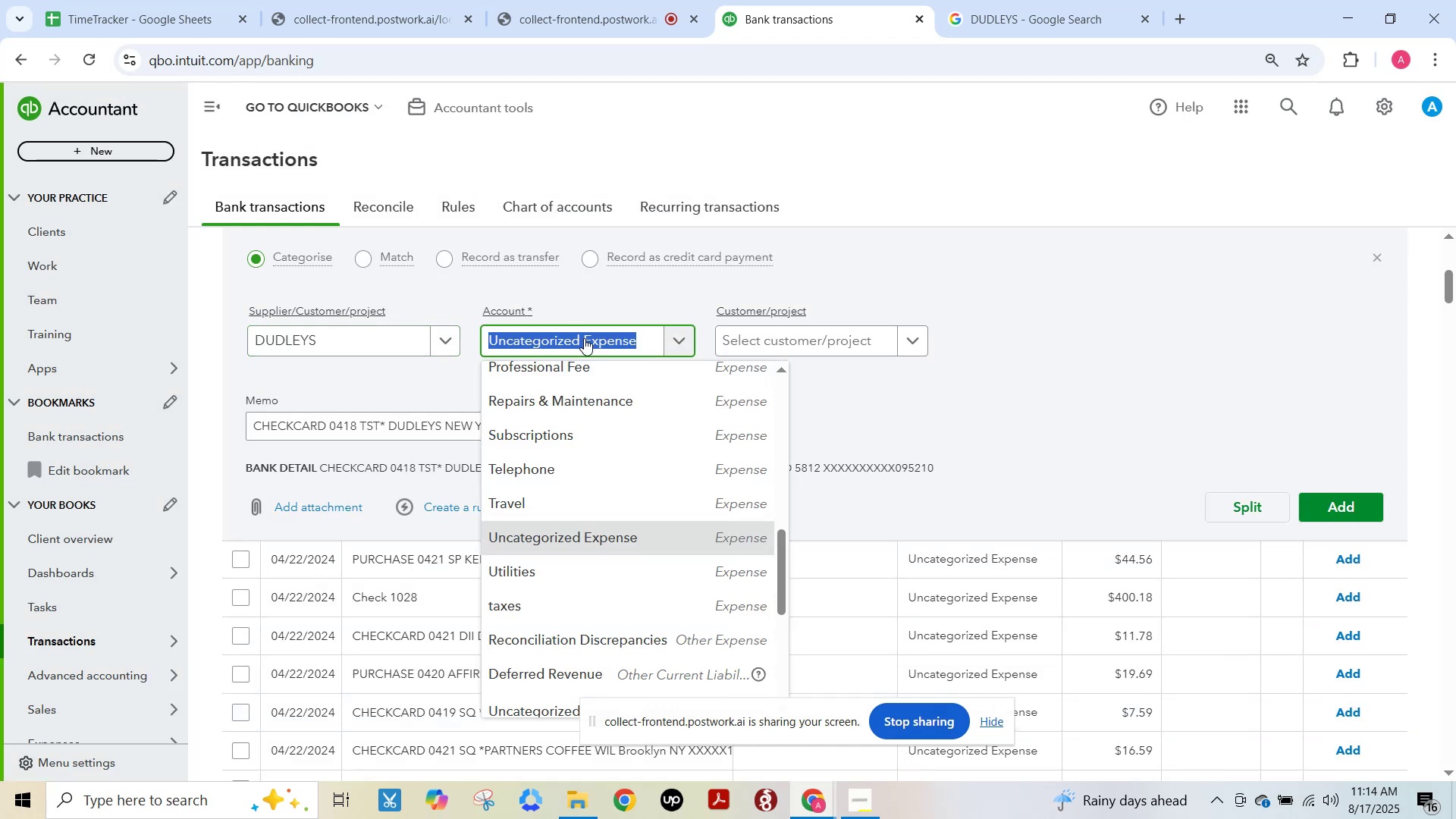 
type(meals)
 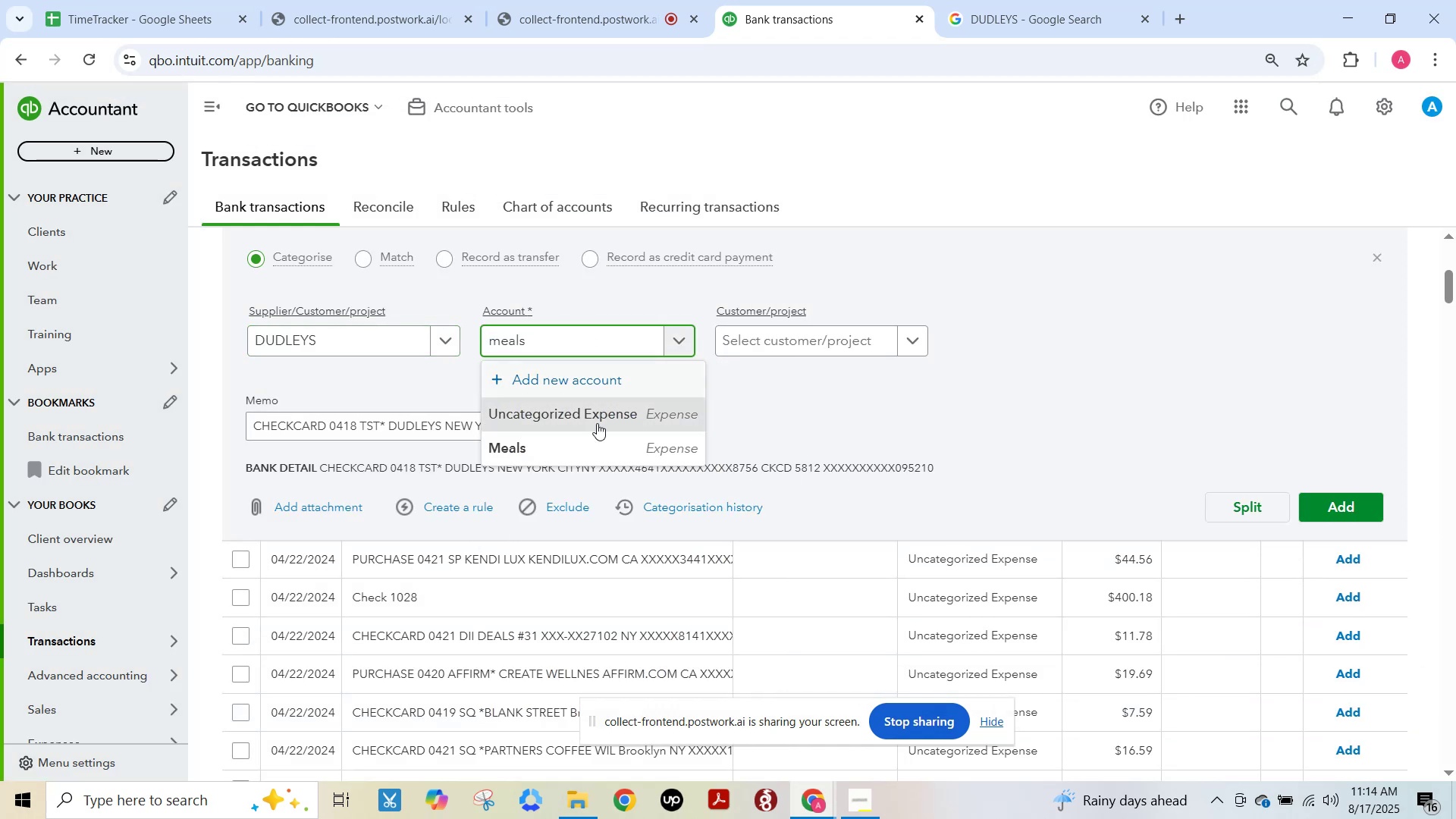 
left_click([586, 452])
 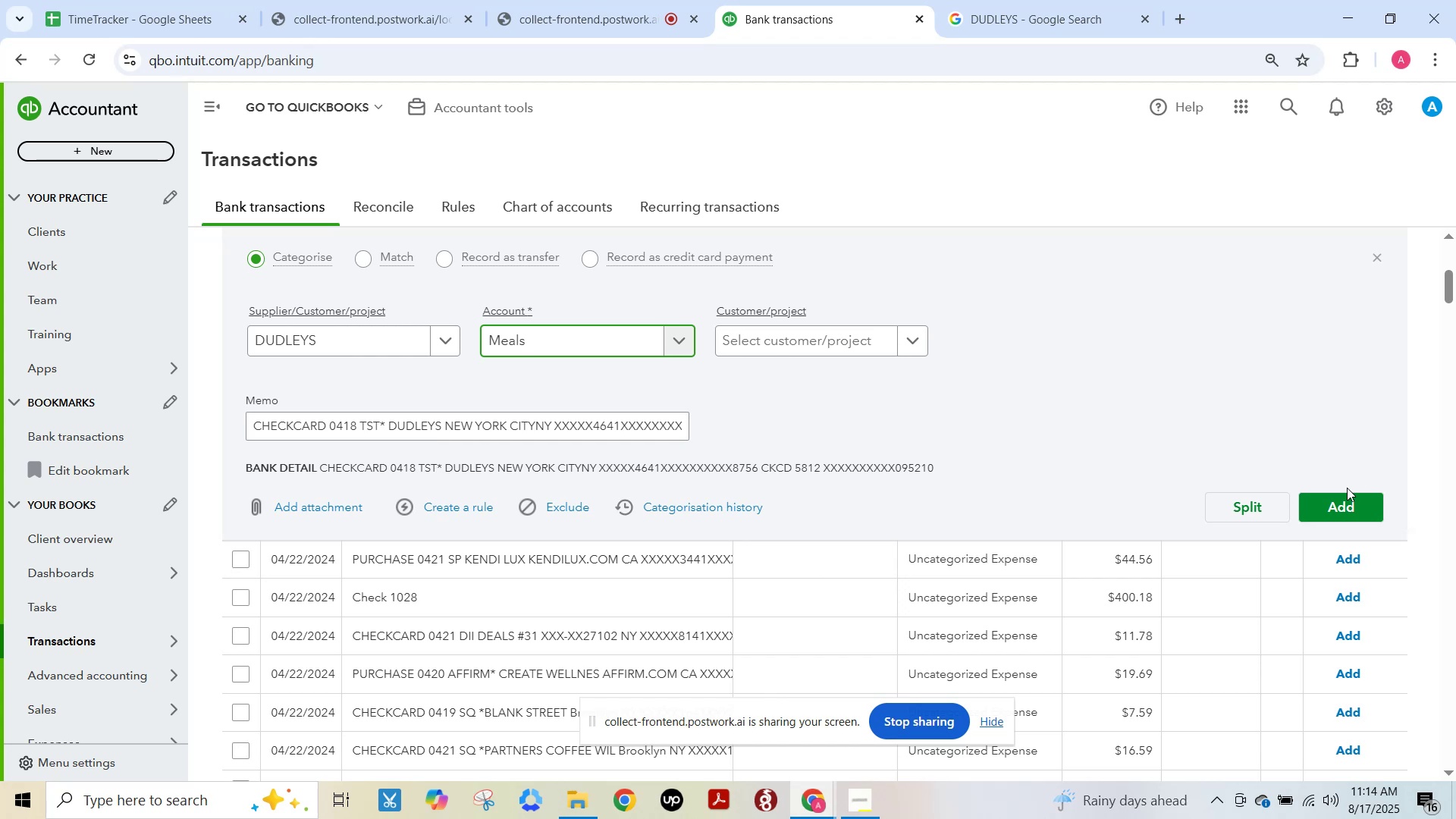 
left_click([1331, 510])
 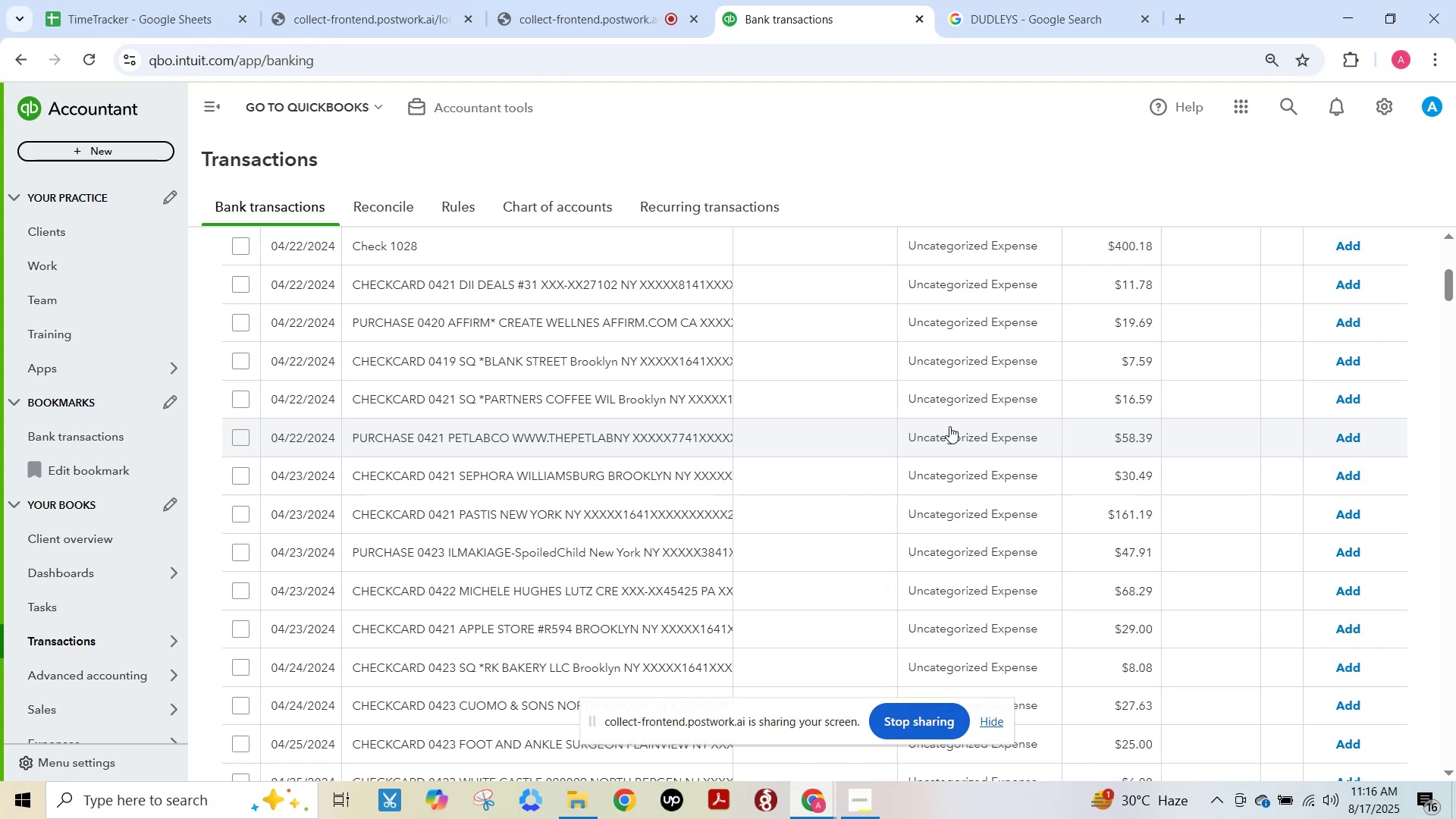 
wait(85.5)
 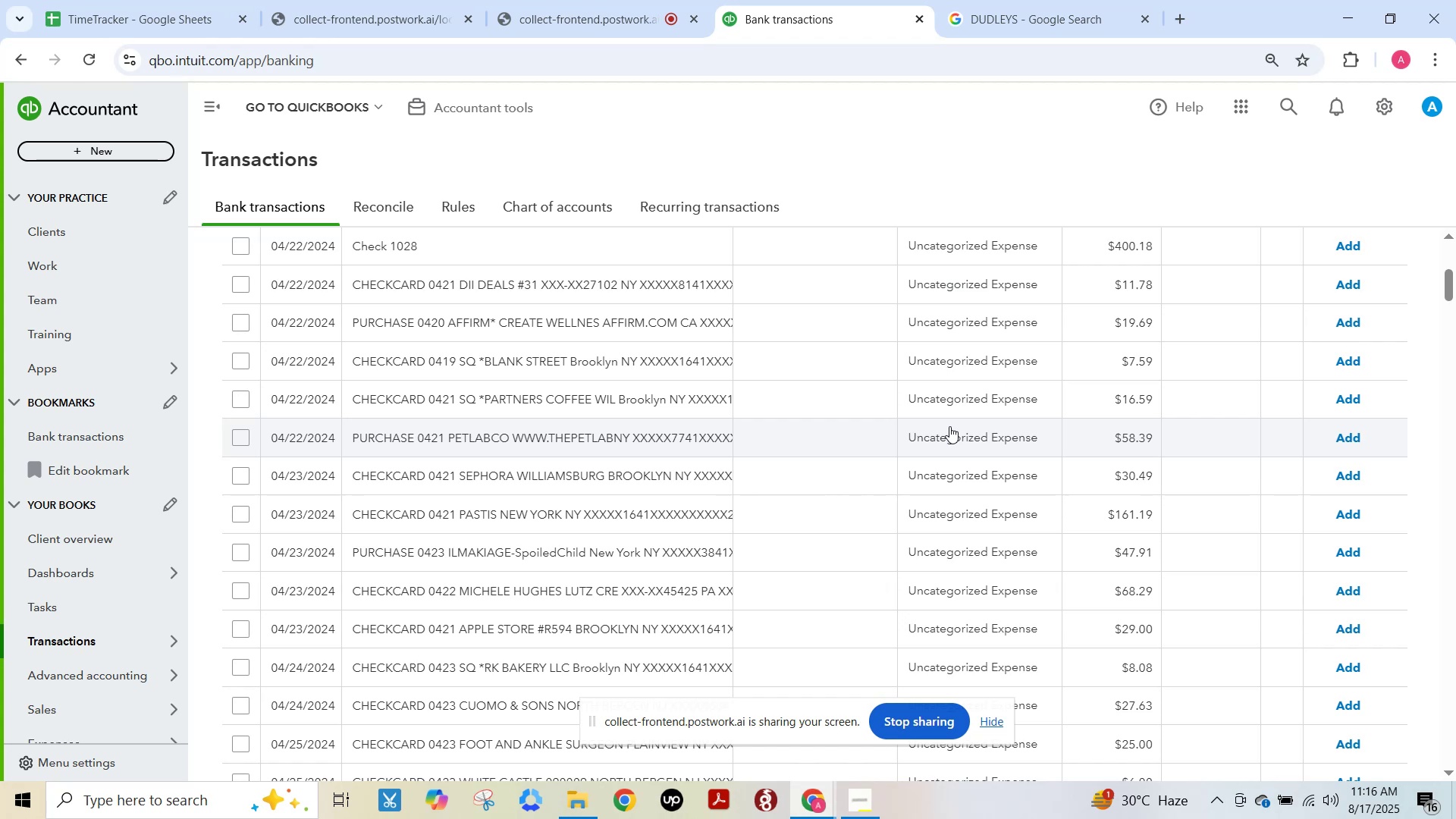 
scroll: coordinate [953, 350], scroll_direction: up, amount: 2.0
 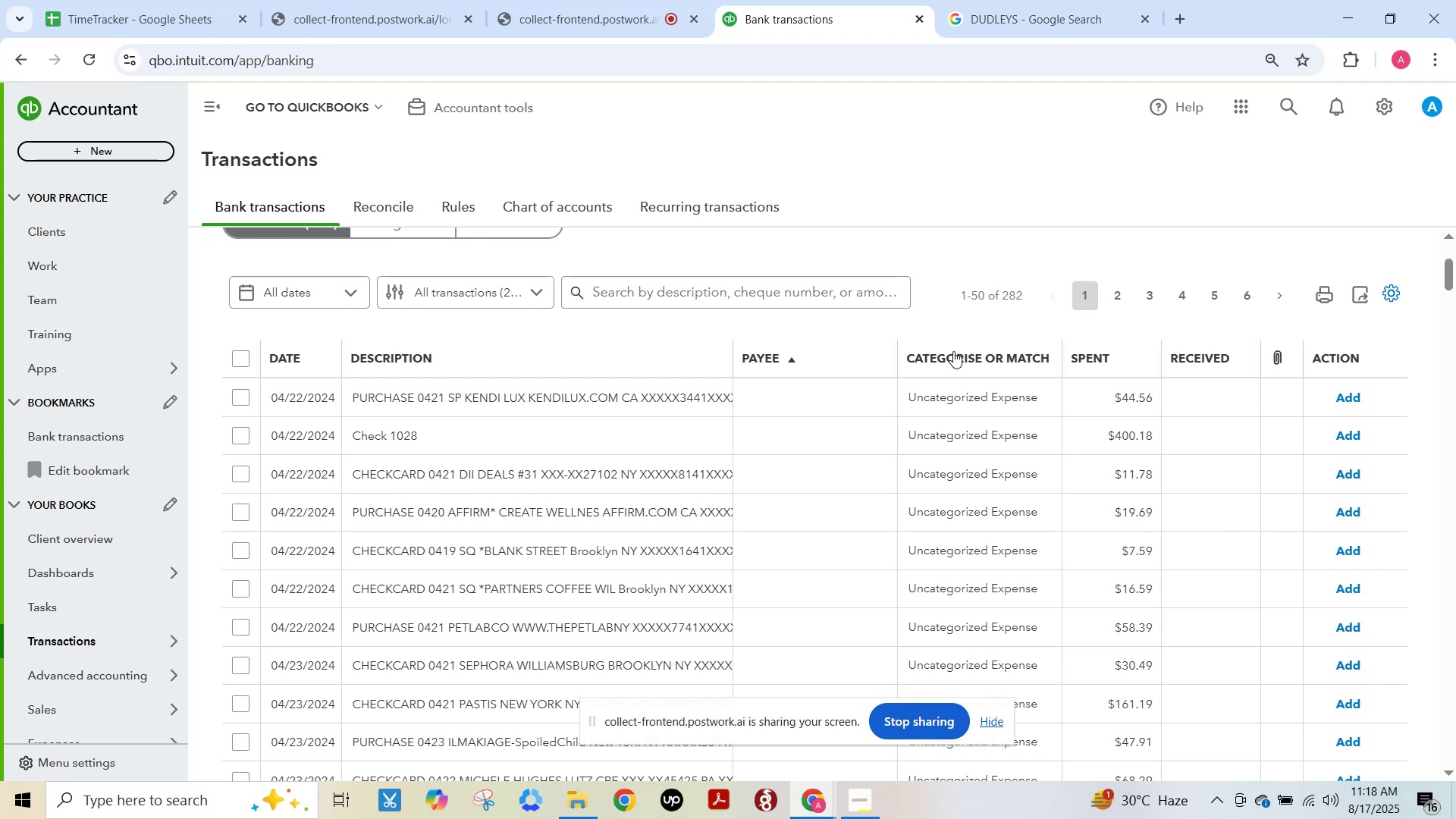 
wait(138.73)
 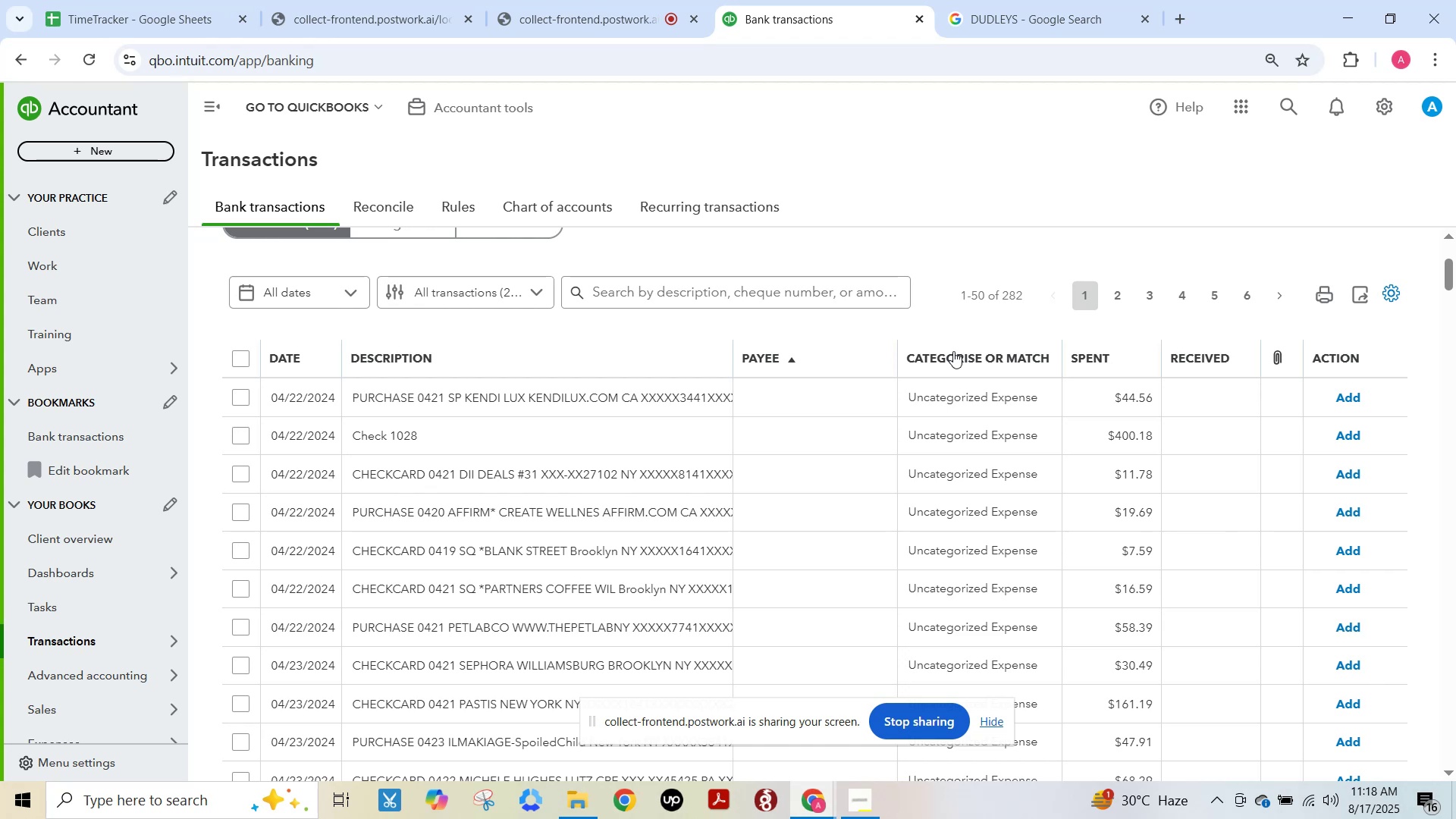 
left_click([513, 408])
 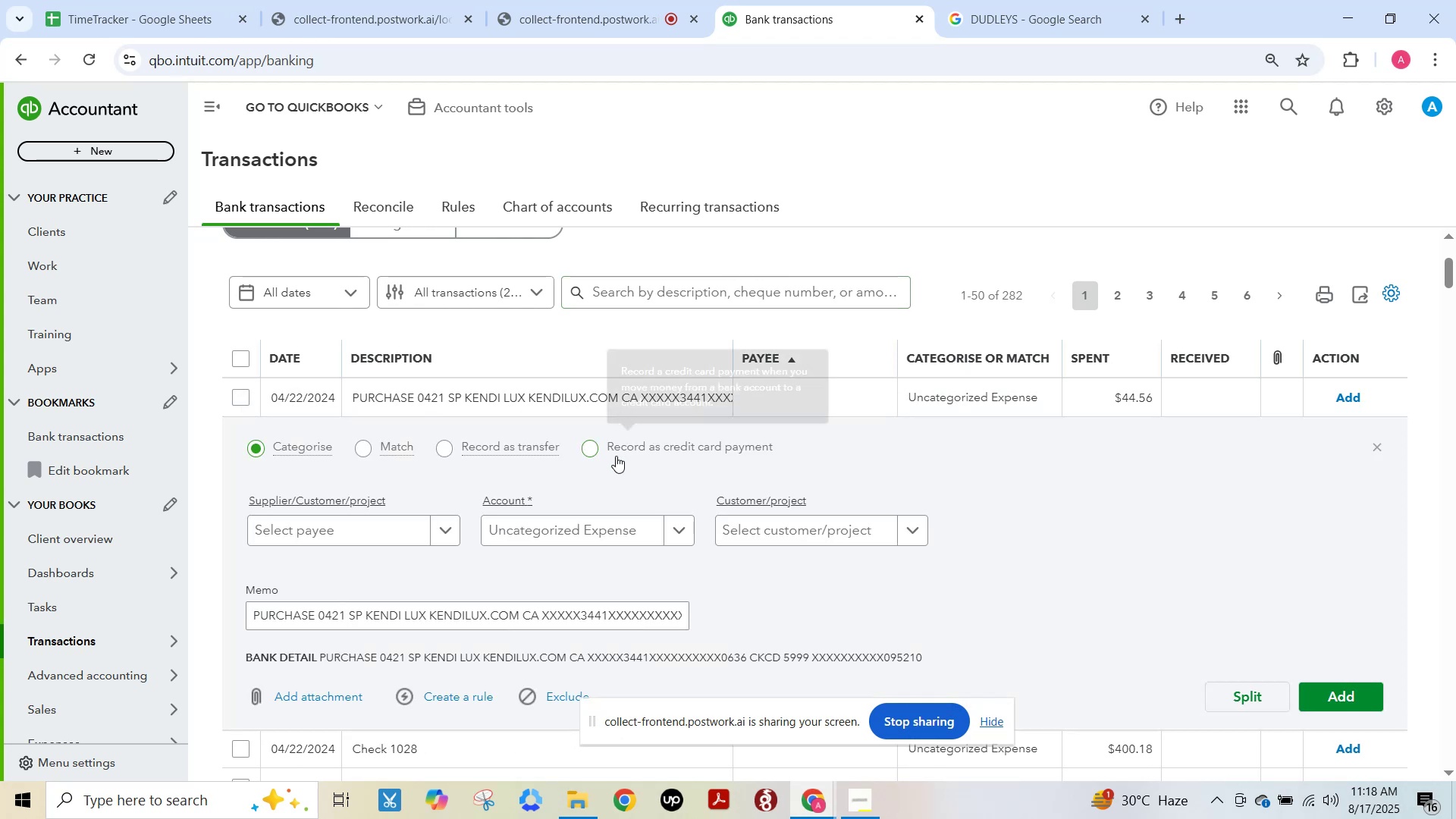 
scroll: coordinate [618, 457], scroll_direction: down, amount: 2.0
 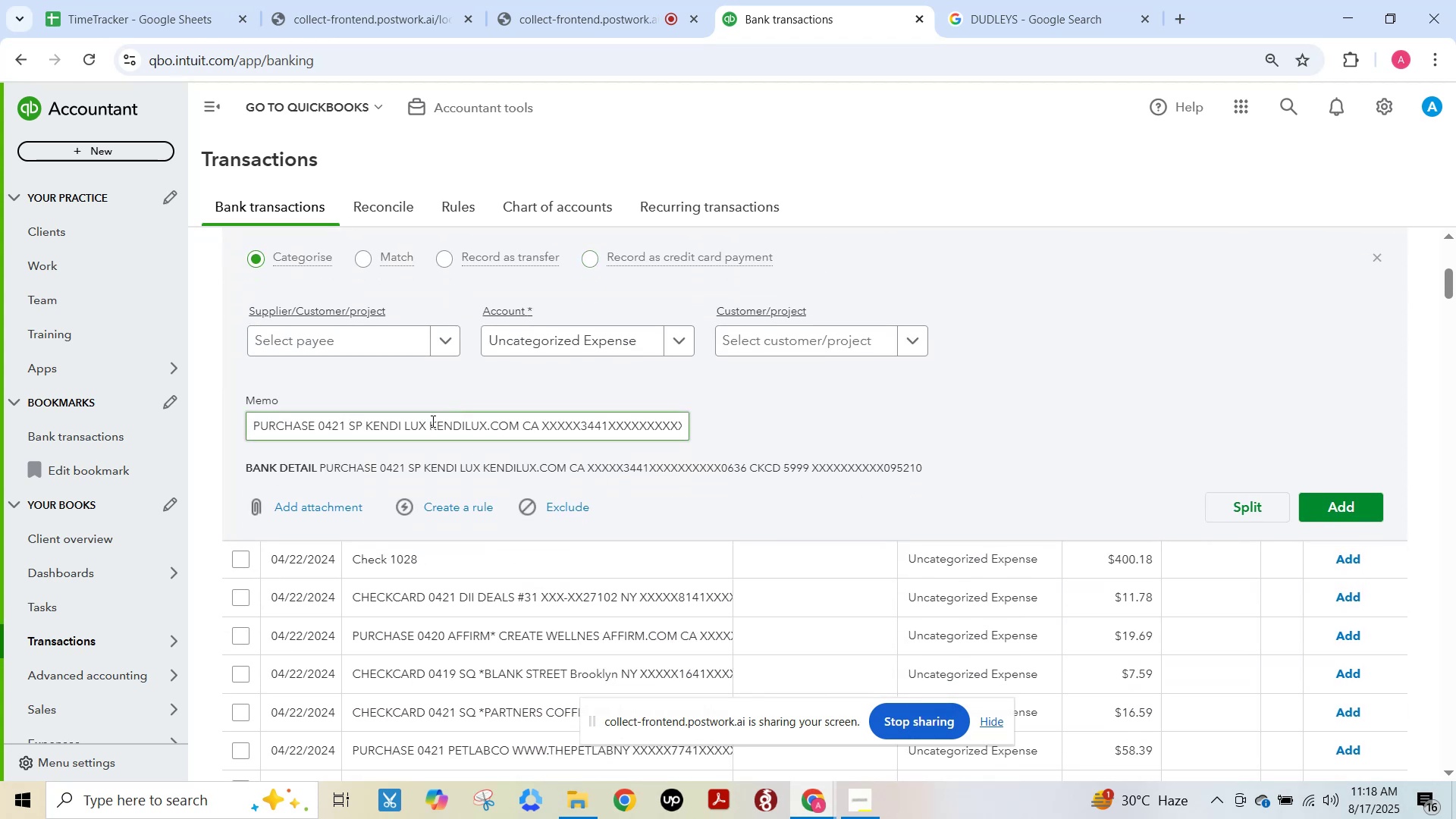 
left_click_drag(start_coordinate=[428, 425], to_coordinate=[369, 420])
 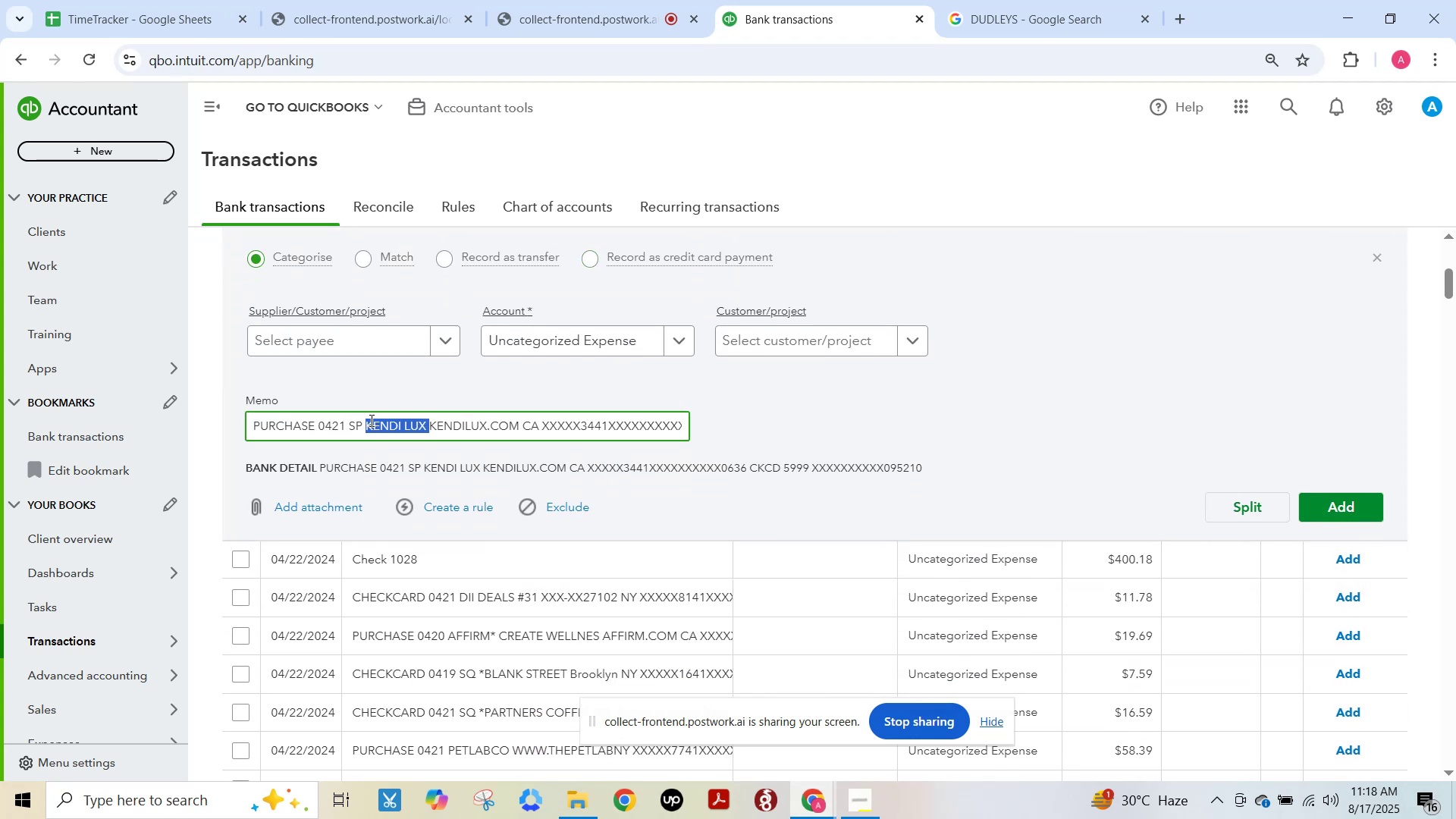 
key(Control+C)
 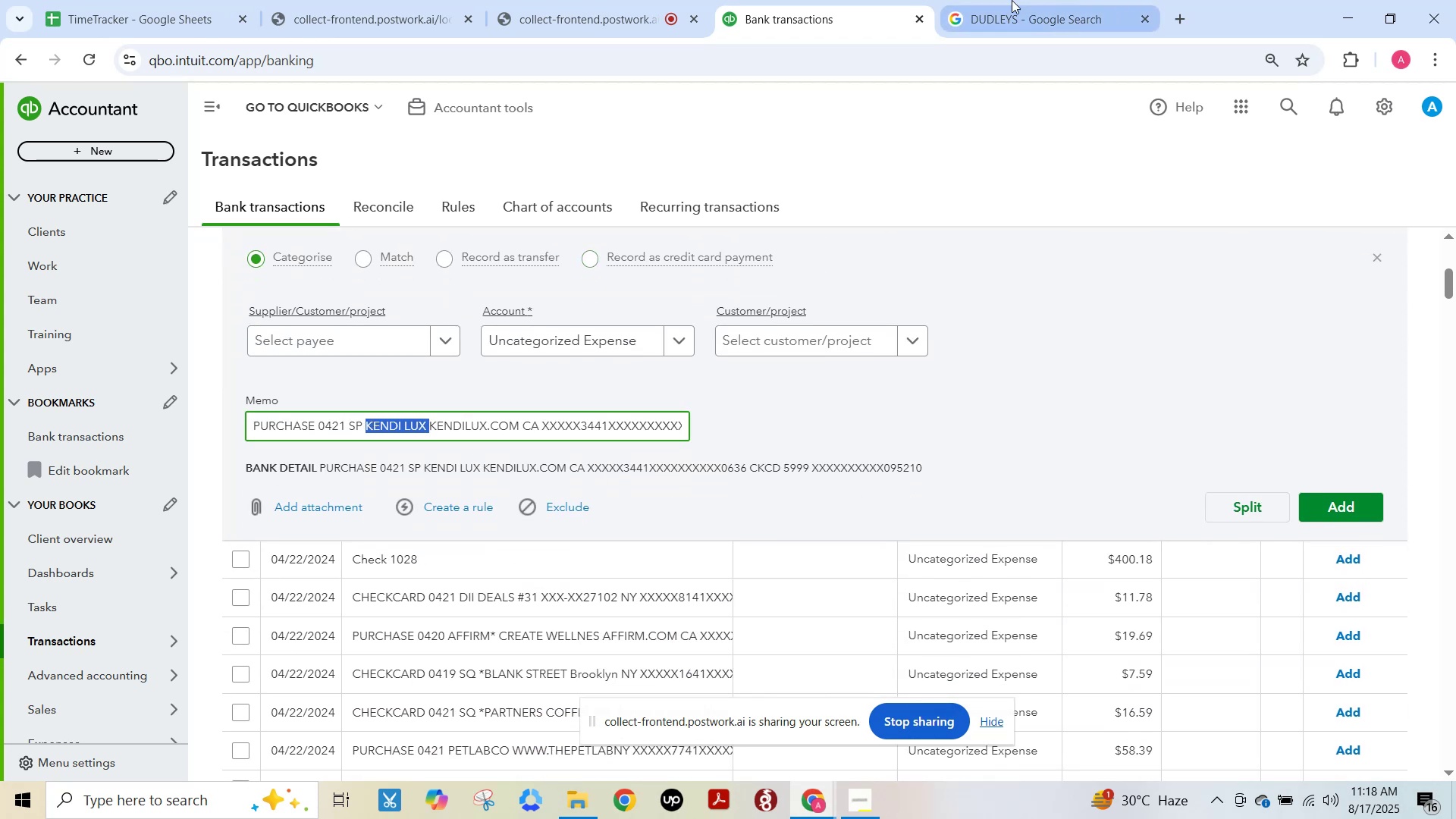 
left_click([1010, 0])
 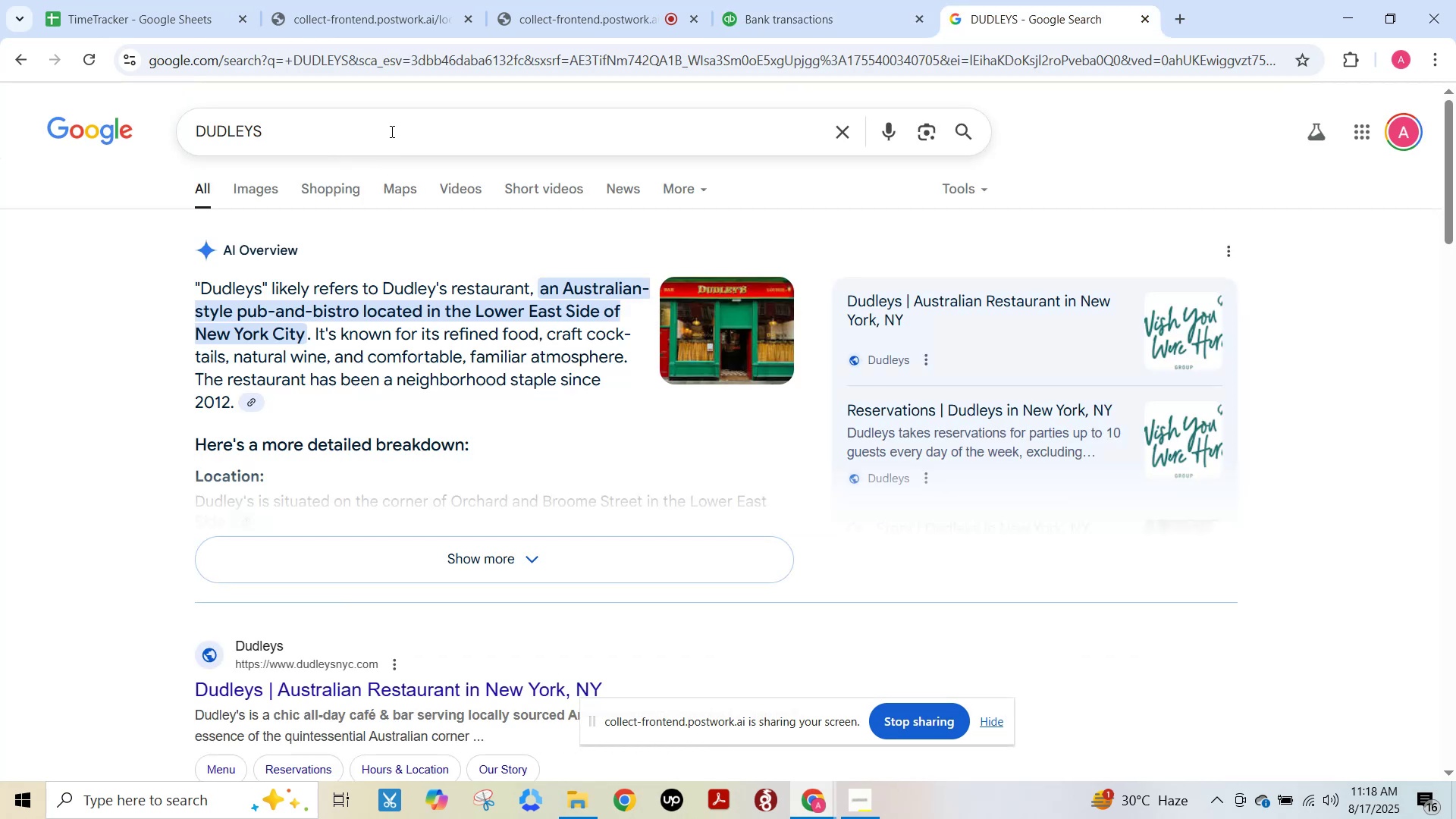 
left_click([391, 131])
 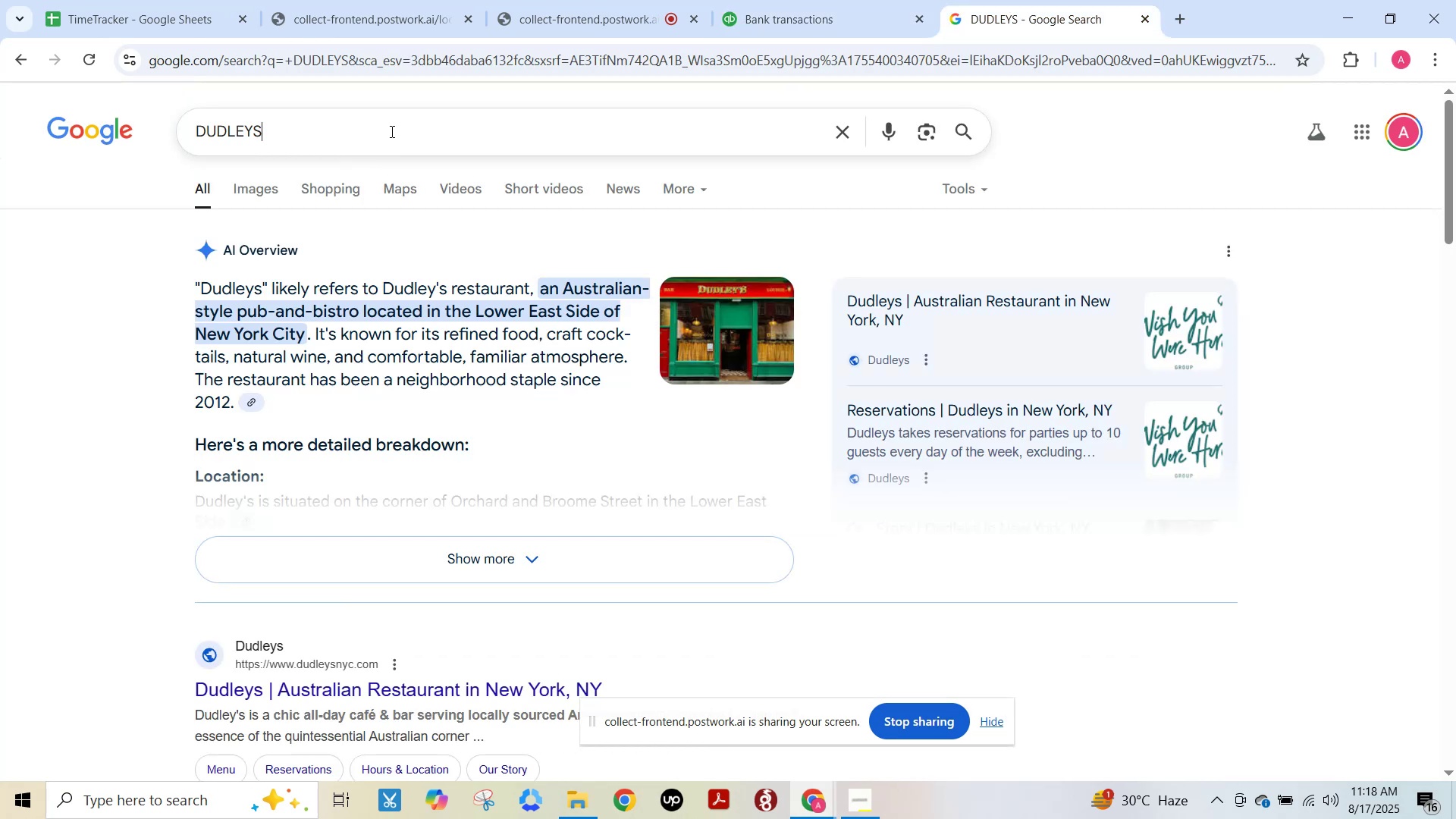 
key(Control+ControlLeft)
 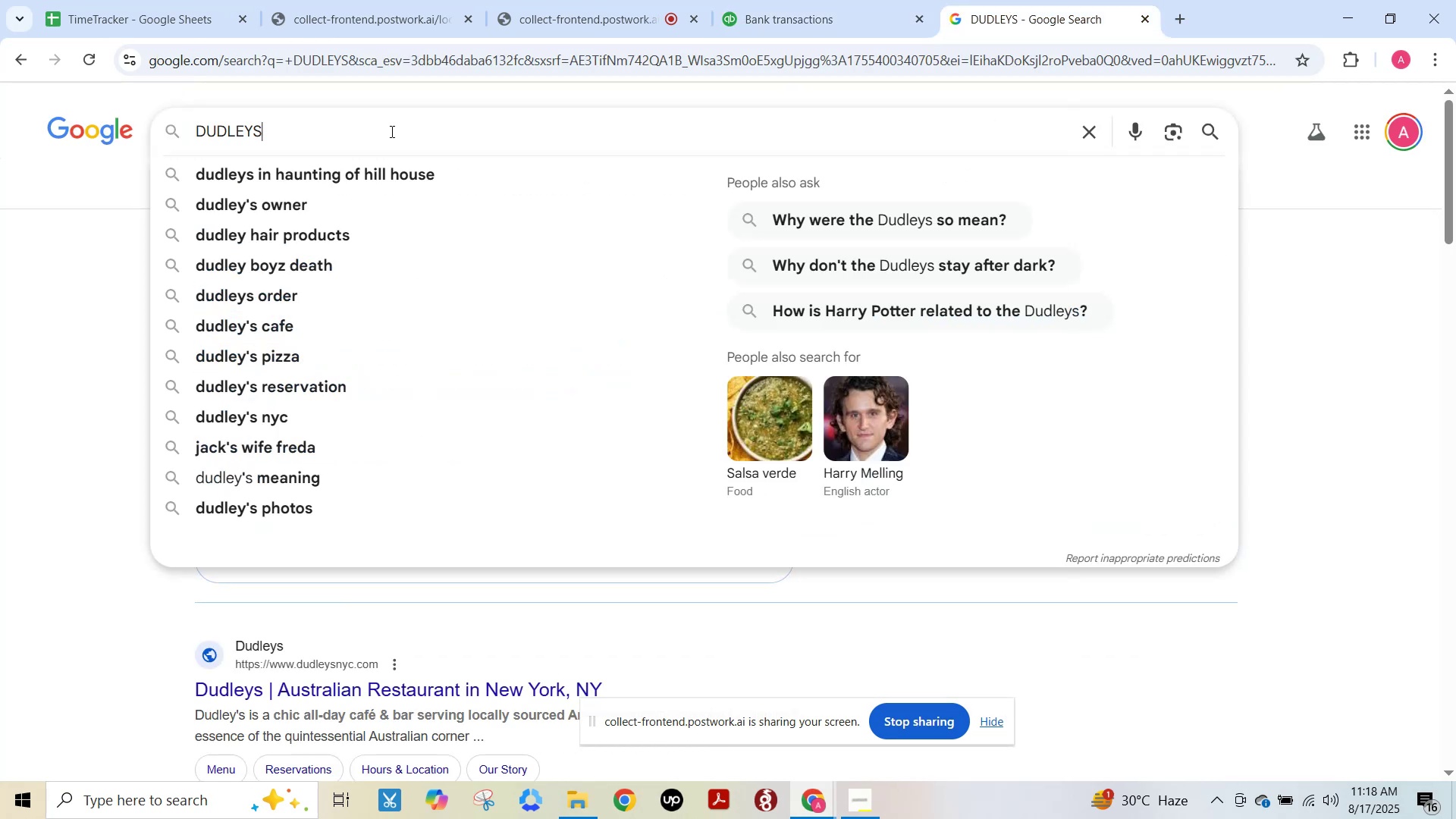 
key(Control+A)
 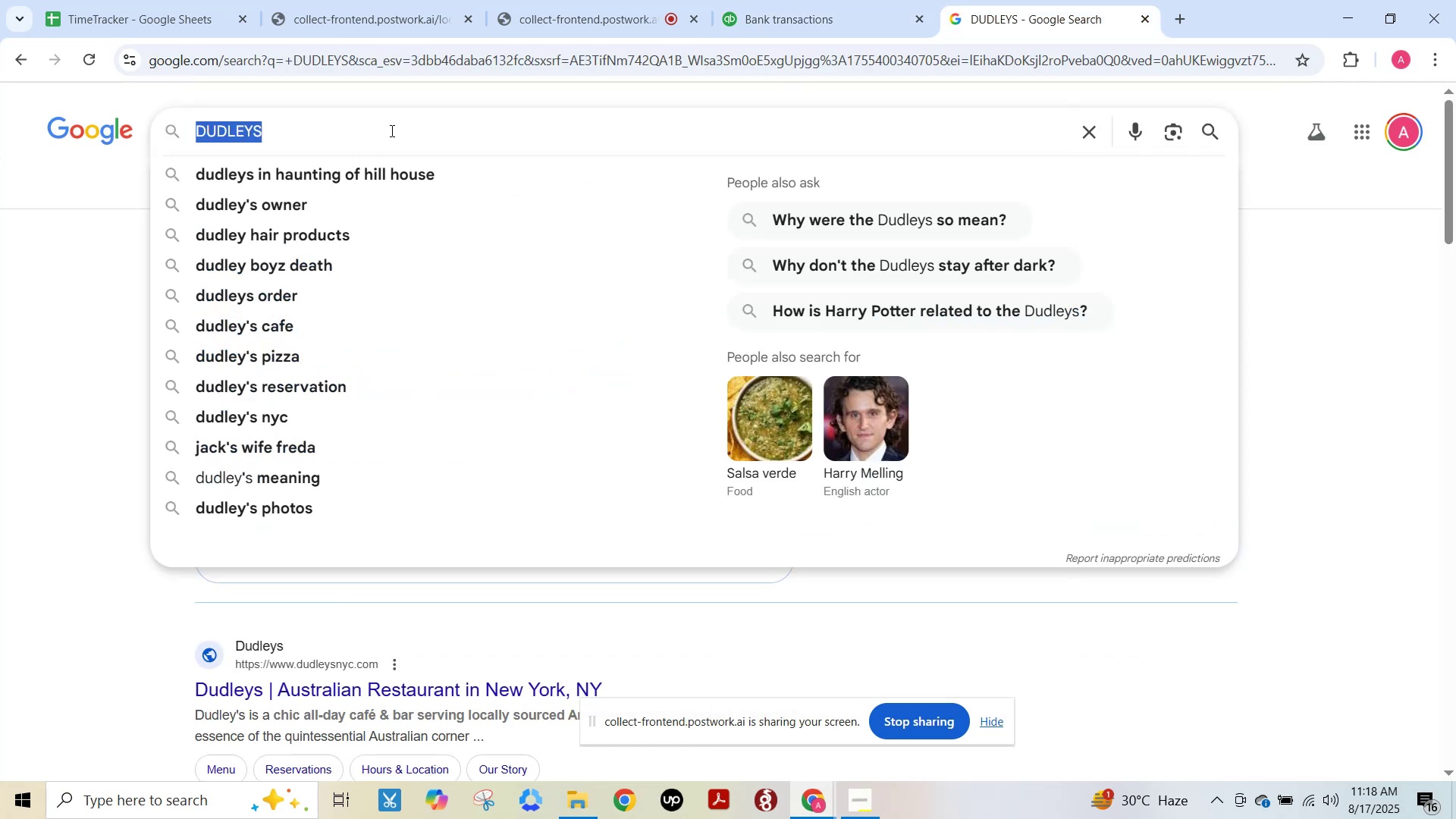 
key(Control+V)
 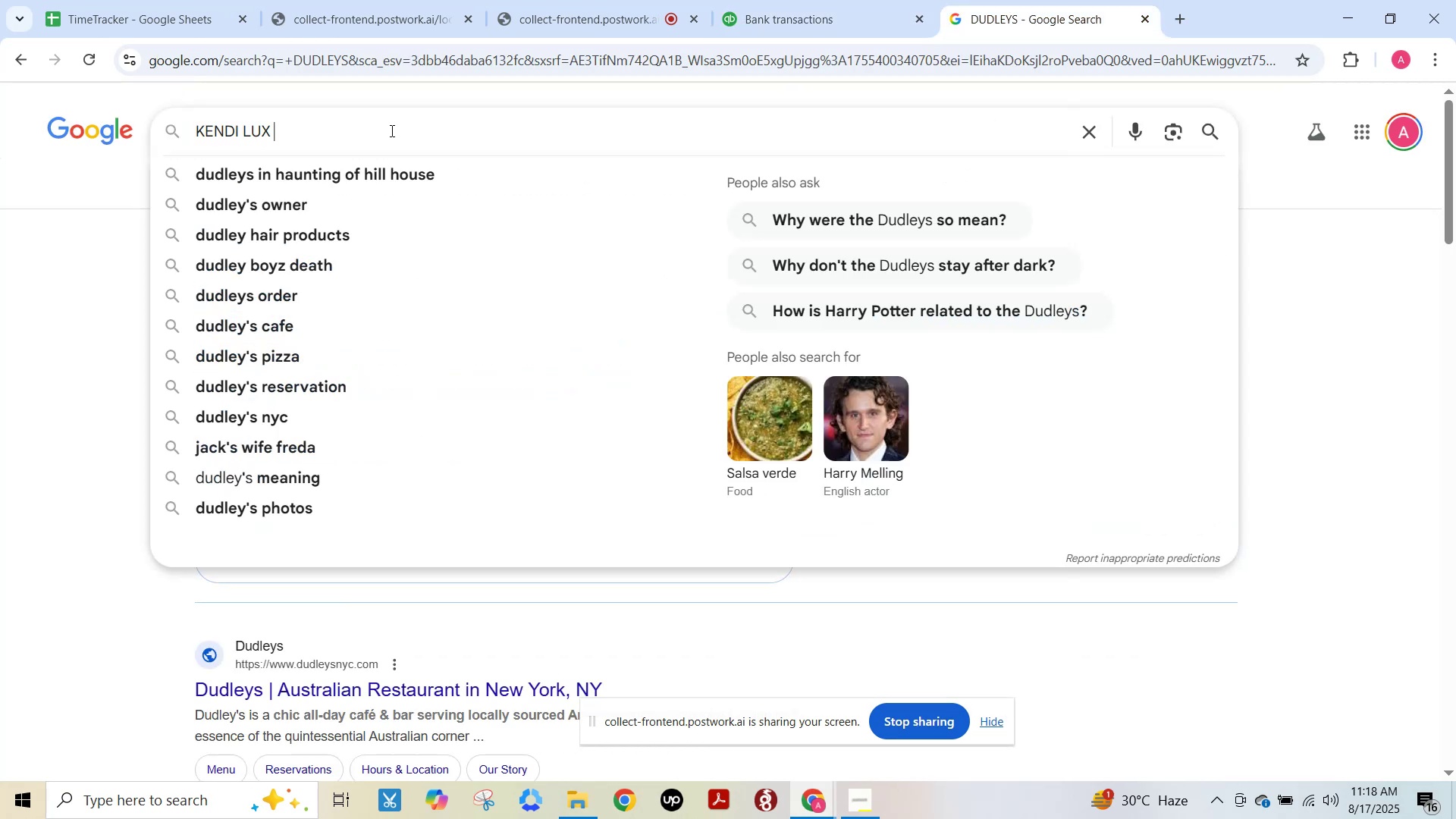 
key(NumpadEnter)
 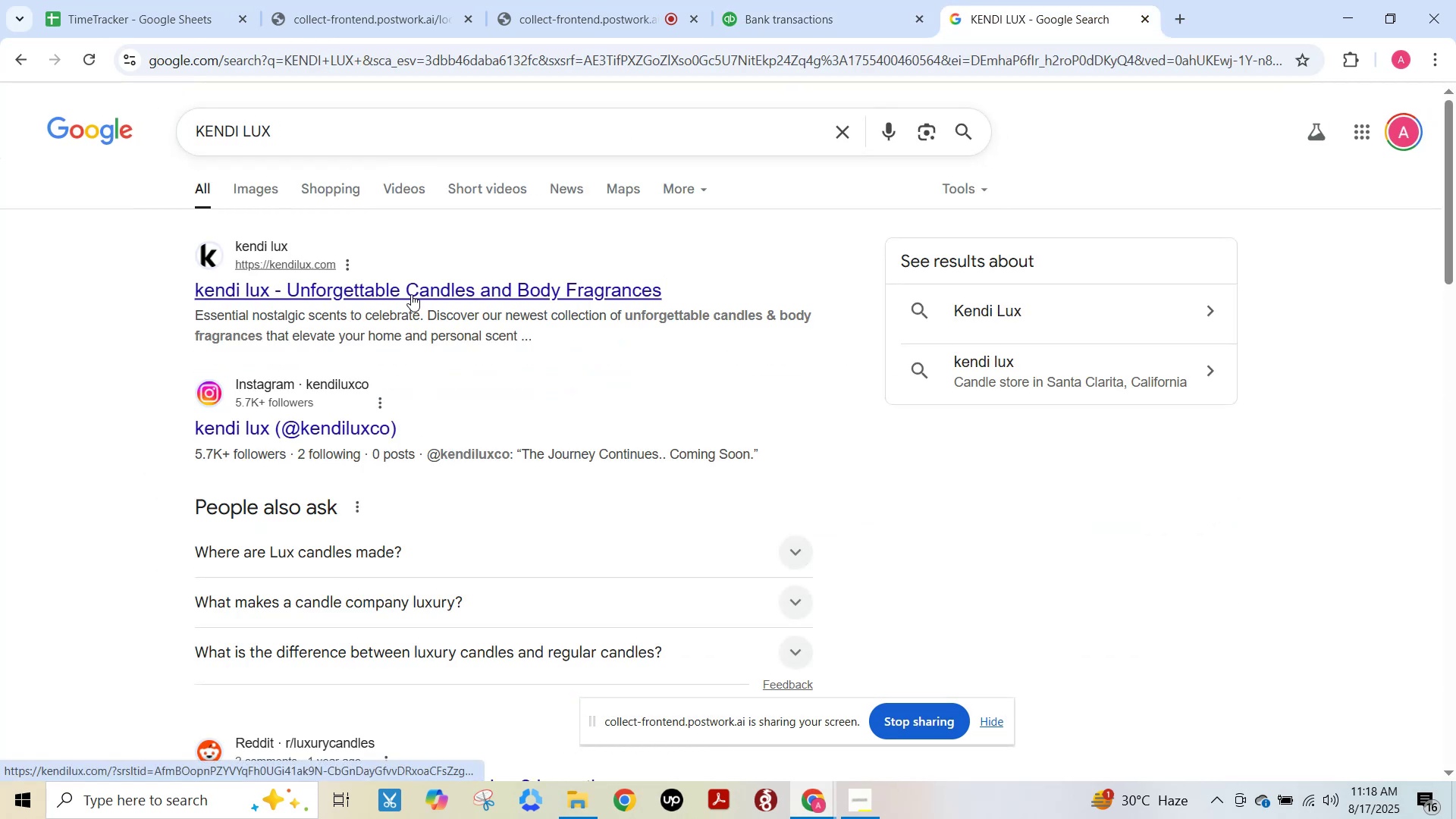 
wait(6.74)
 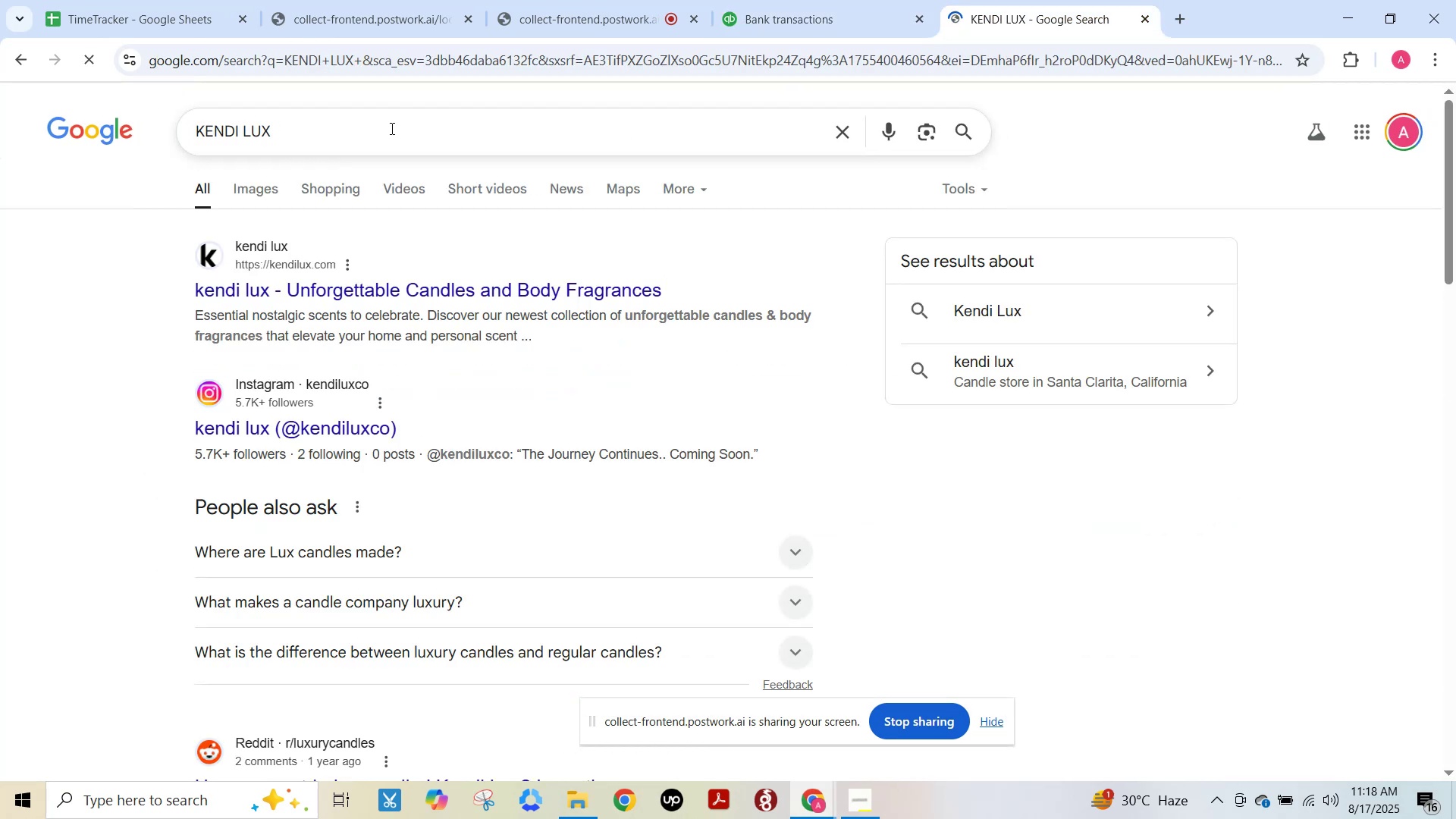 
left_click_drag(start_coordinate=[324, 133], to_coordinate=[351, 229])
 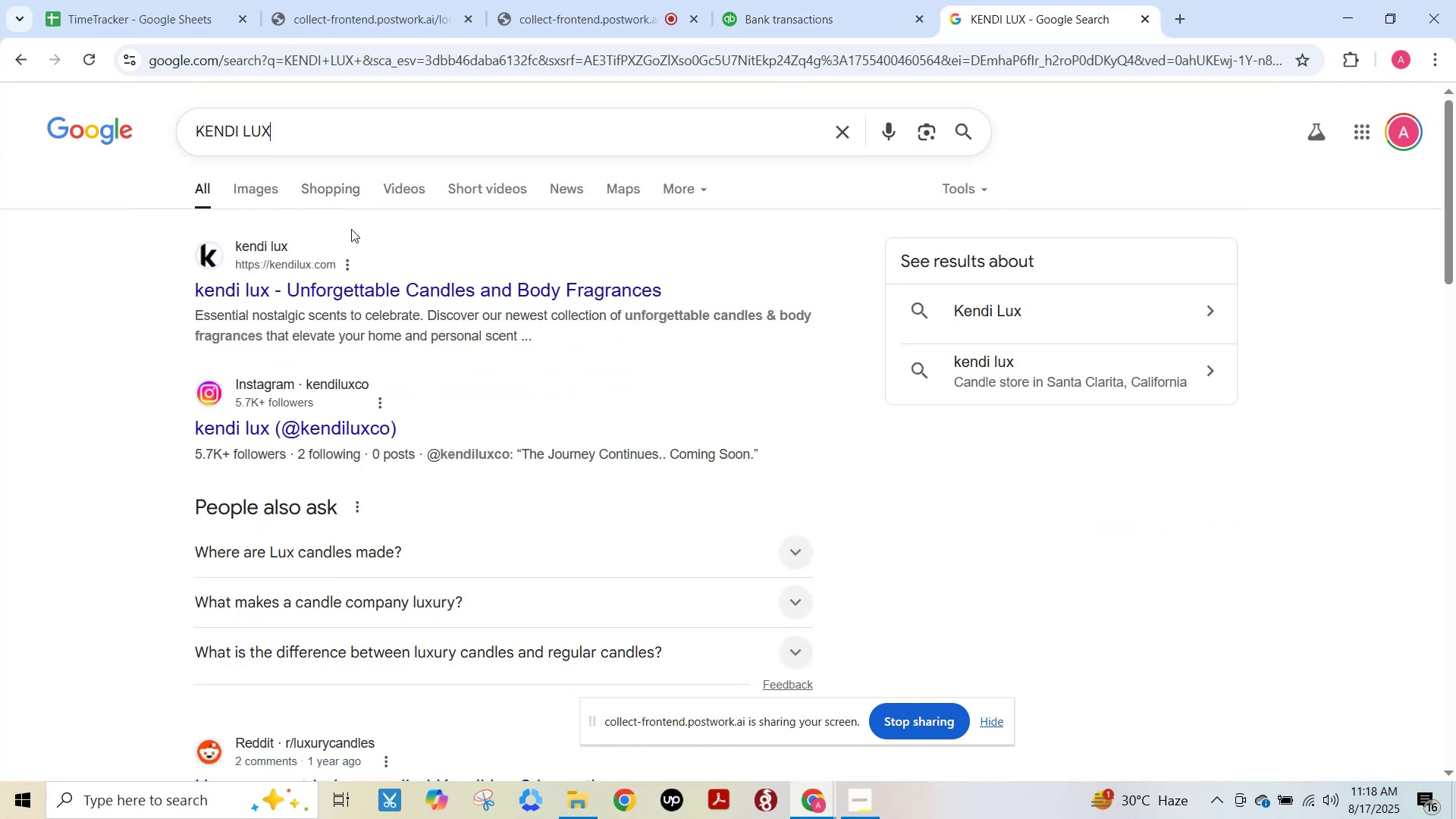 
key(Control+C)
 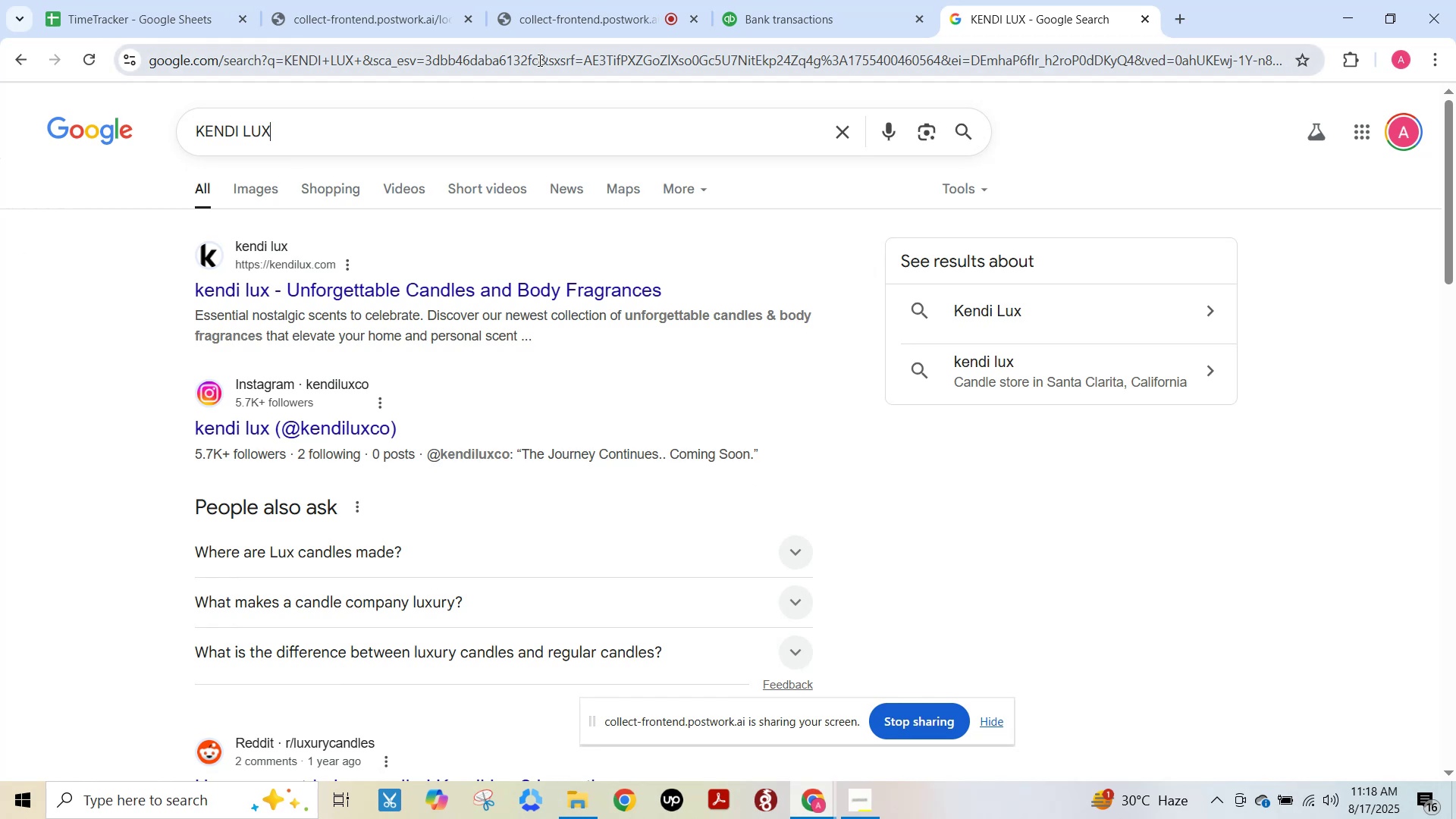 
wait(5.66)
 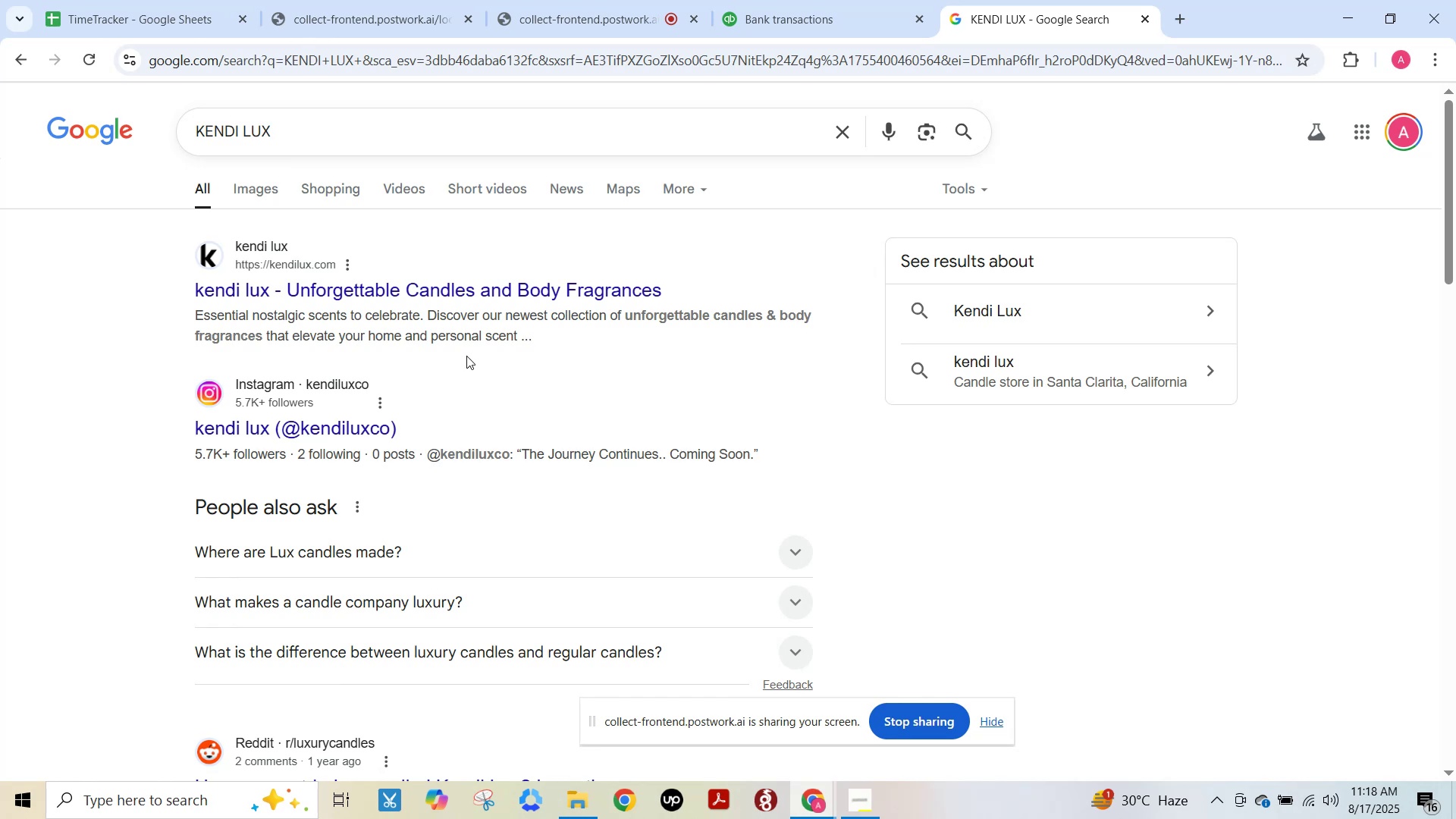 
left_click([857, 5])
 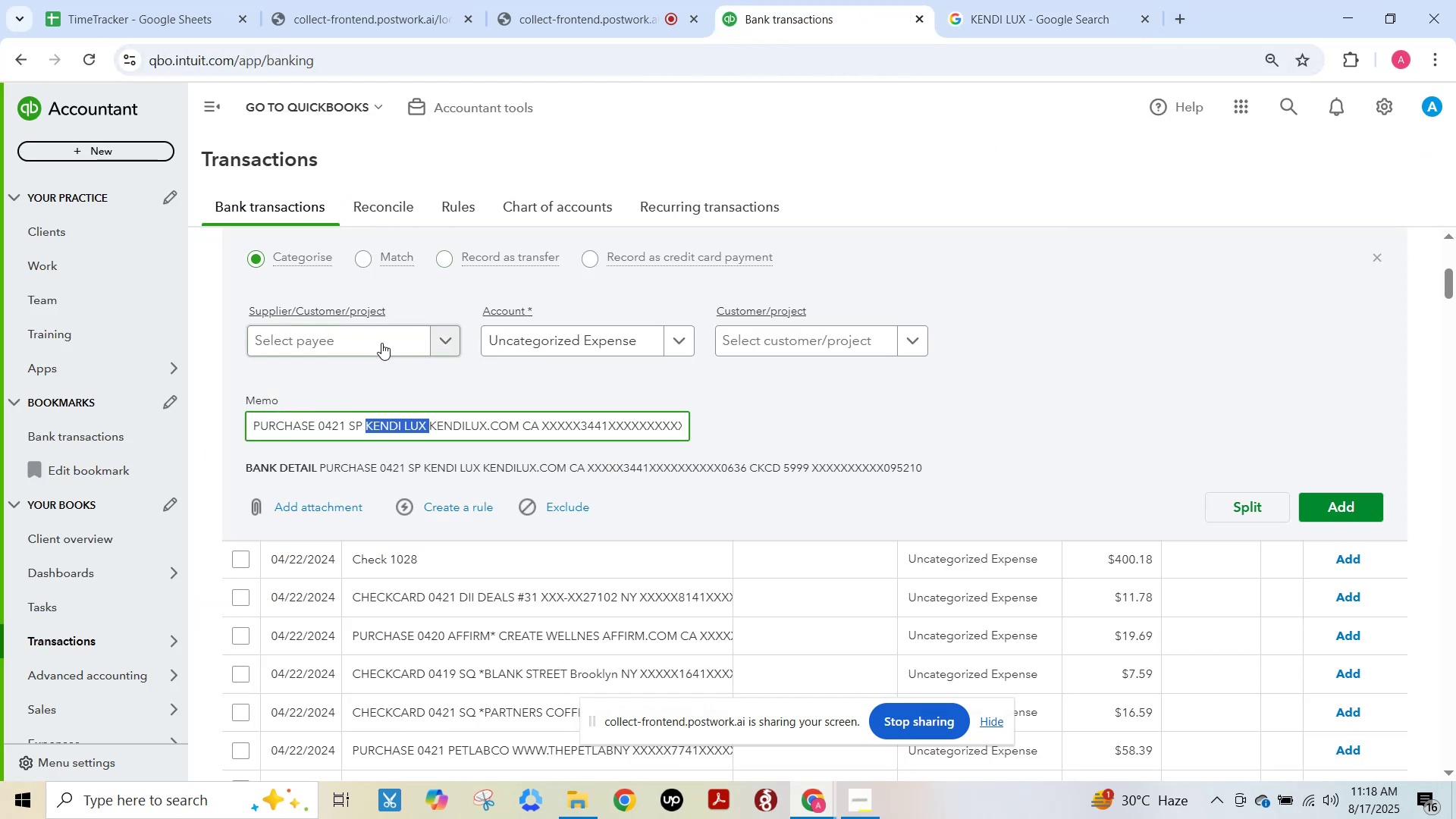 
left_click([376, 340])
 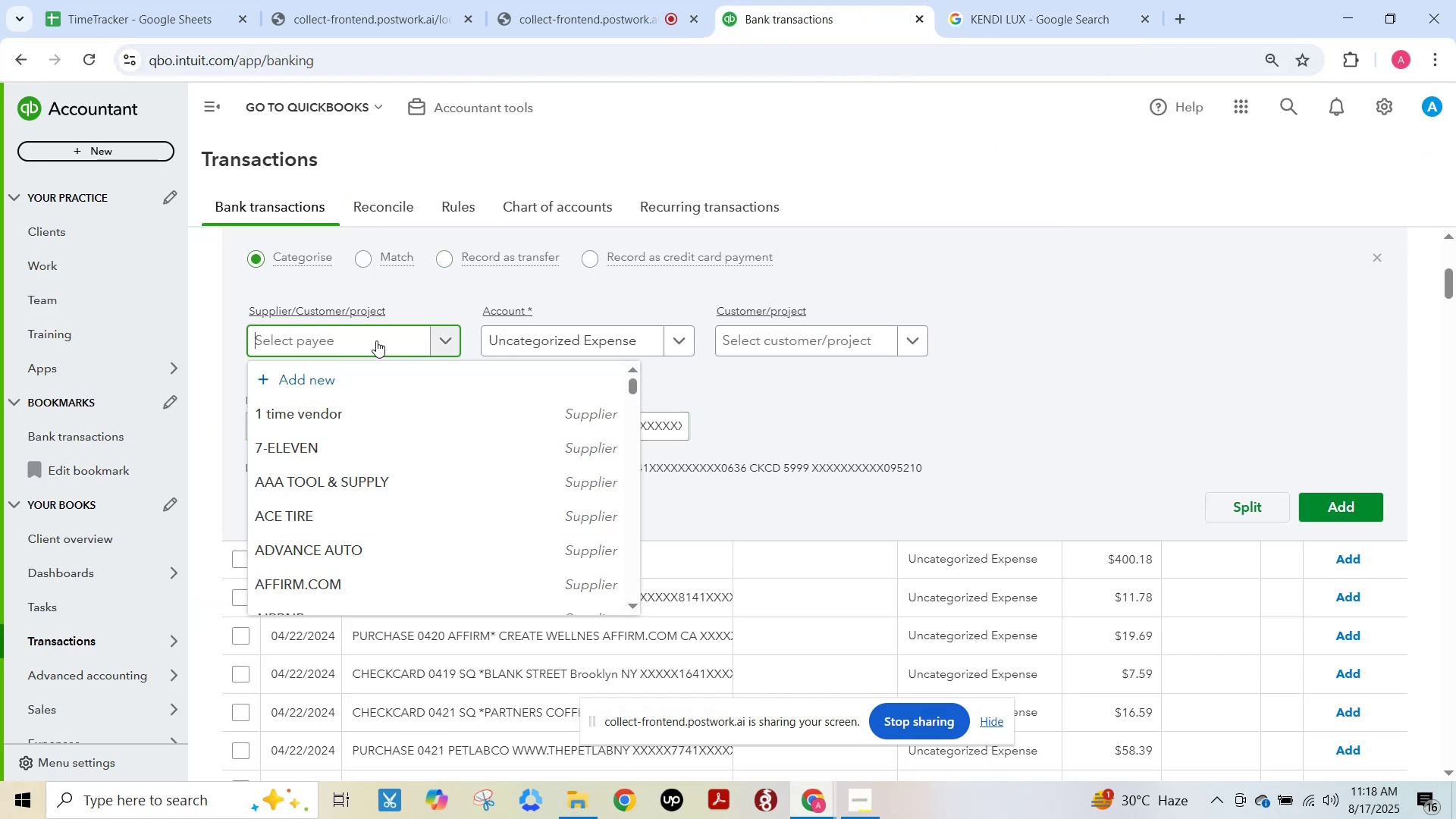 
key(Control+V)
 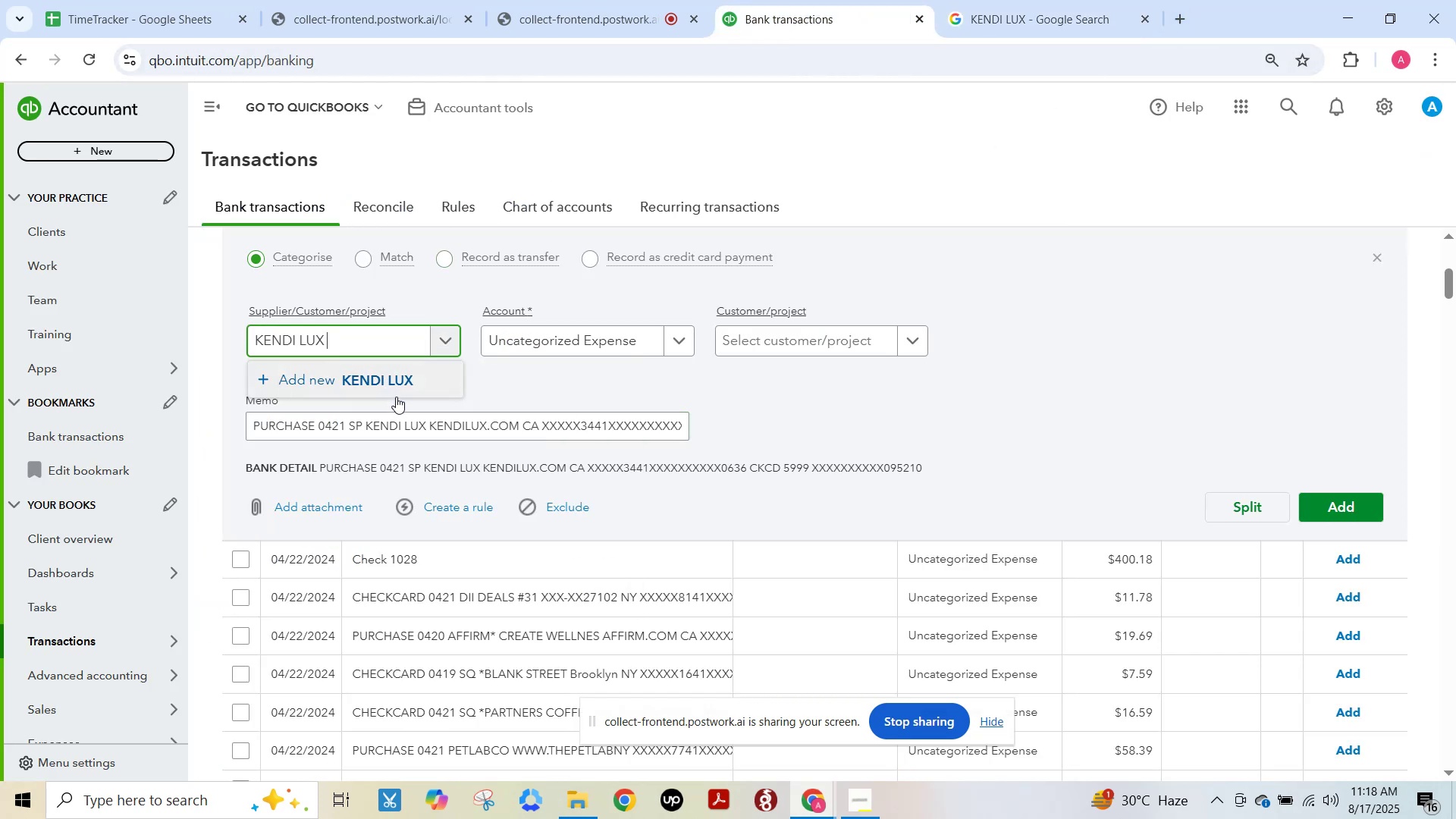 
left_click([395, 381])
 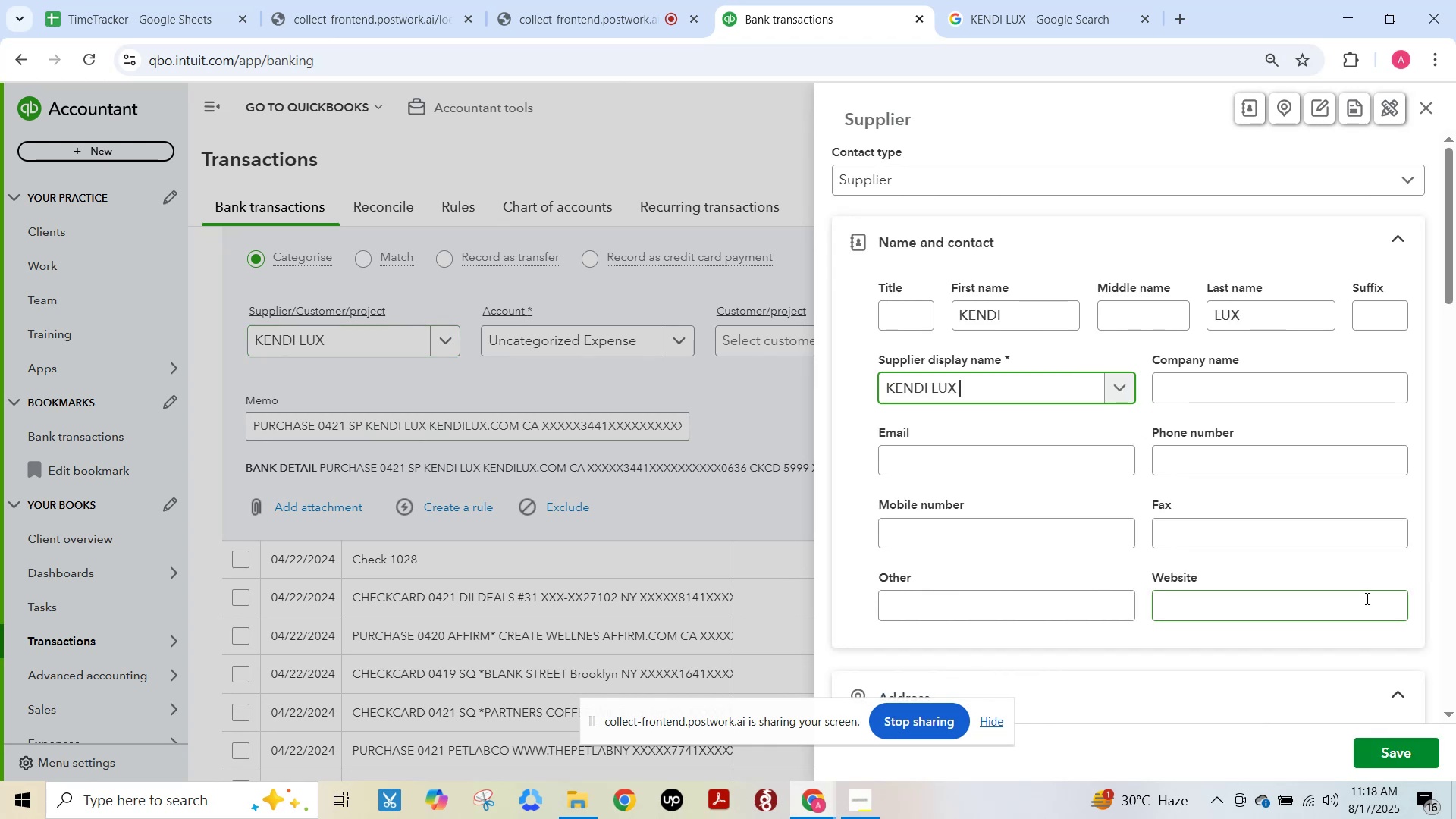 
left_click([1381, 749])
 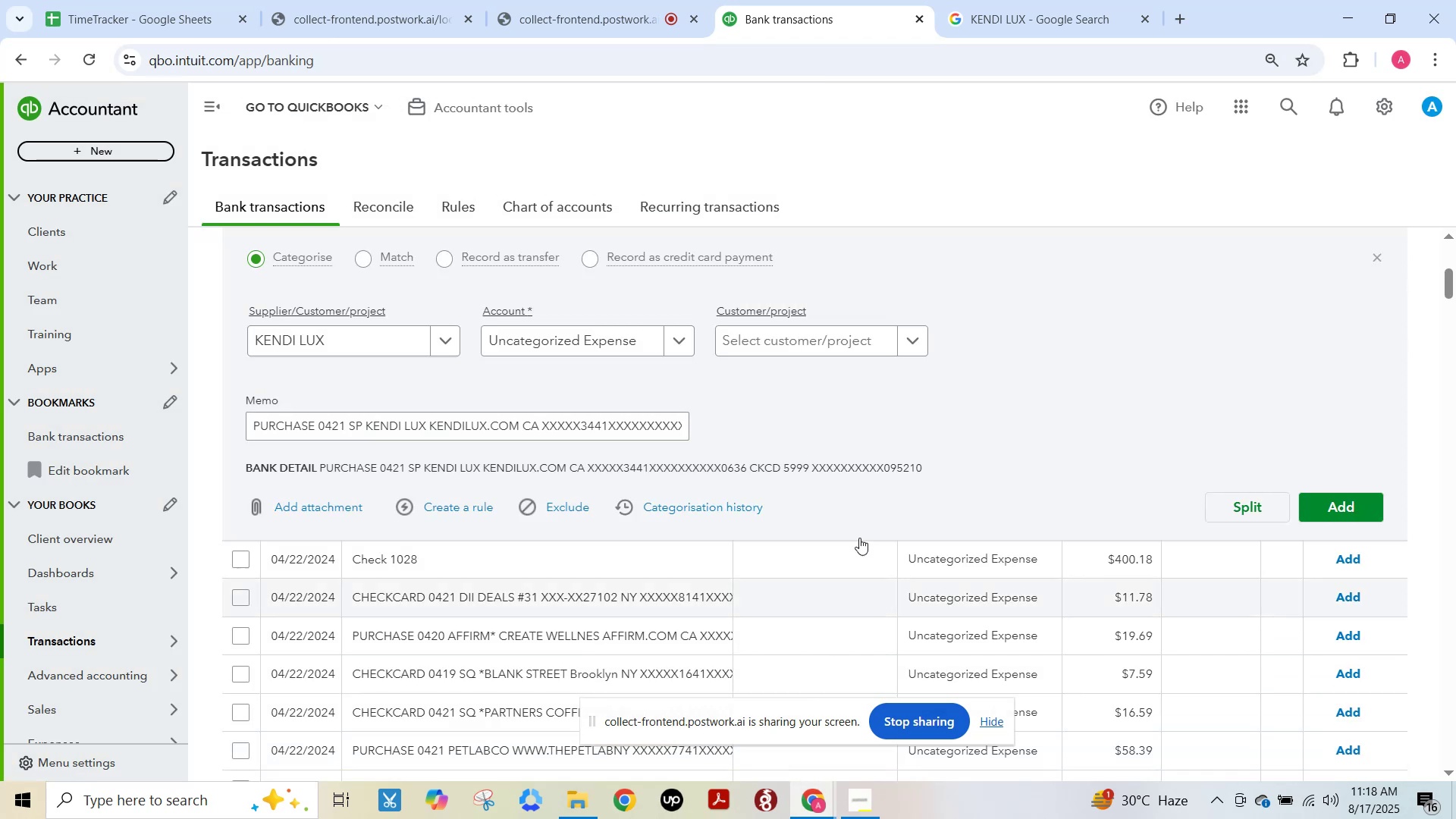 
left_click([533, 340])
 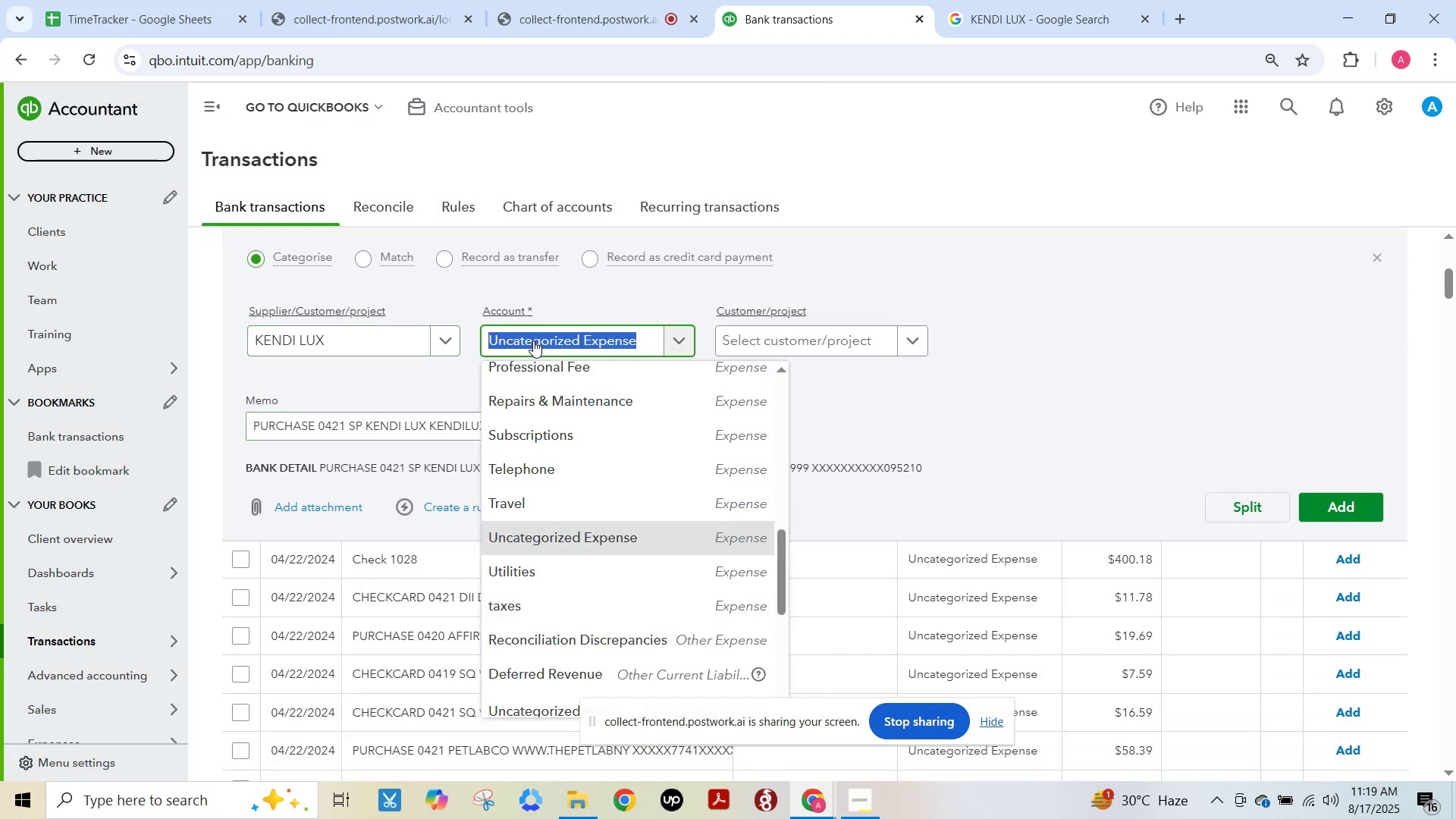 
type(crw)
 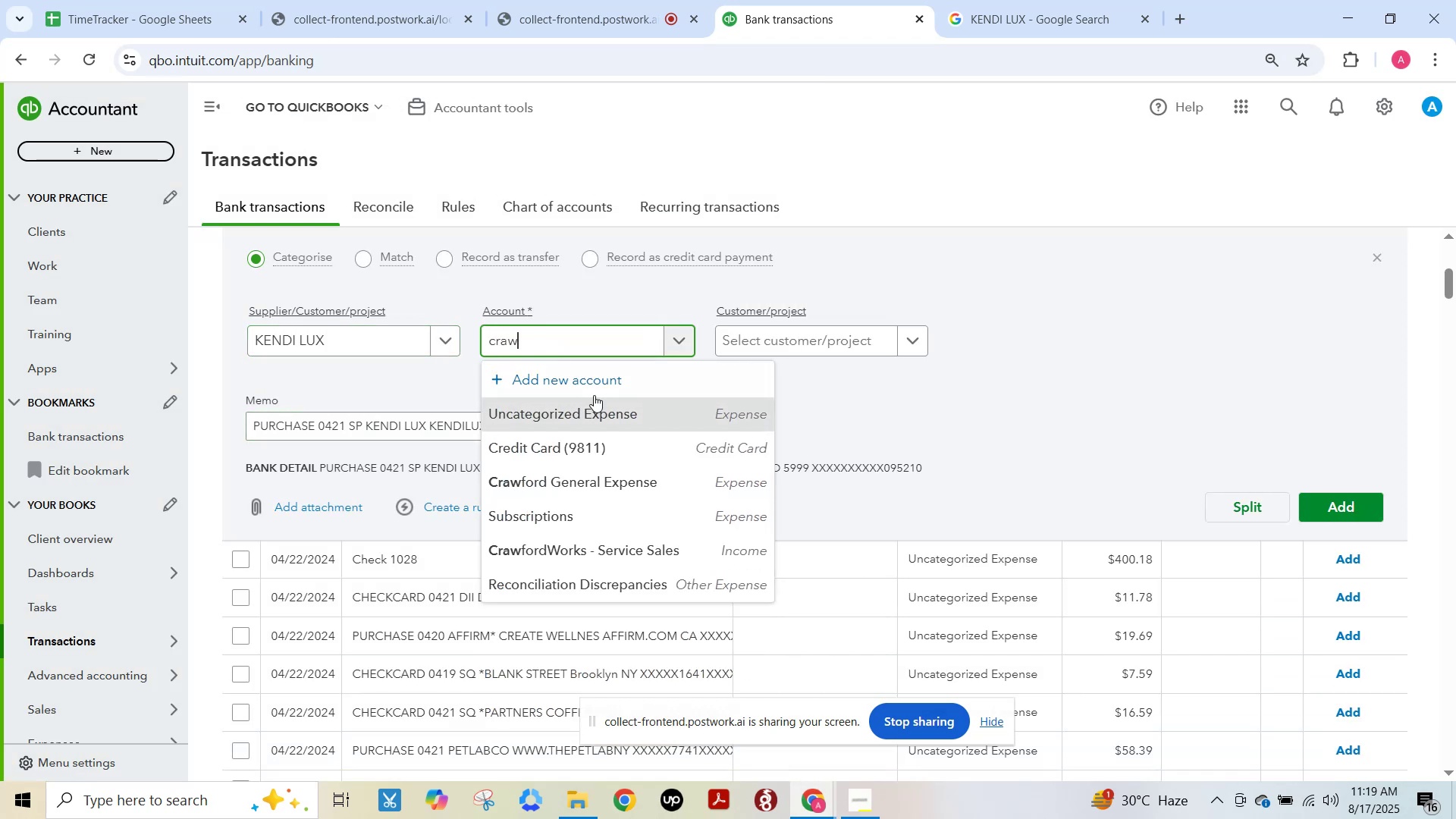 
hold_key(key=A, duration=0.32)
 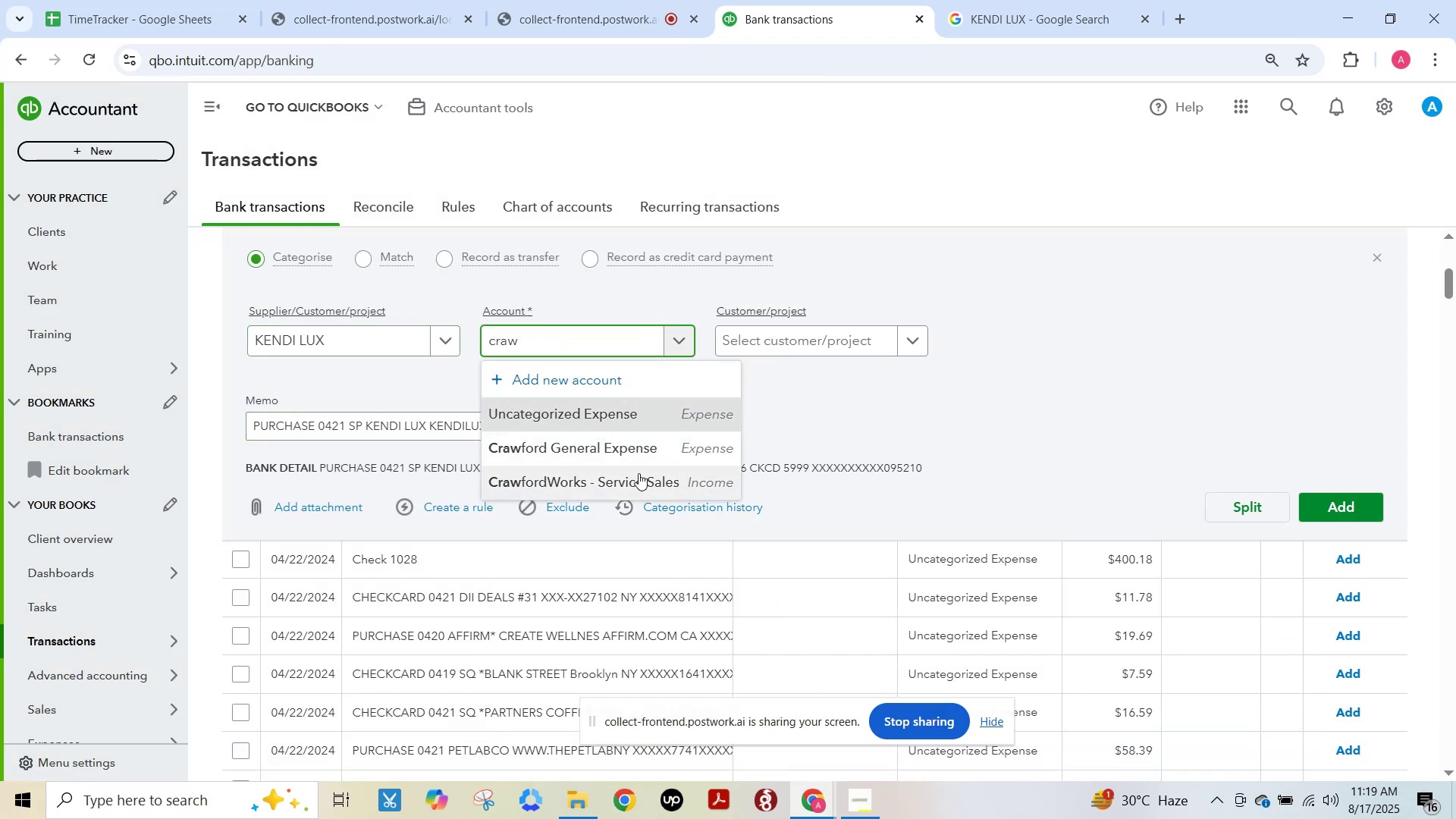 
left_click([627, 455])
 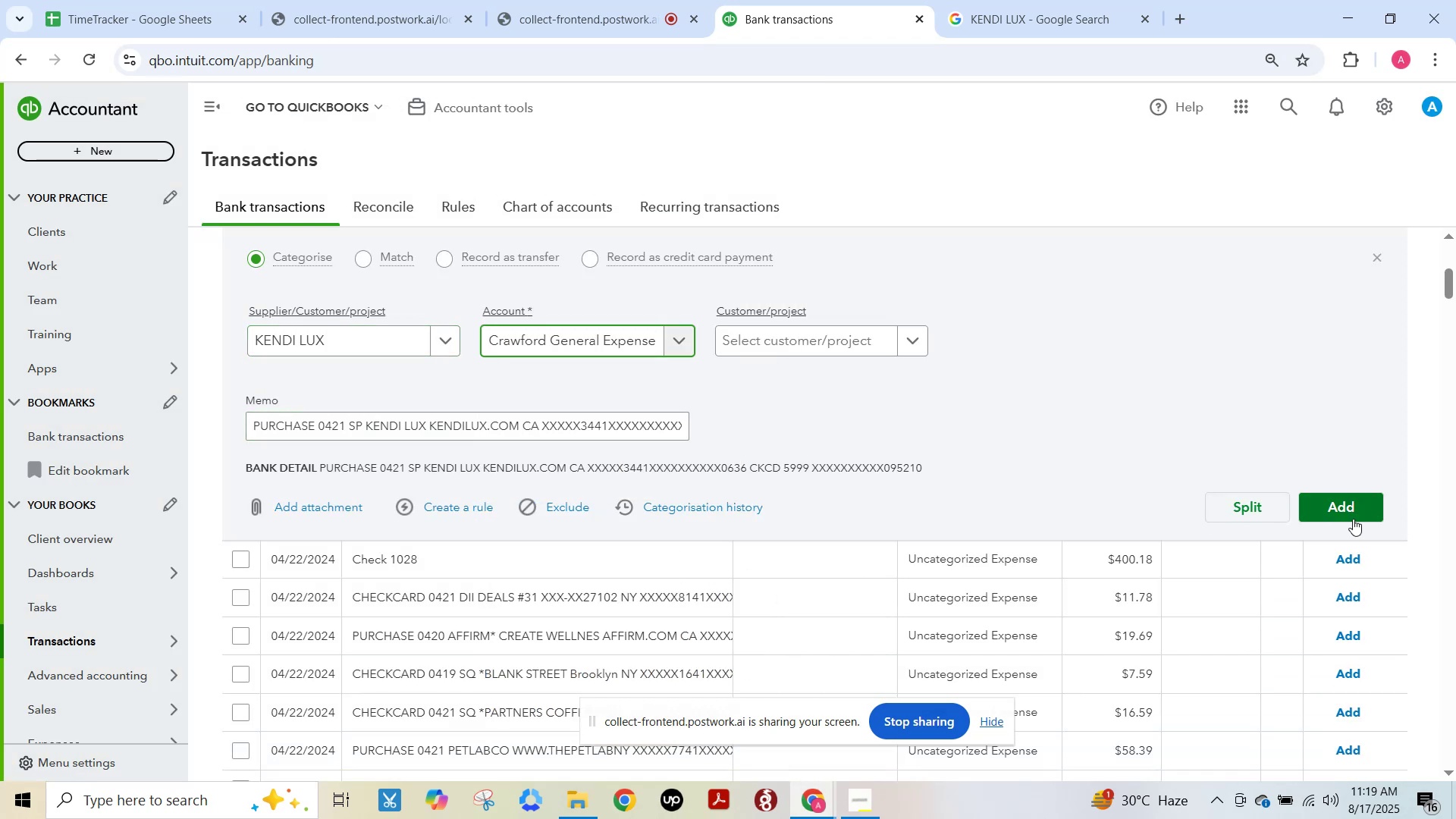 
left_click([1346, 506])
 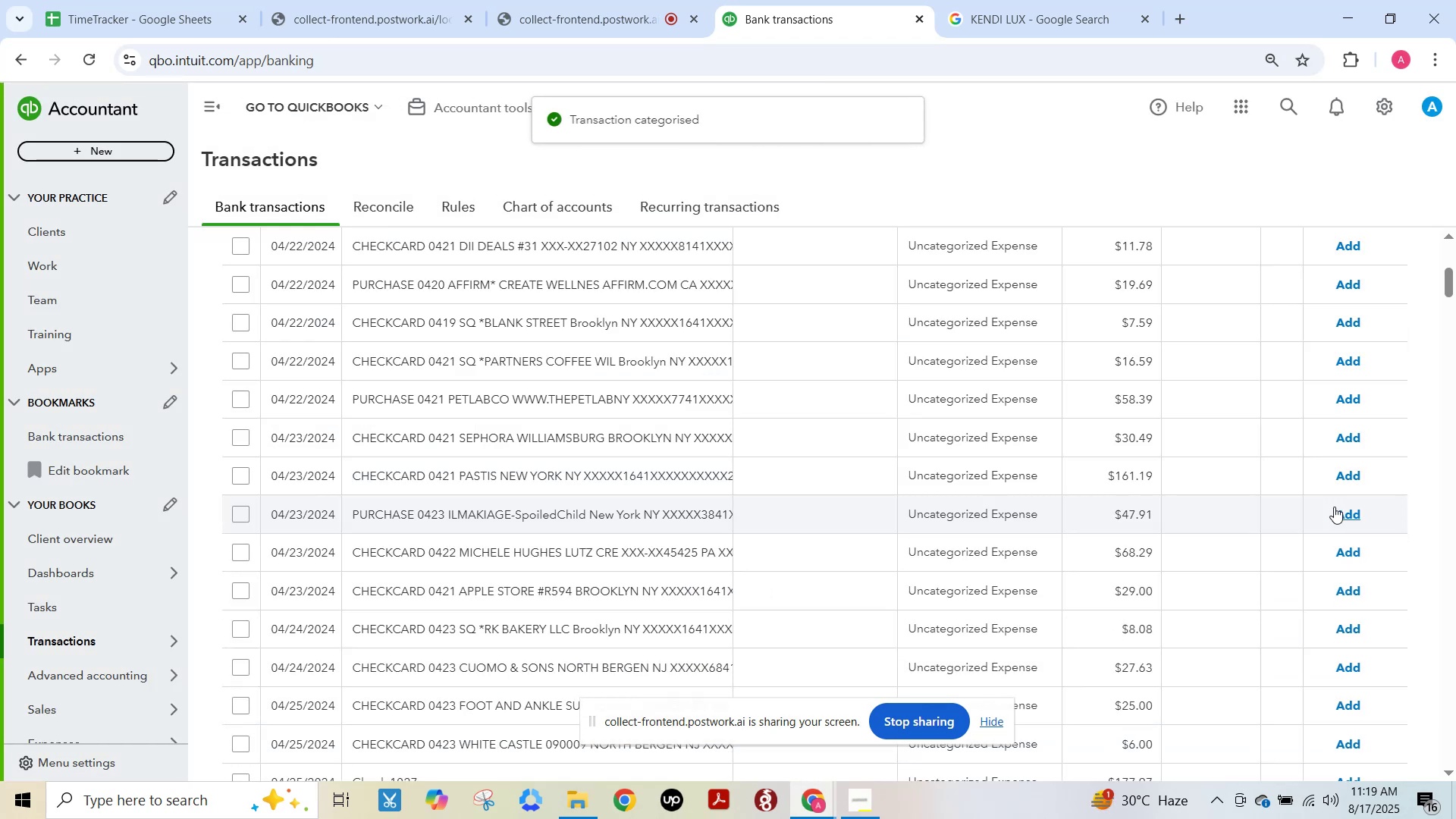 
scroll: coordinate [532, 379], scroll_direction: up, amount: 1.0
 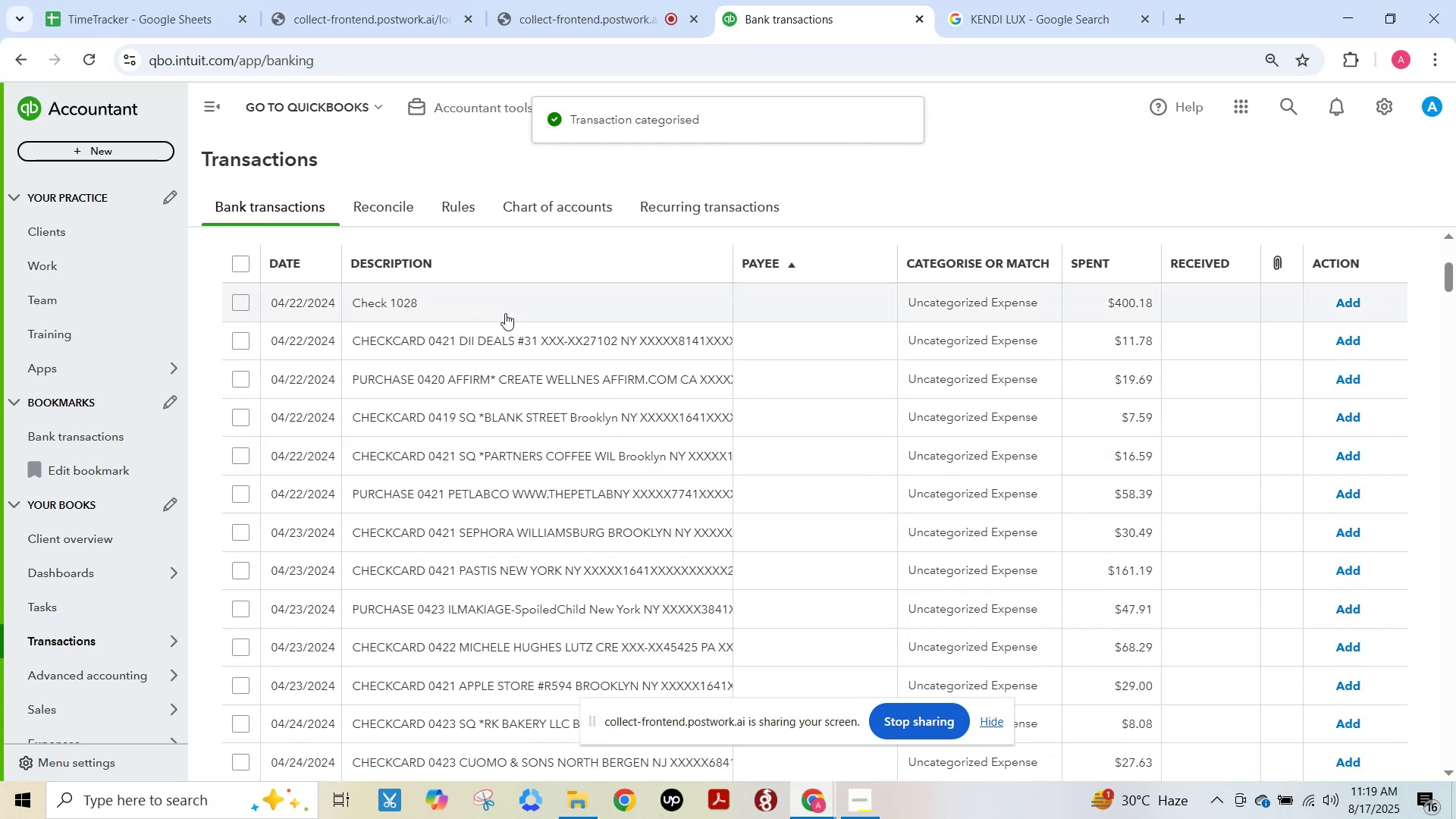 
left_click([505, 313])
 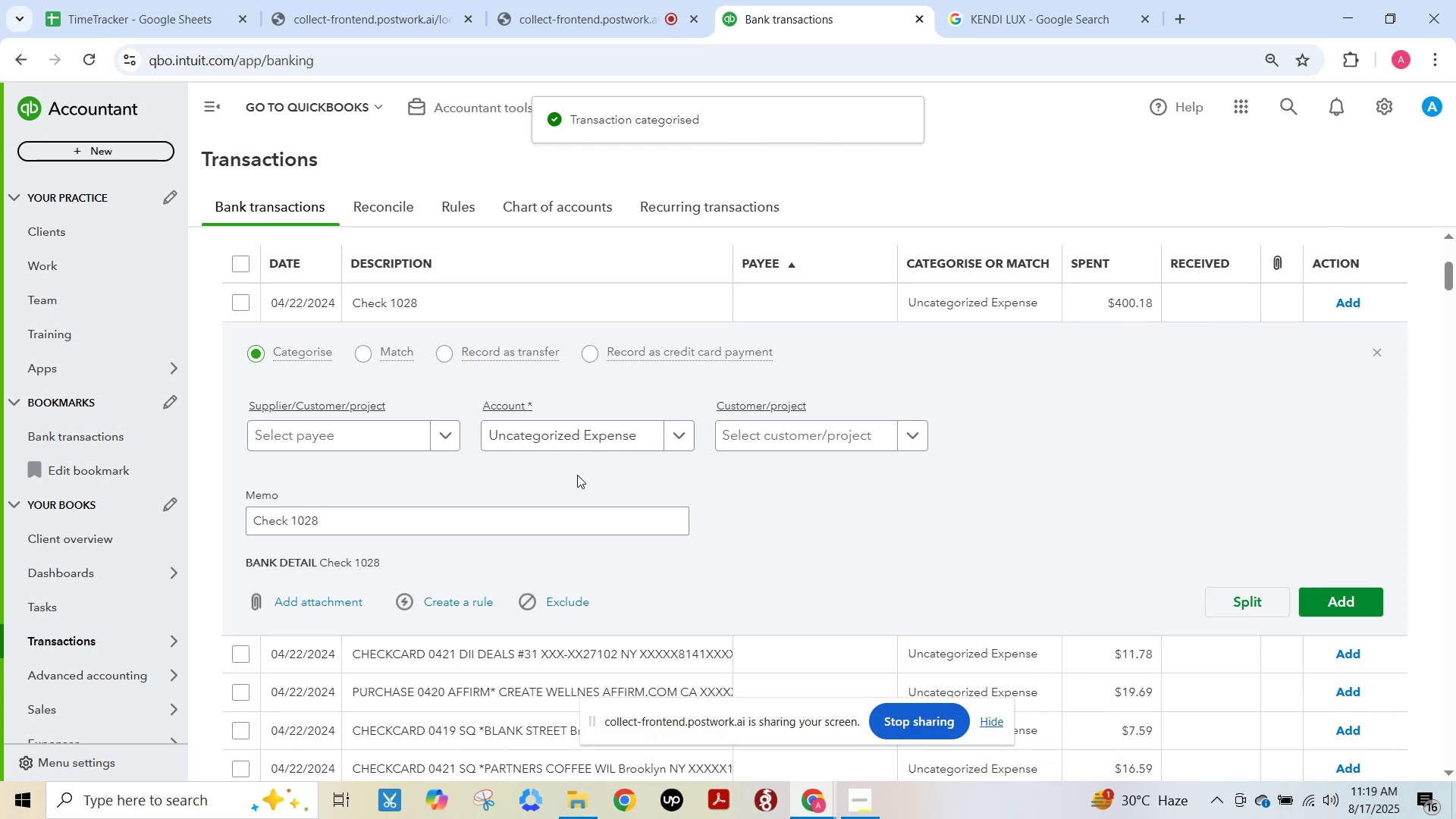 
left_click([571, 447])
 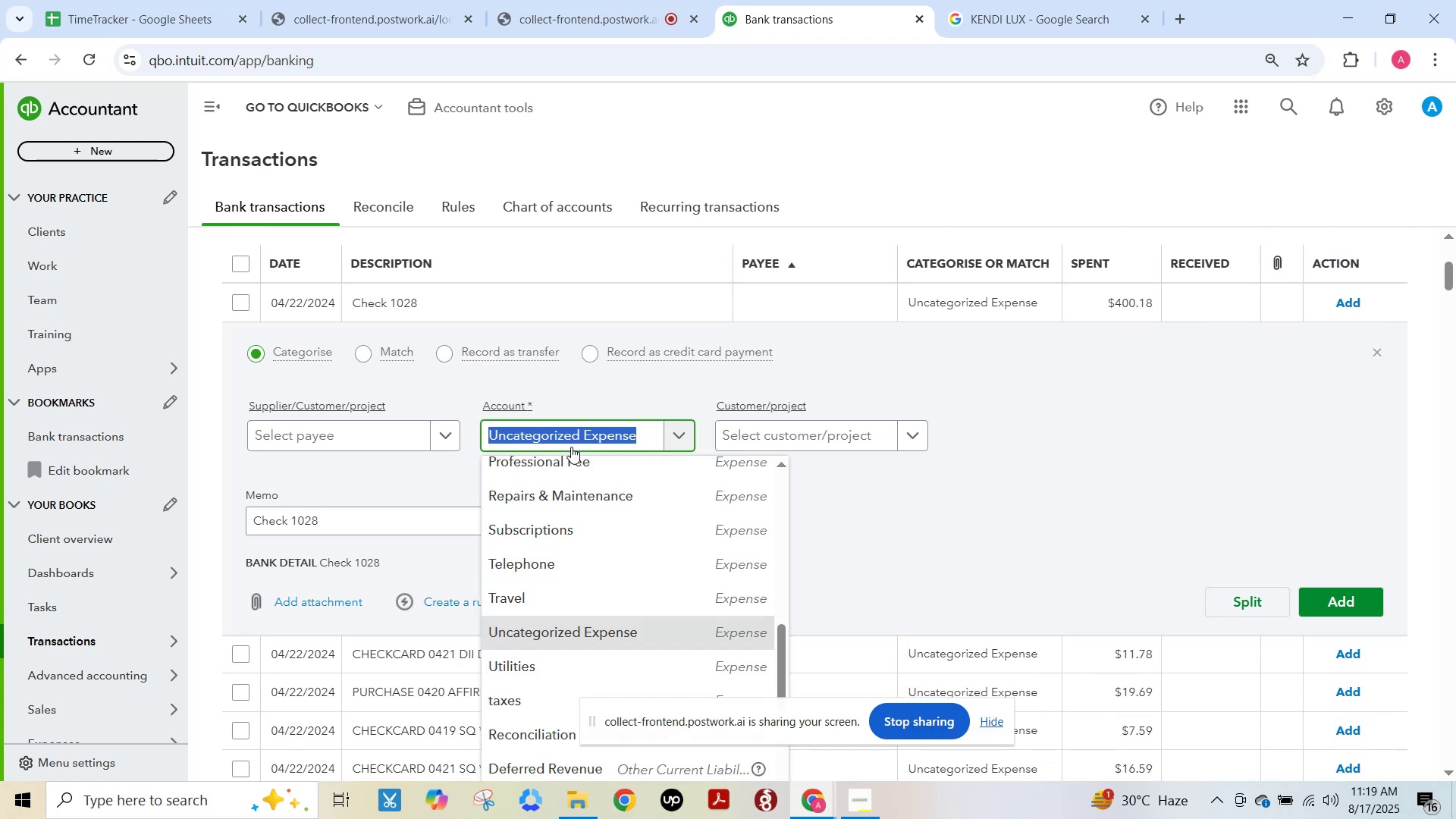 
type(crw)
 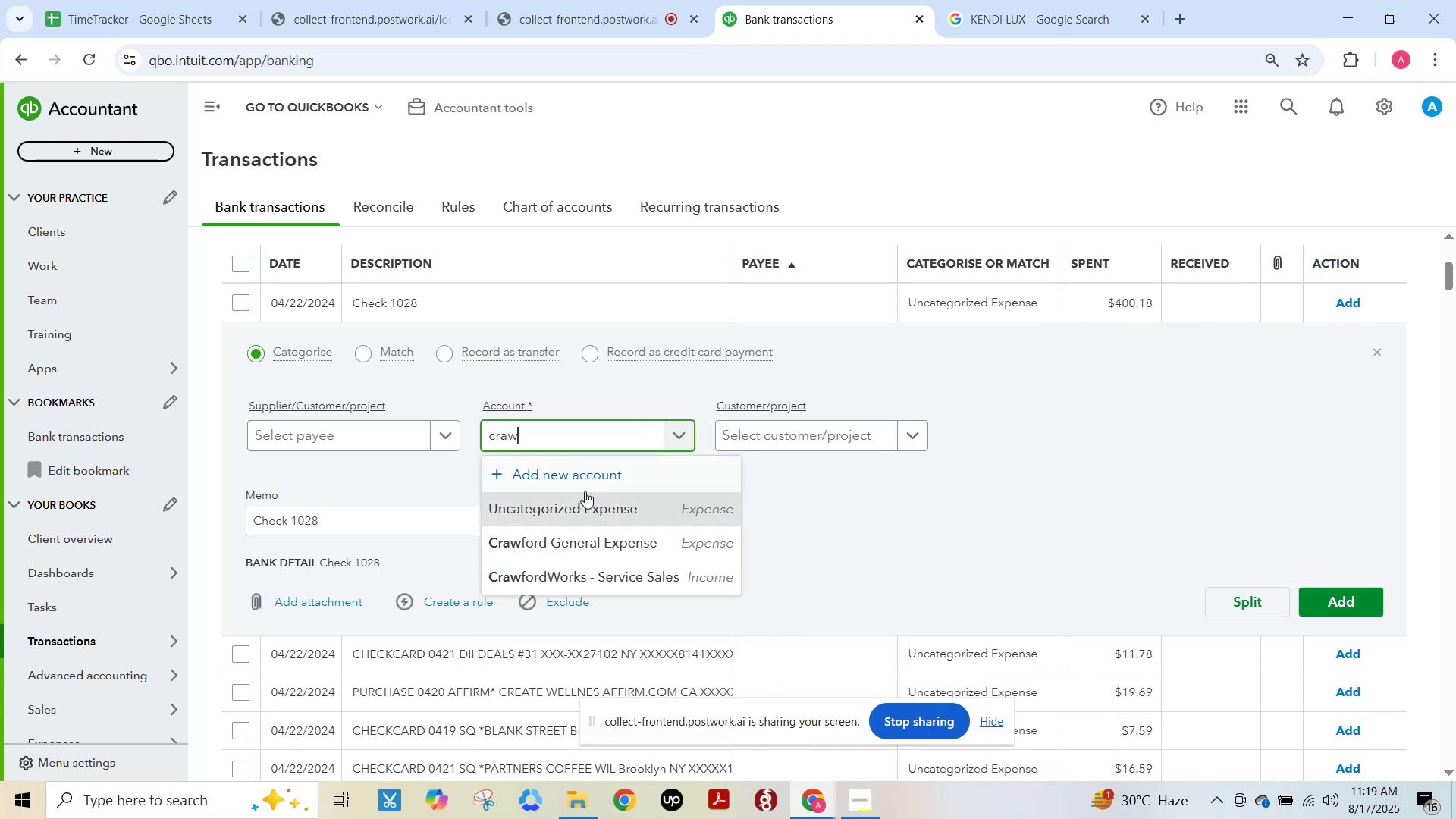 
hold_key(key=A, duration=0.3)
 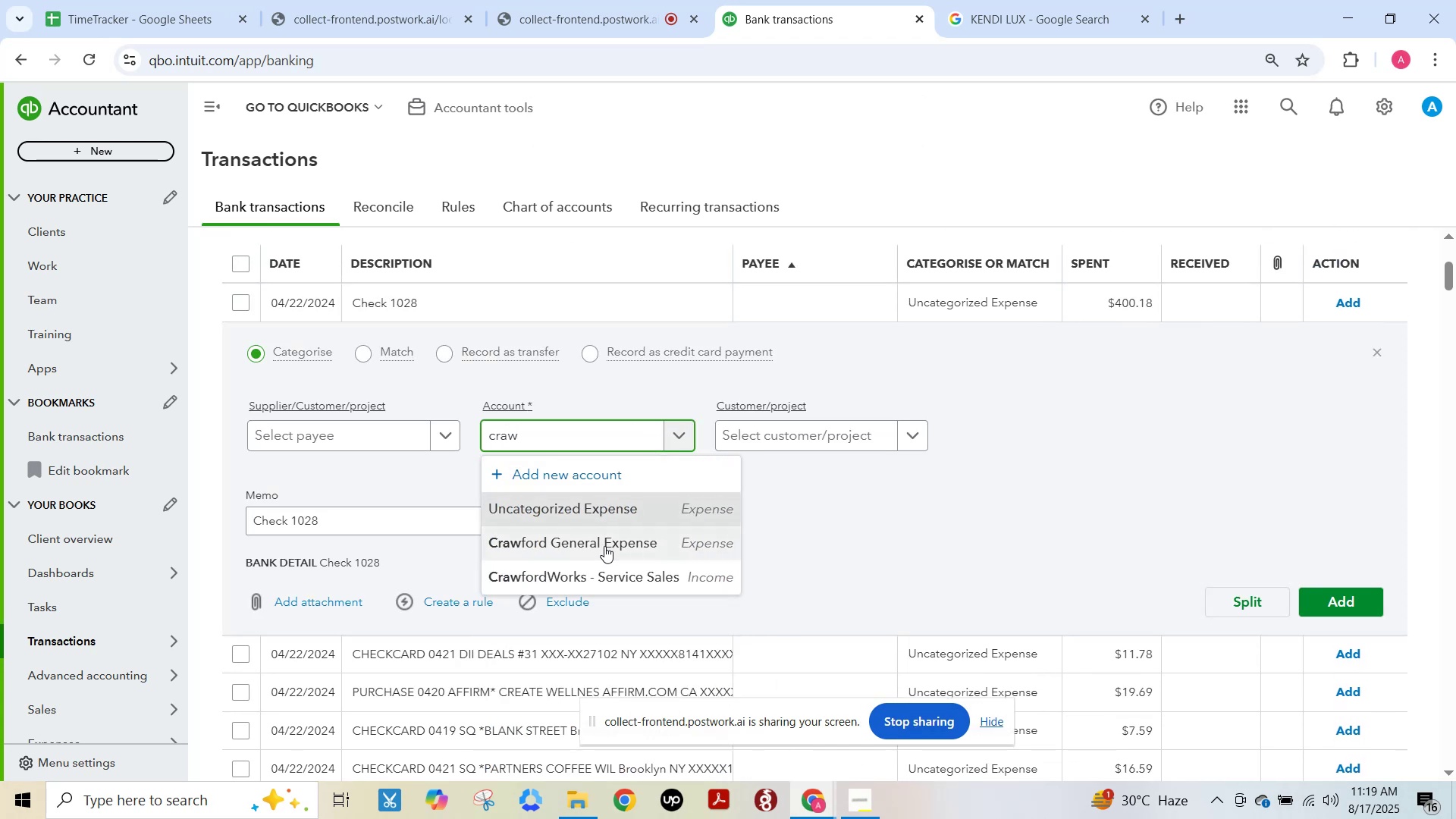 
left_click([604, 548])
 